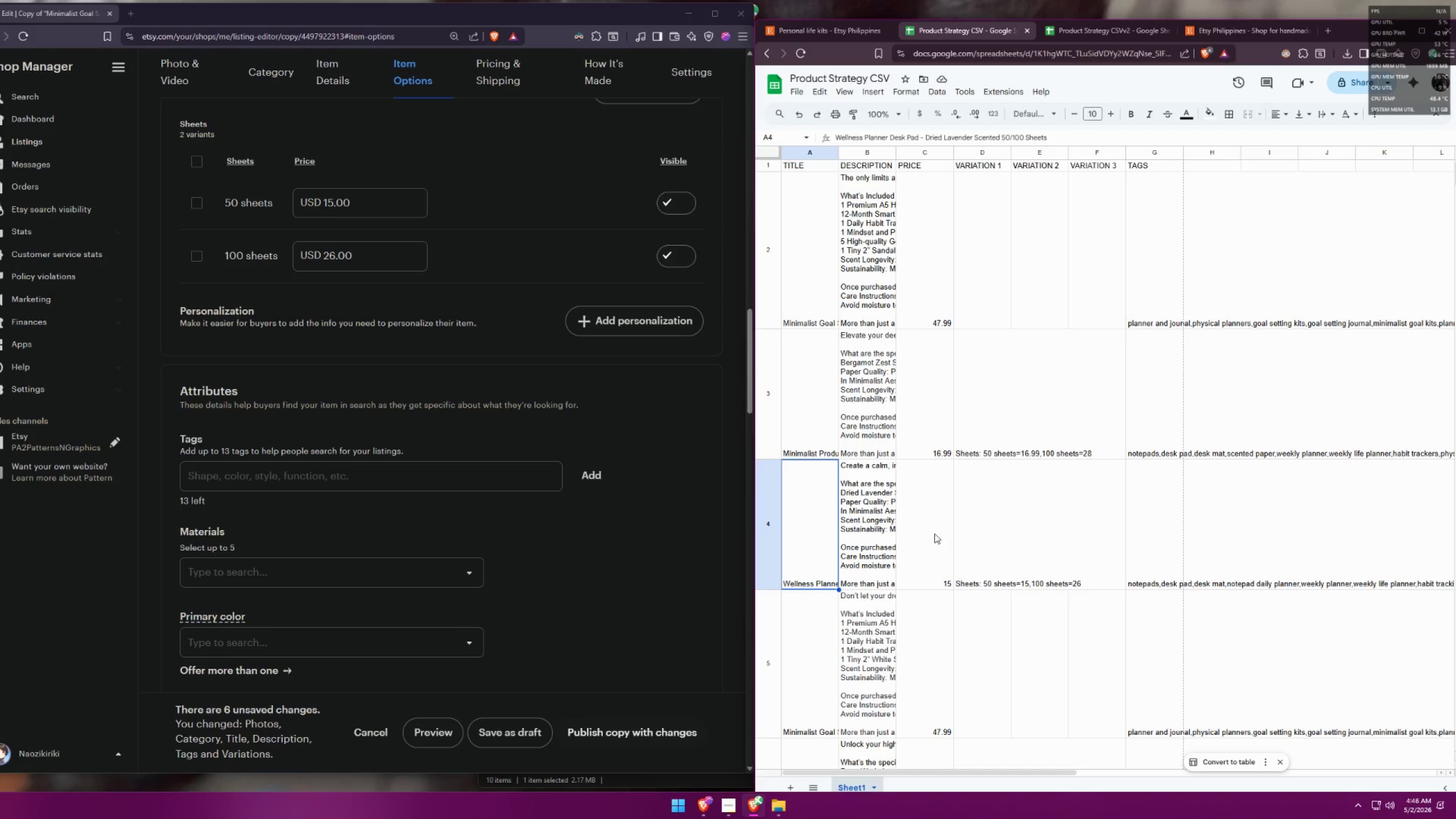 
double_click([1148, 411])
 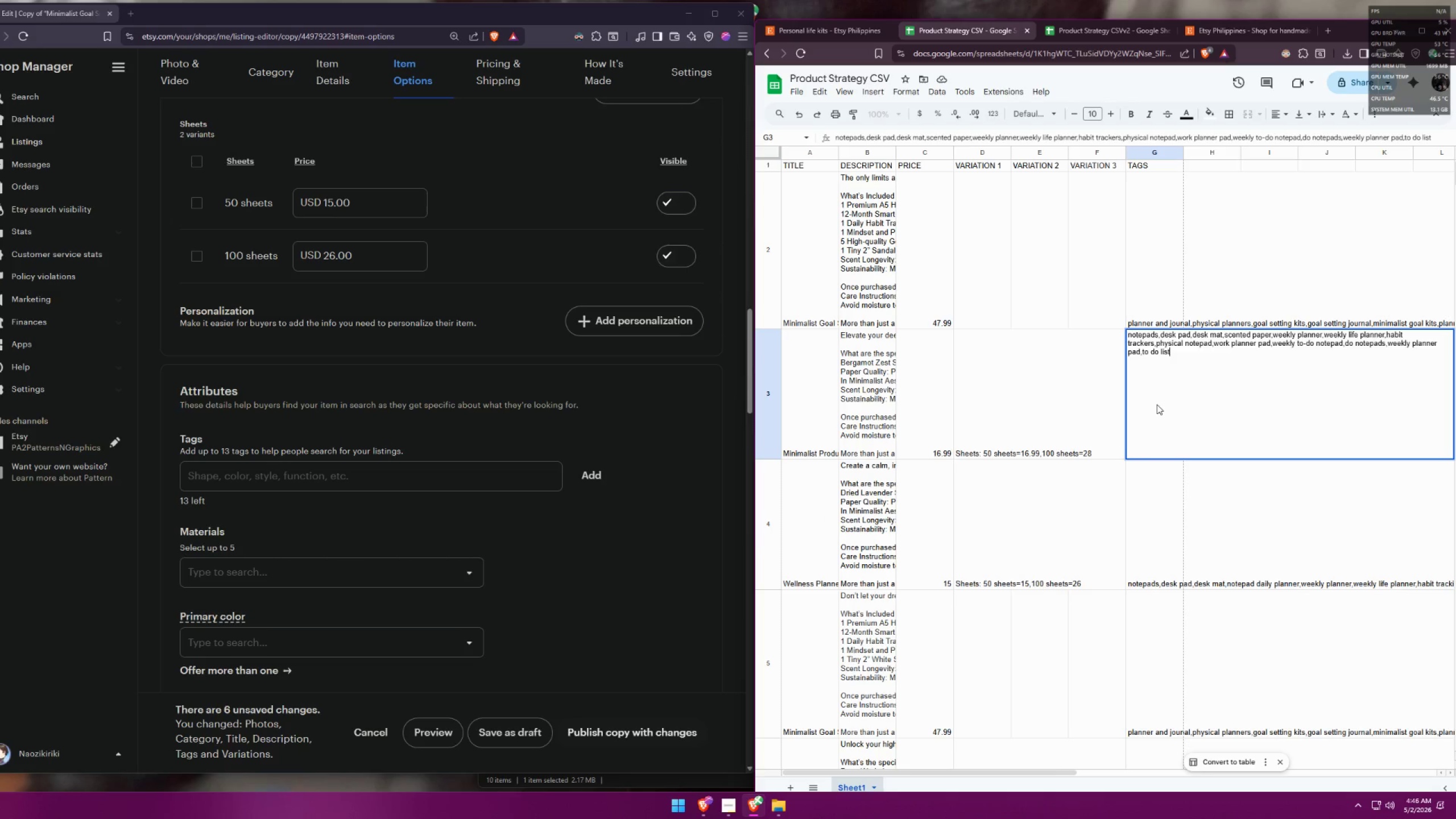 
key(Control+A)
 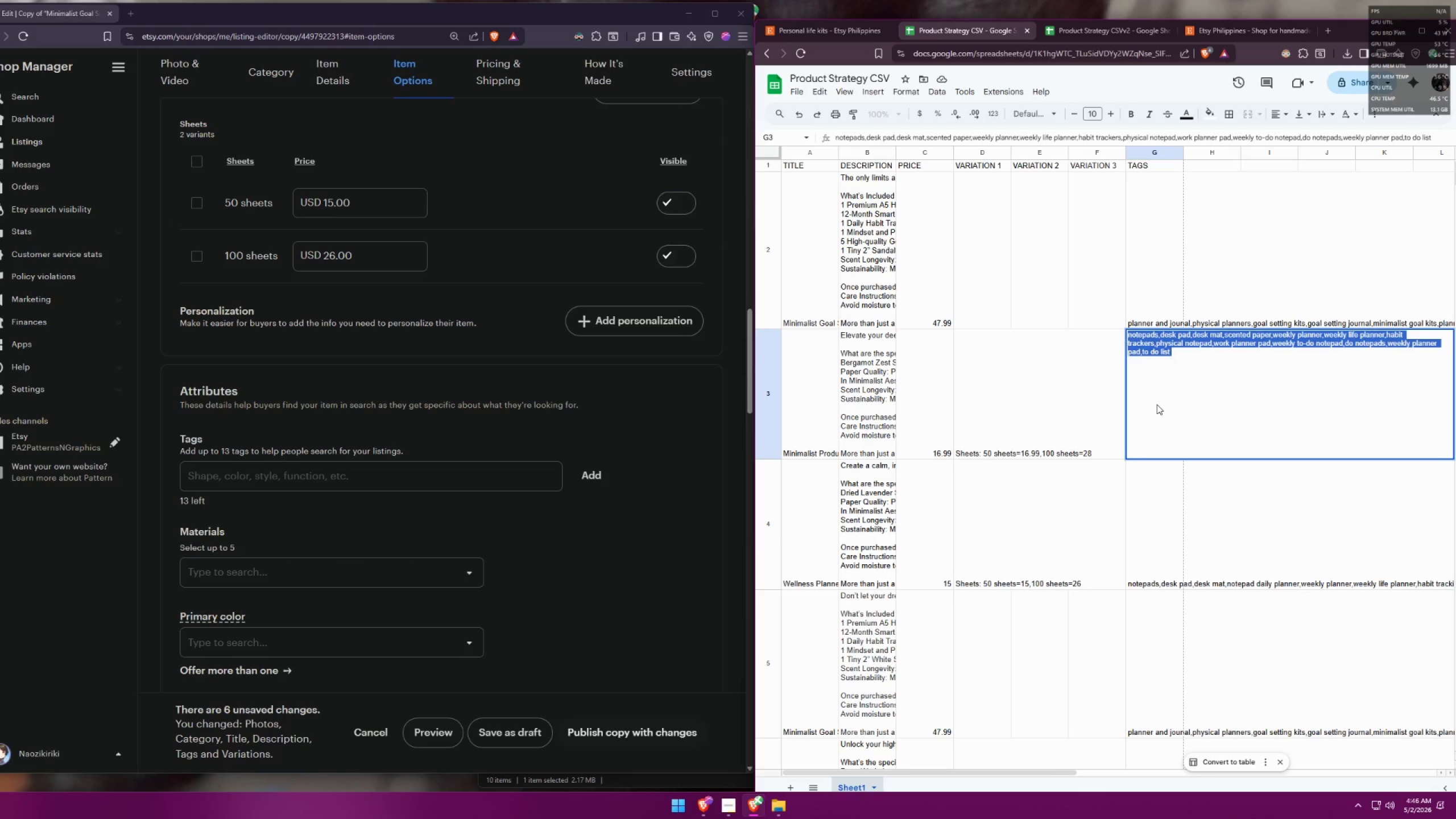 
key(Control+C)
 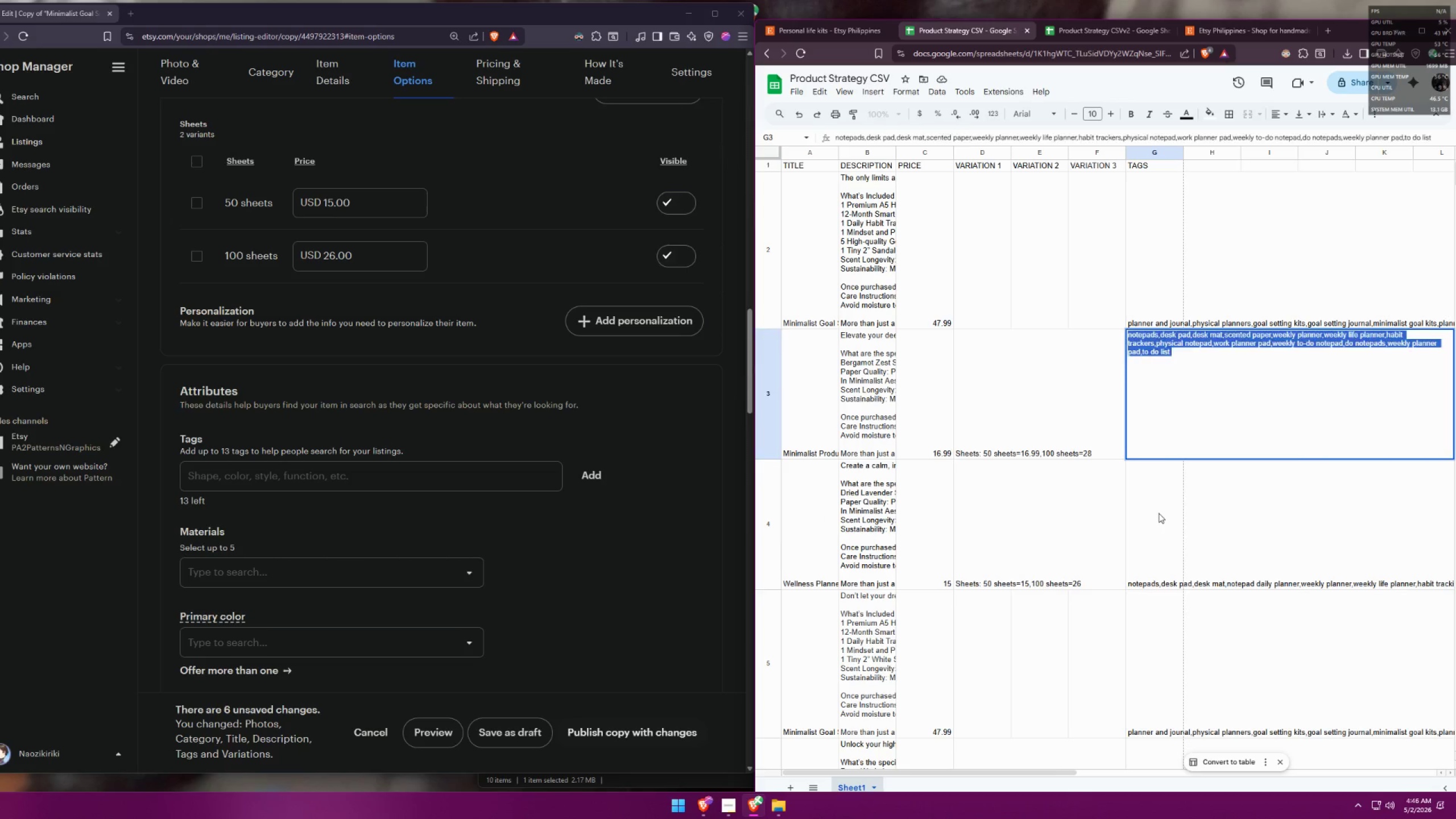 
double_click([1158, 512])
 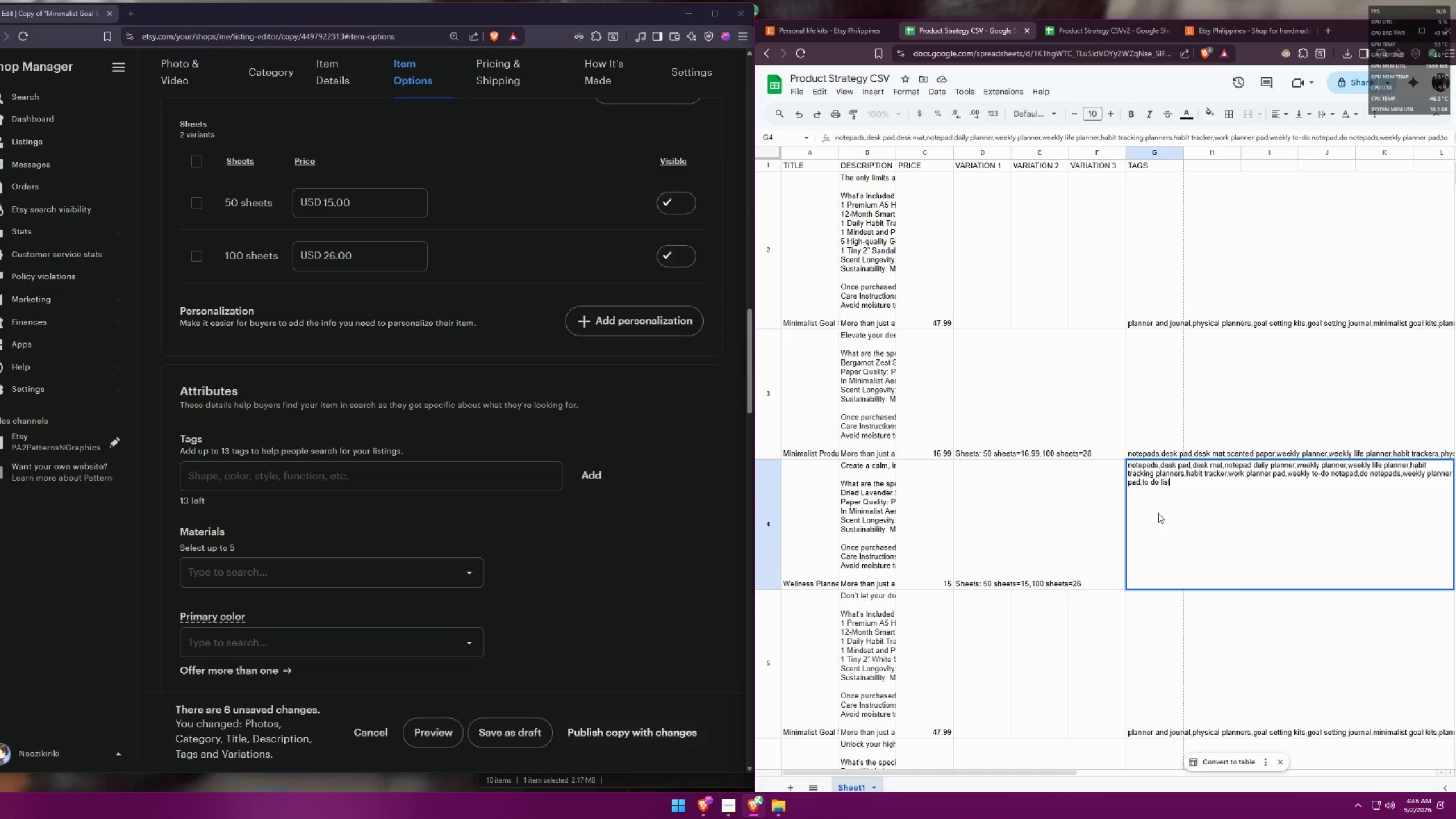 
key(Control+A)
 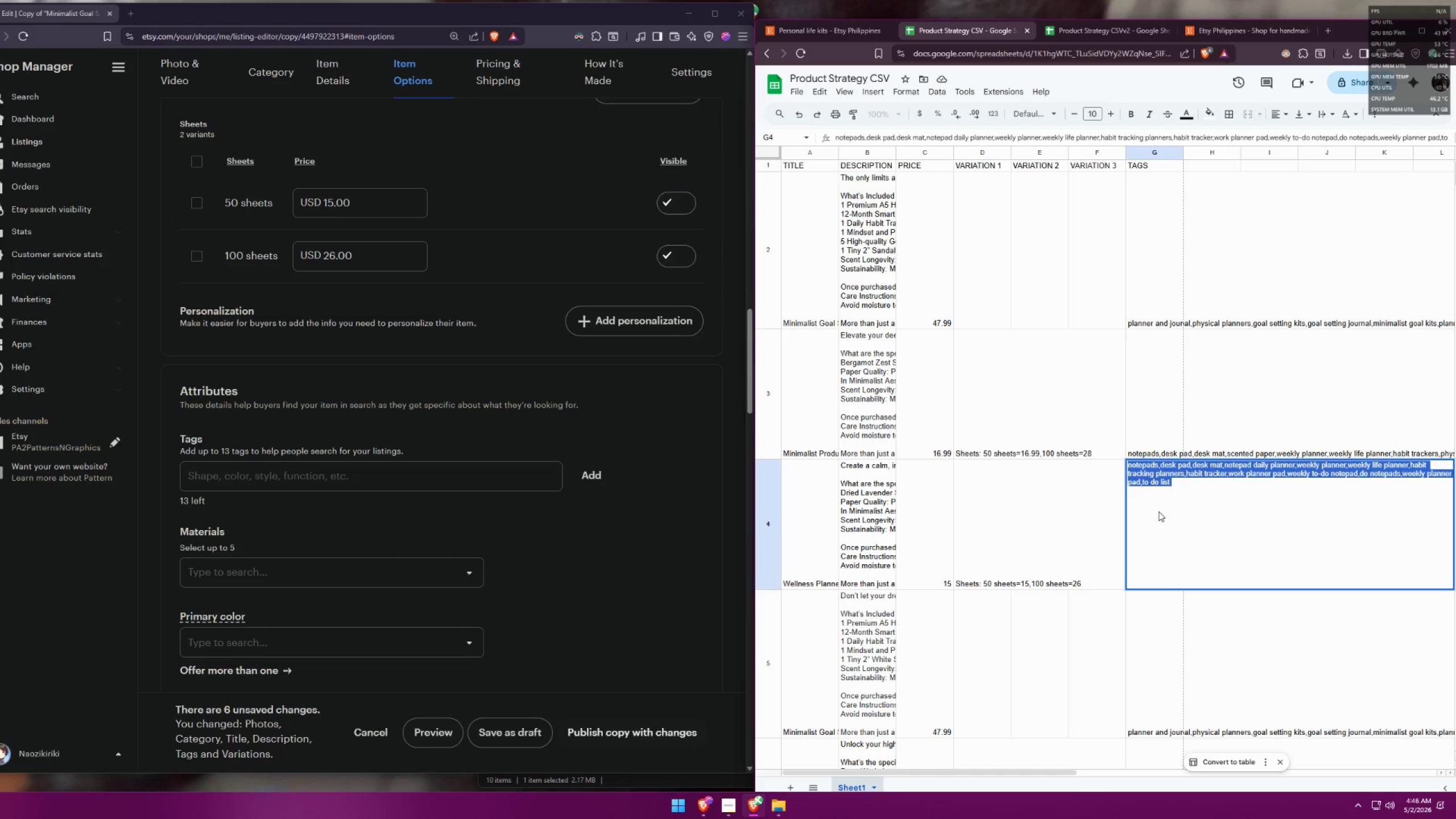 
key(Control+V)
 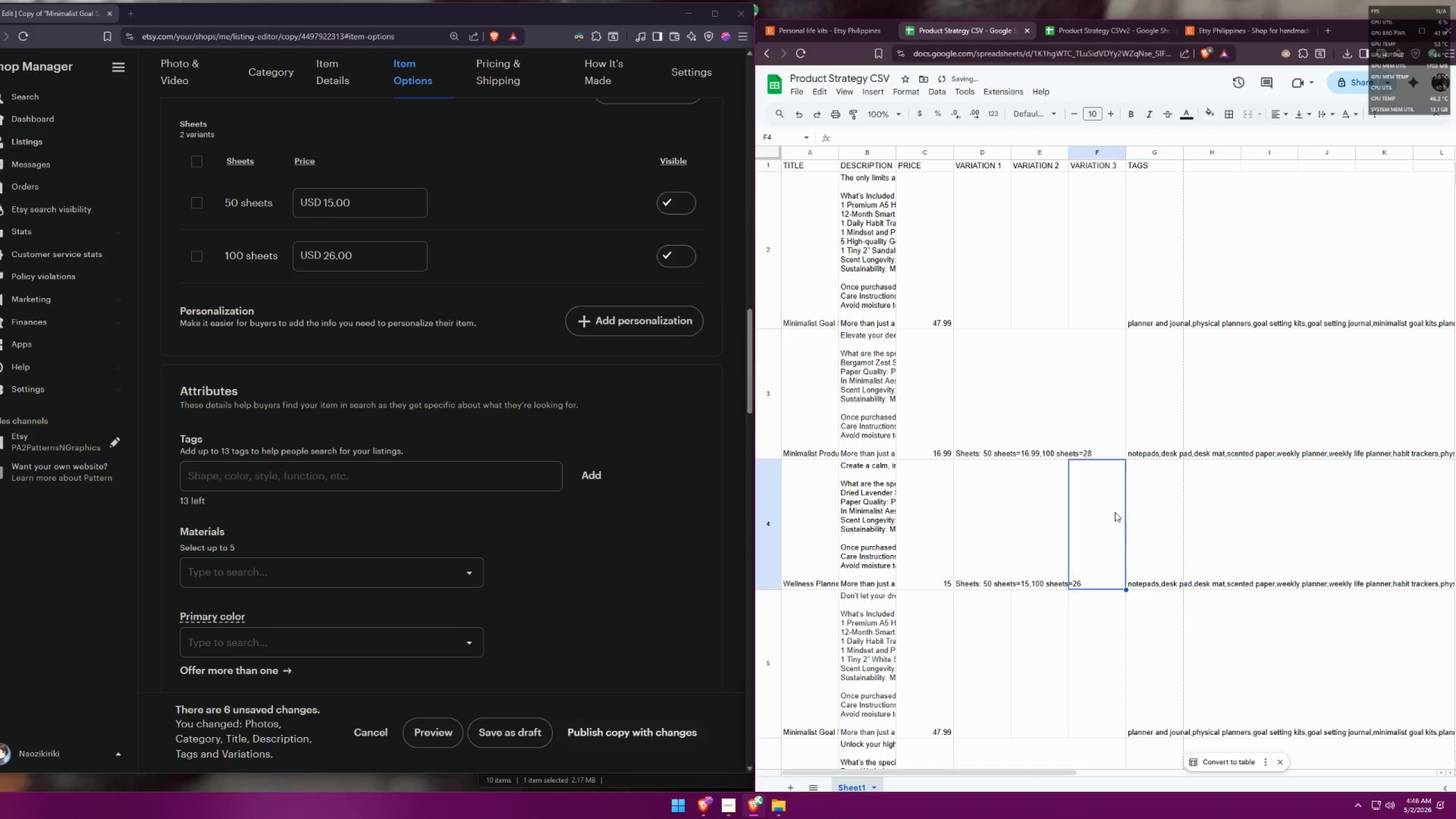 
double_click([1142, 506])
 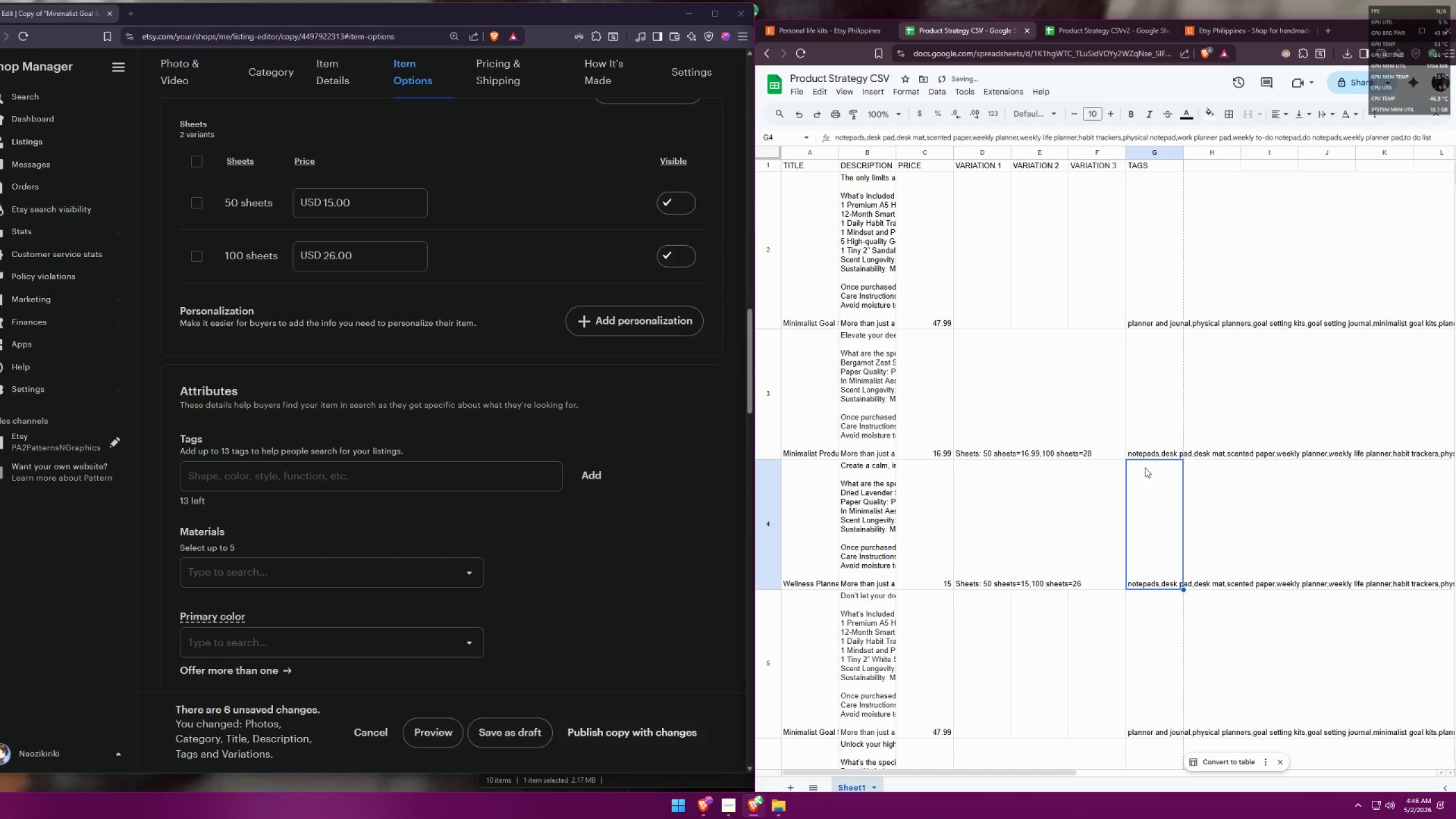 
left_click([1152, 440])
 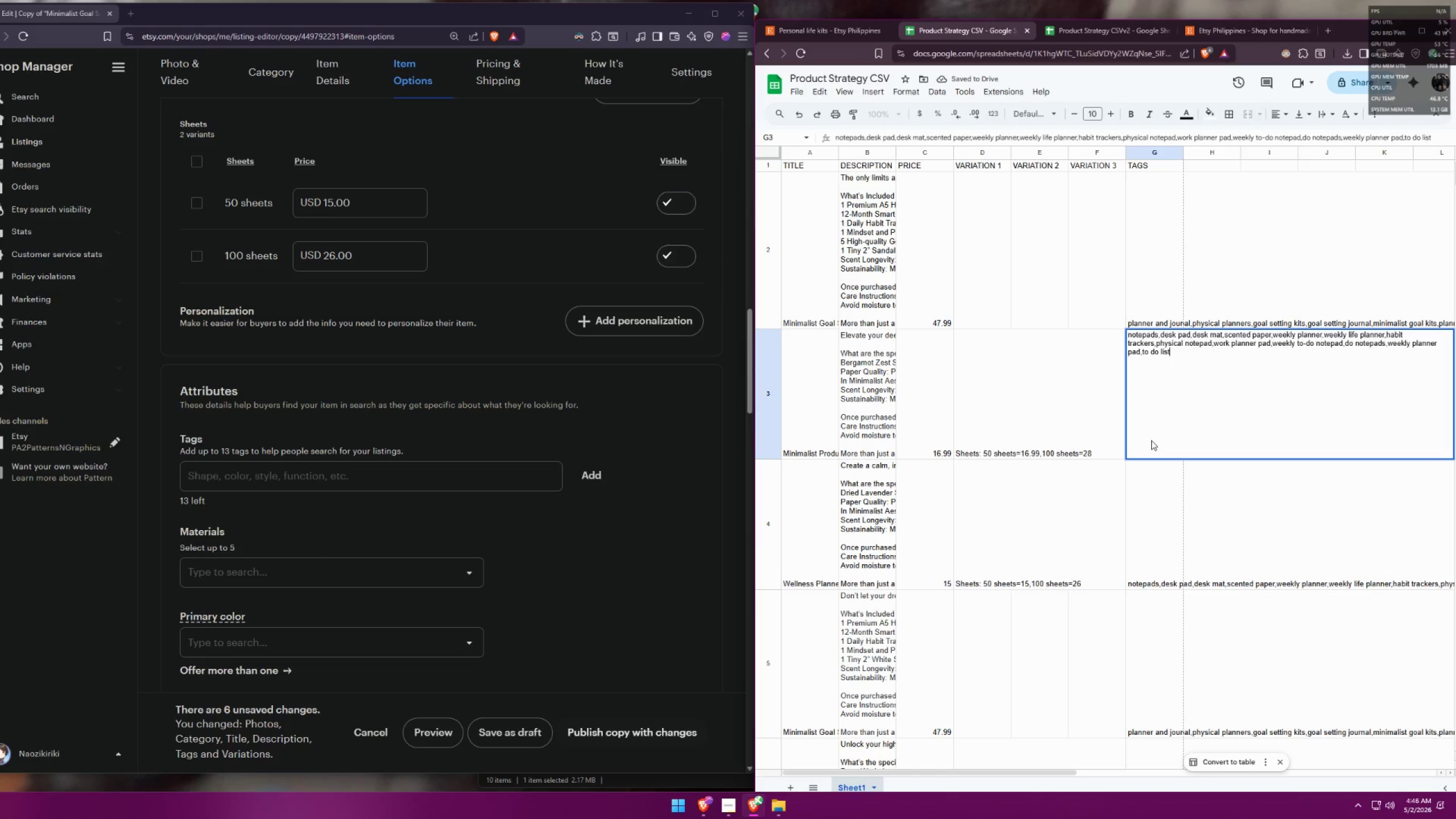 
left_click([1136, 504])
 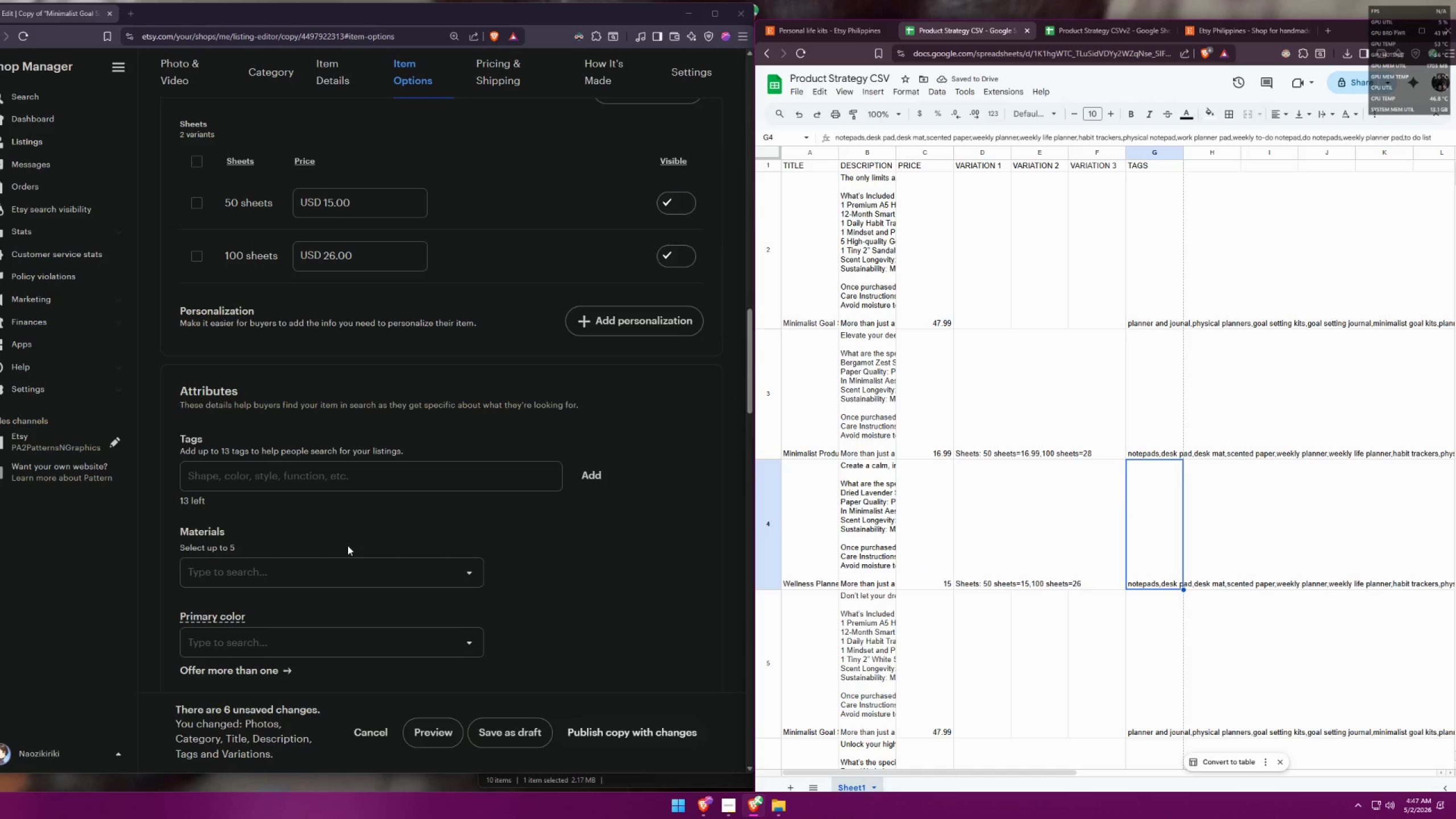 
left_click([311, 365])
 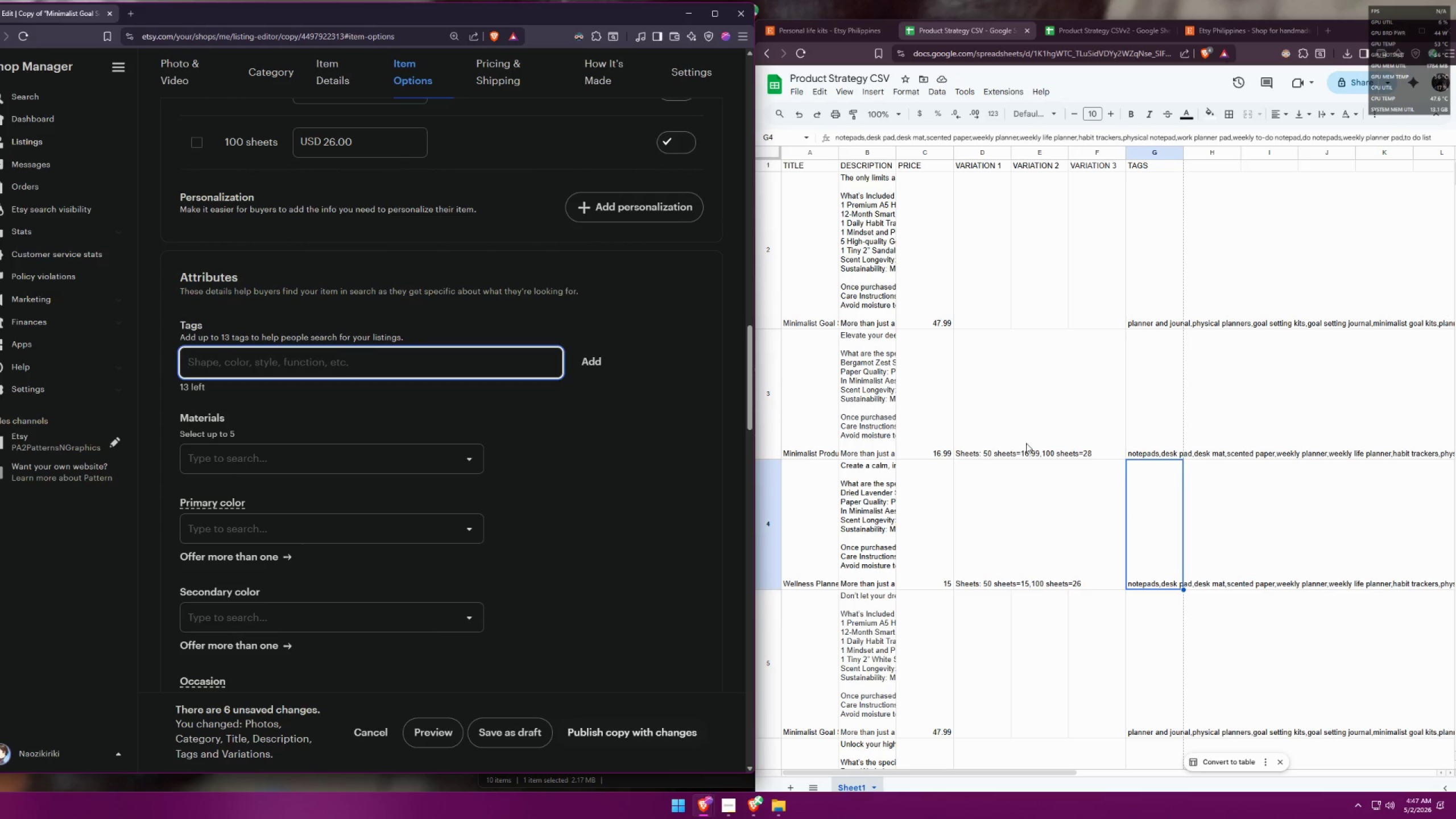 
scroll: coordinate [479, 535], scroll_direction: down, amount: 2.0
 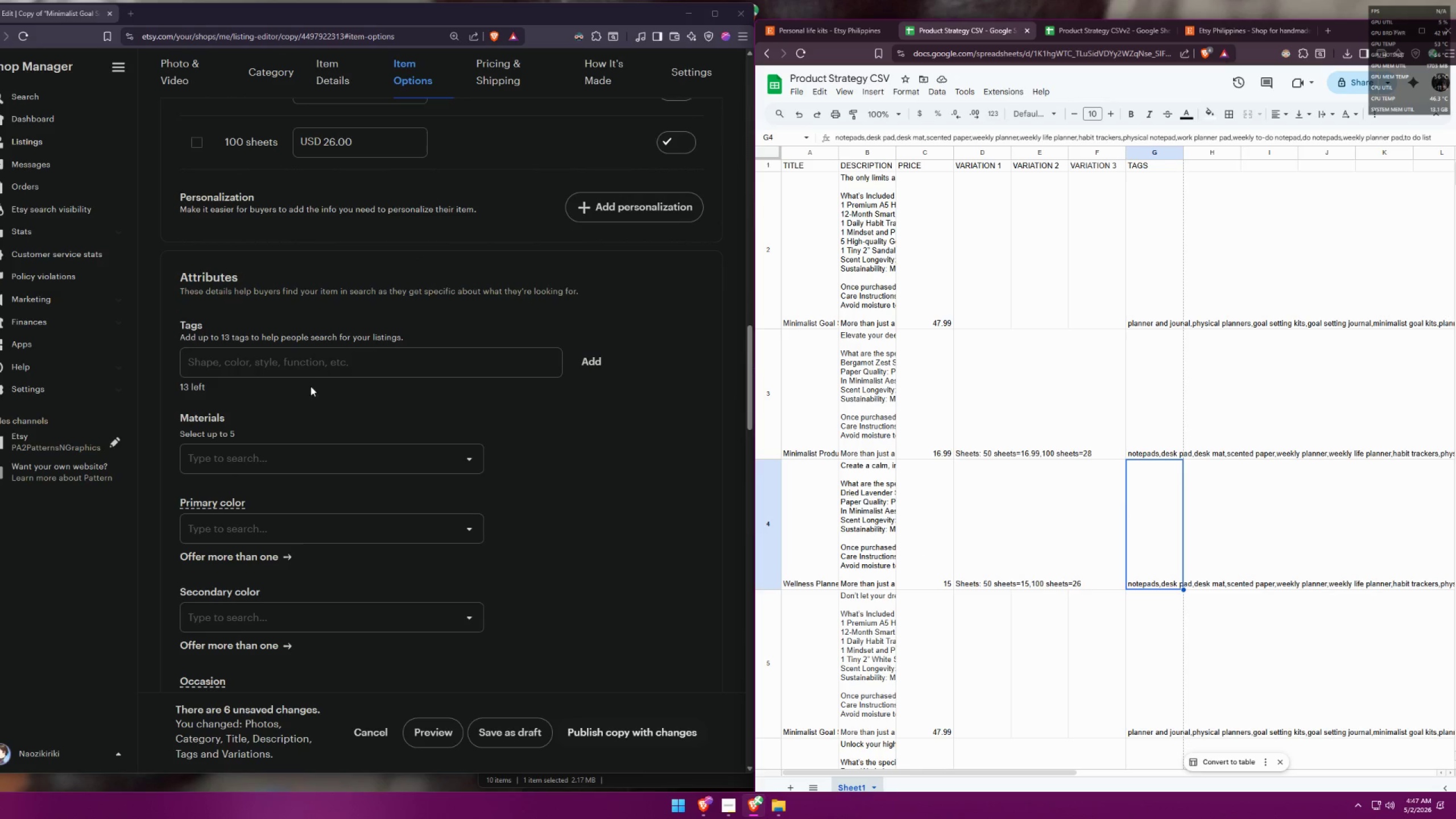 
double_click([1133, 483])
 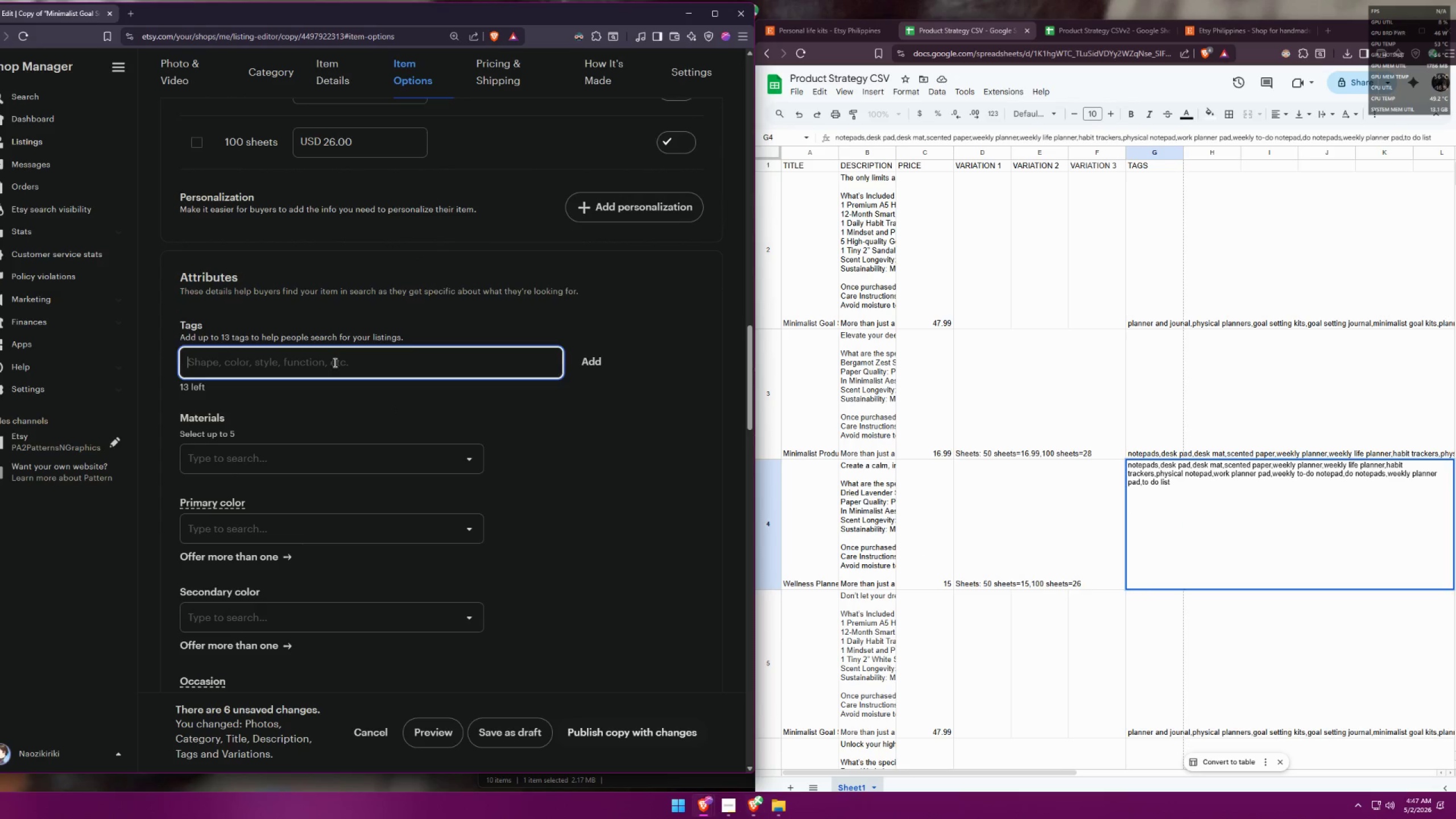 
type(notepads)
 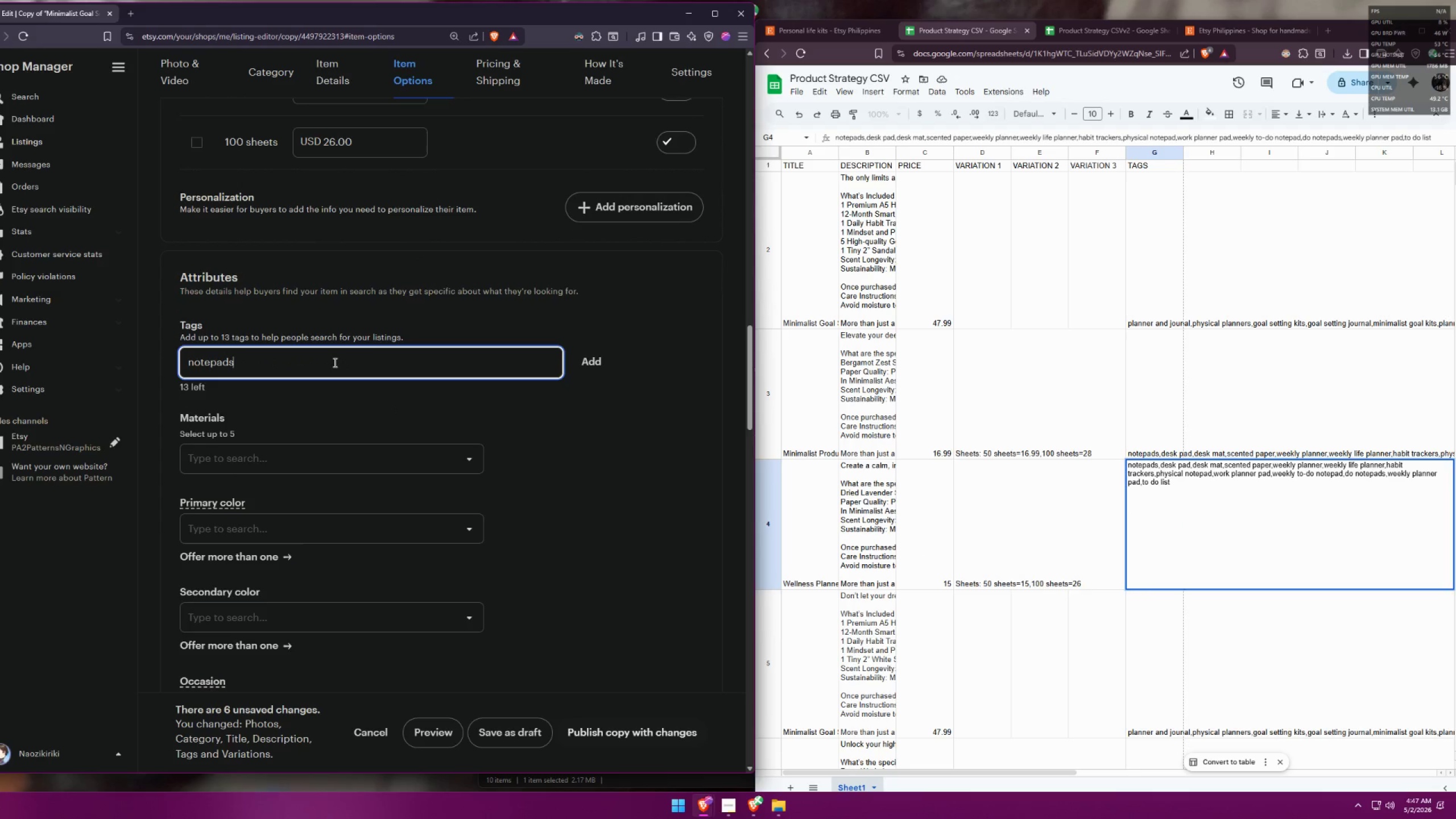 
key(Enter)
 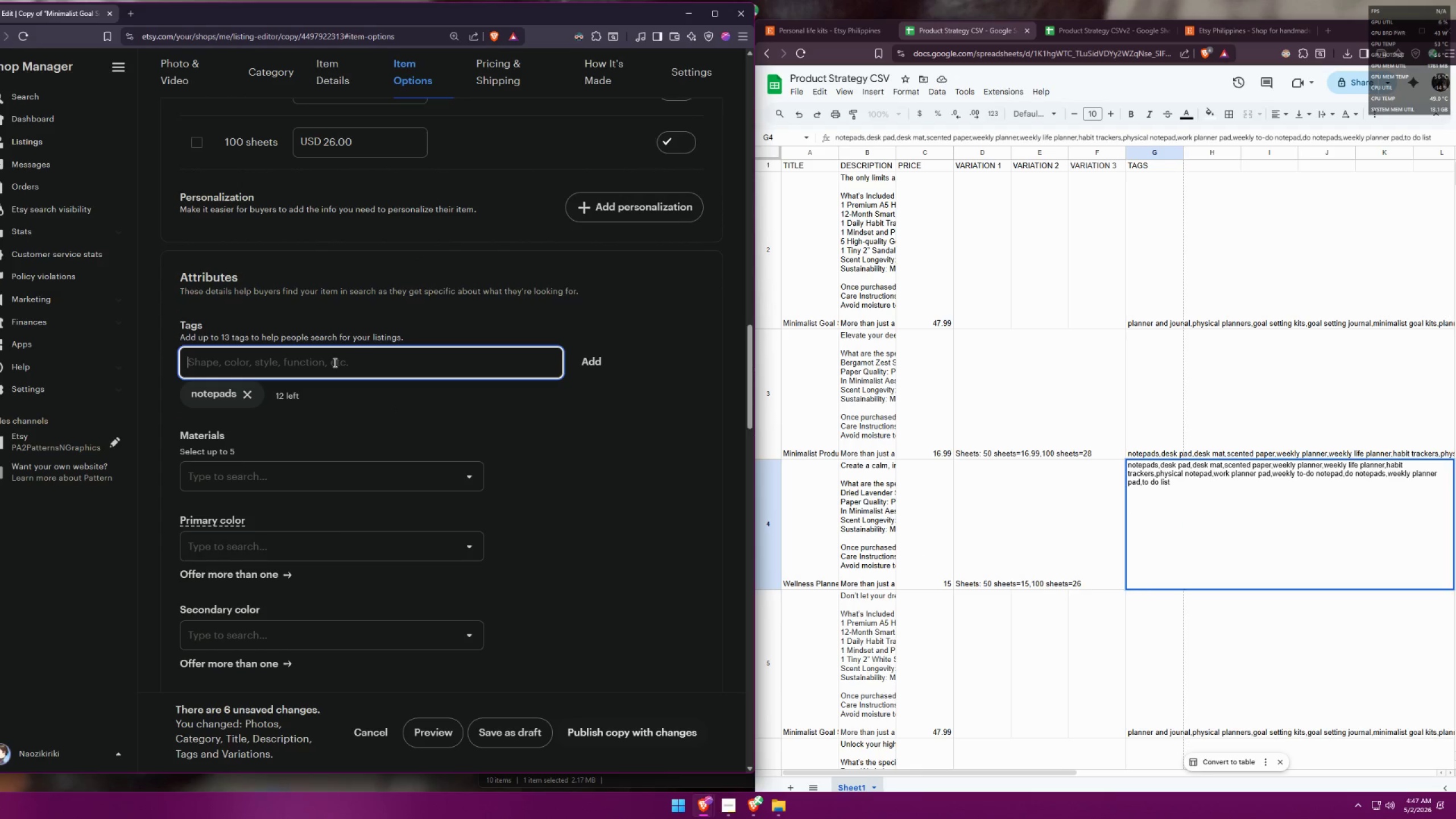 
type(desk pad)
 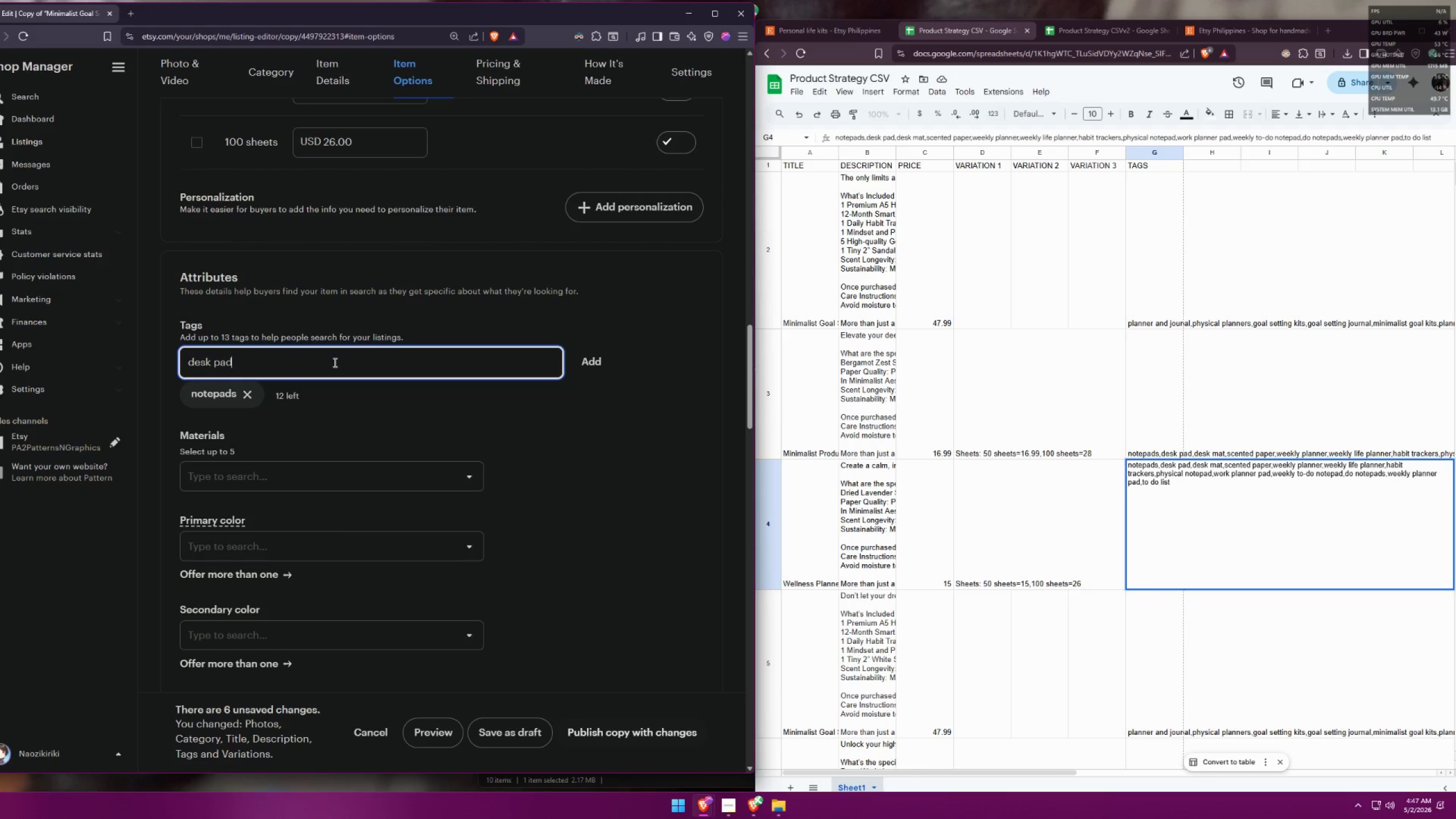 
key(Enter)
 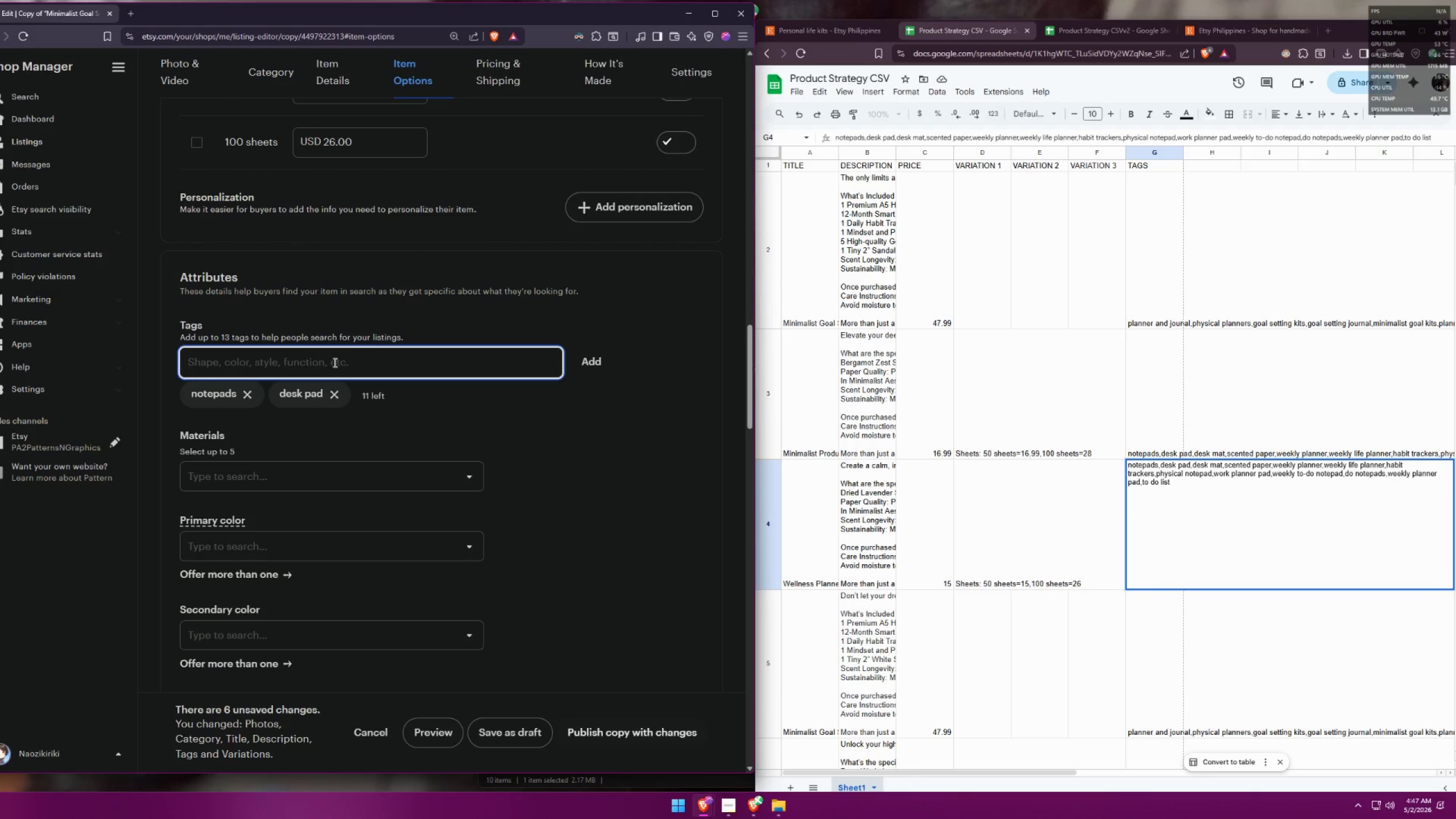 
type(desk mat)
 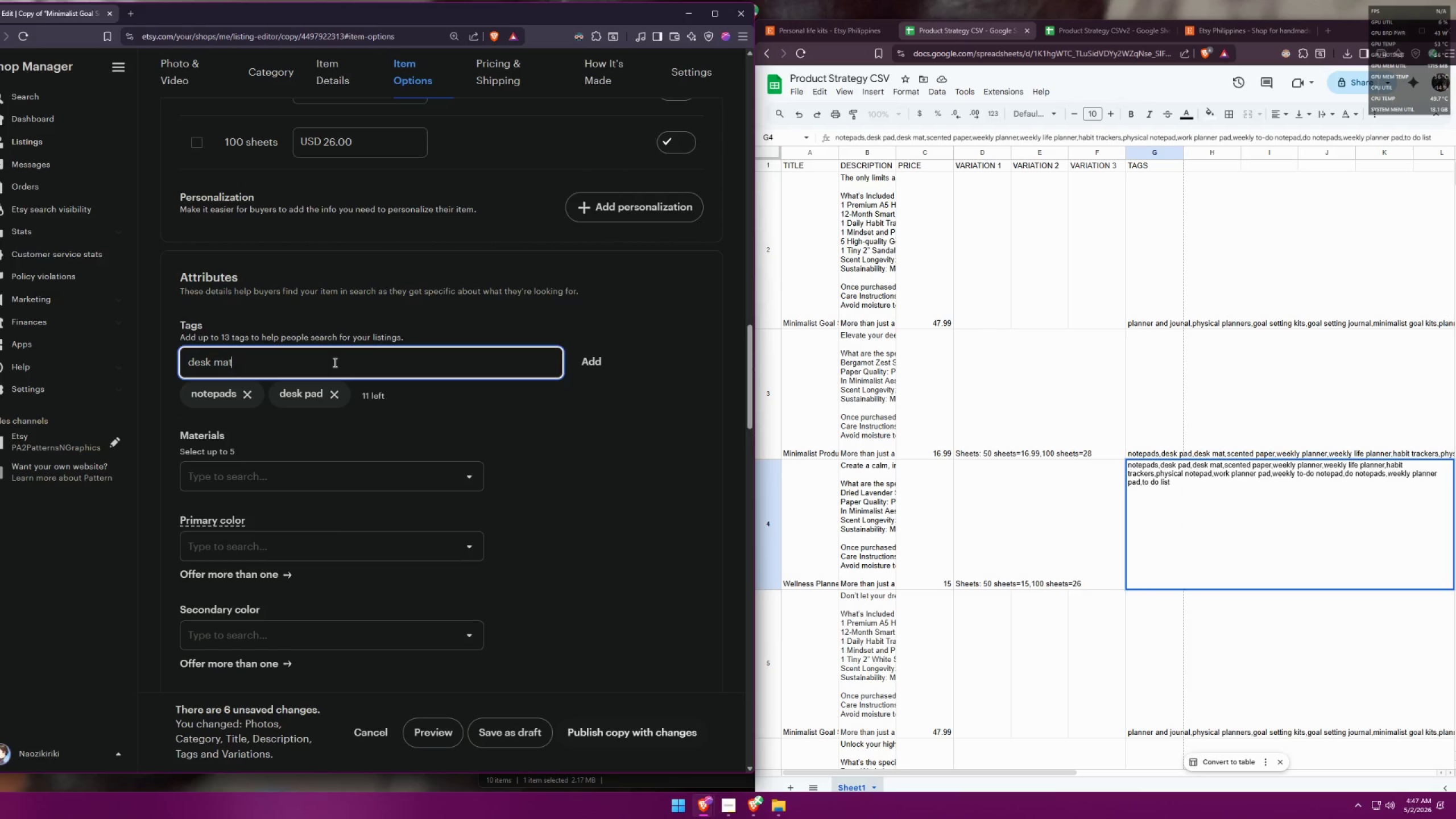 
key(Enter)
 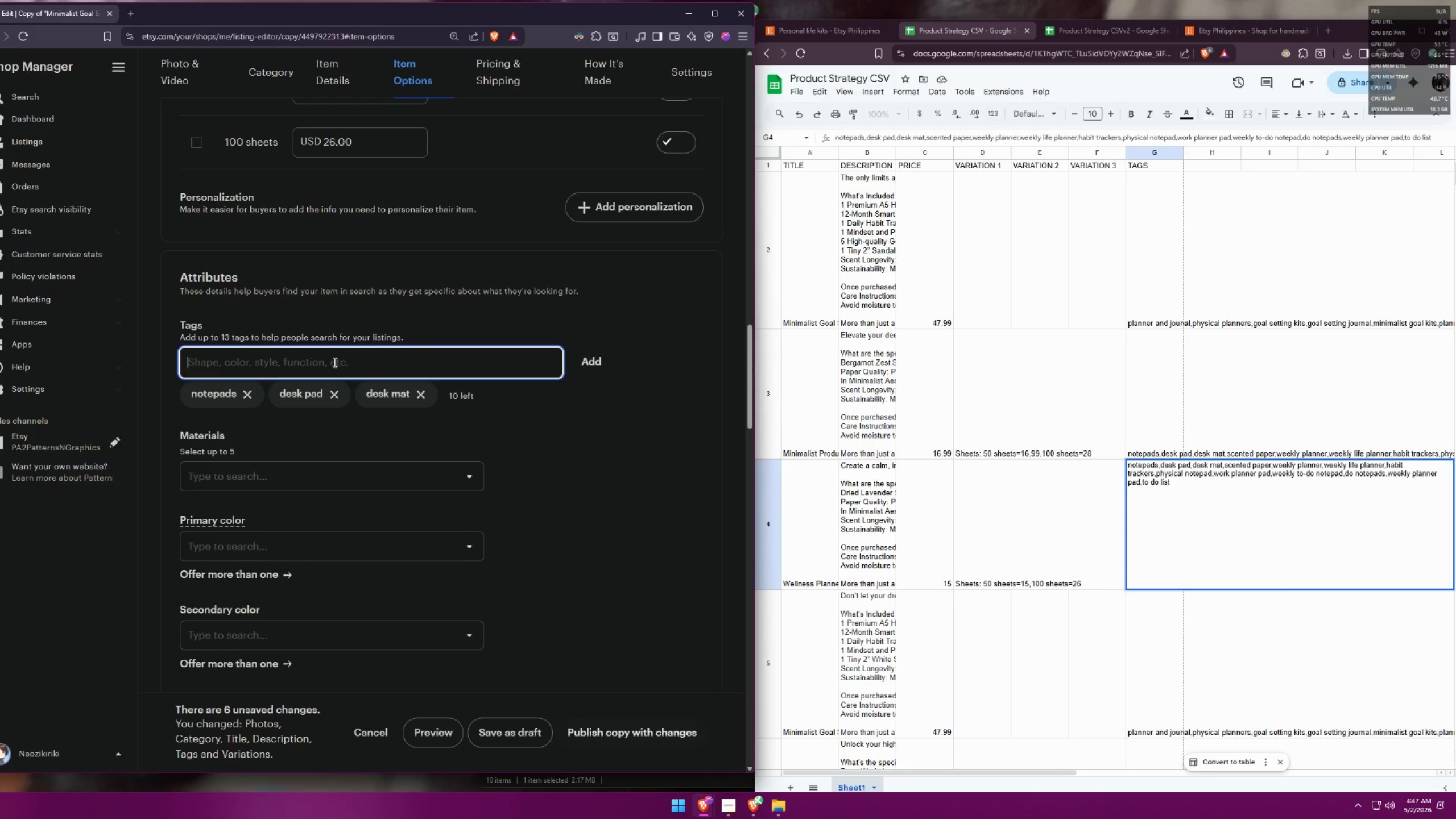 
type(scented paper)
 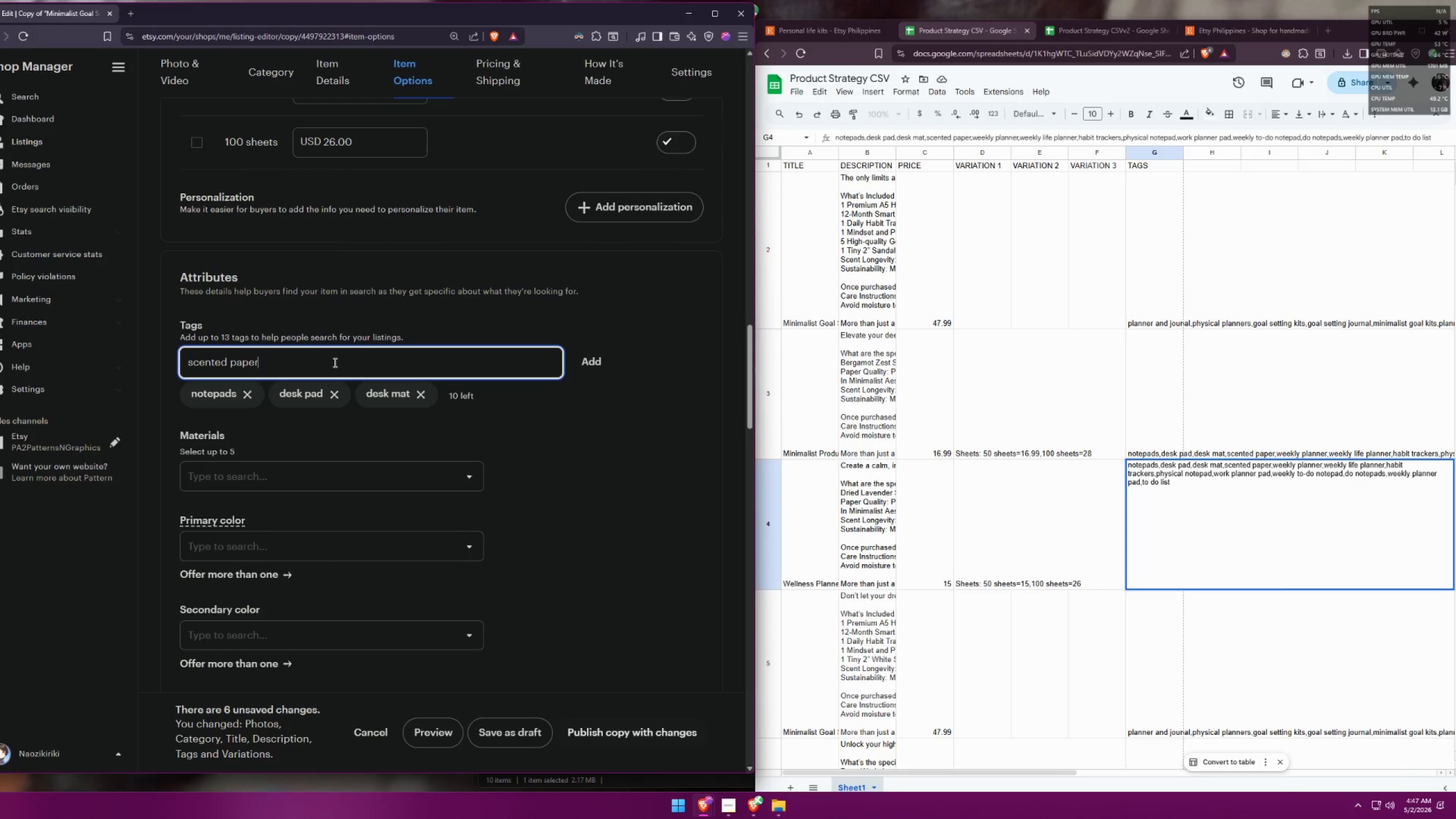 
key(Enter)
 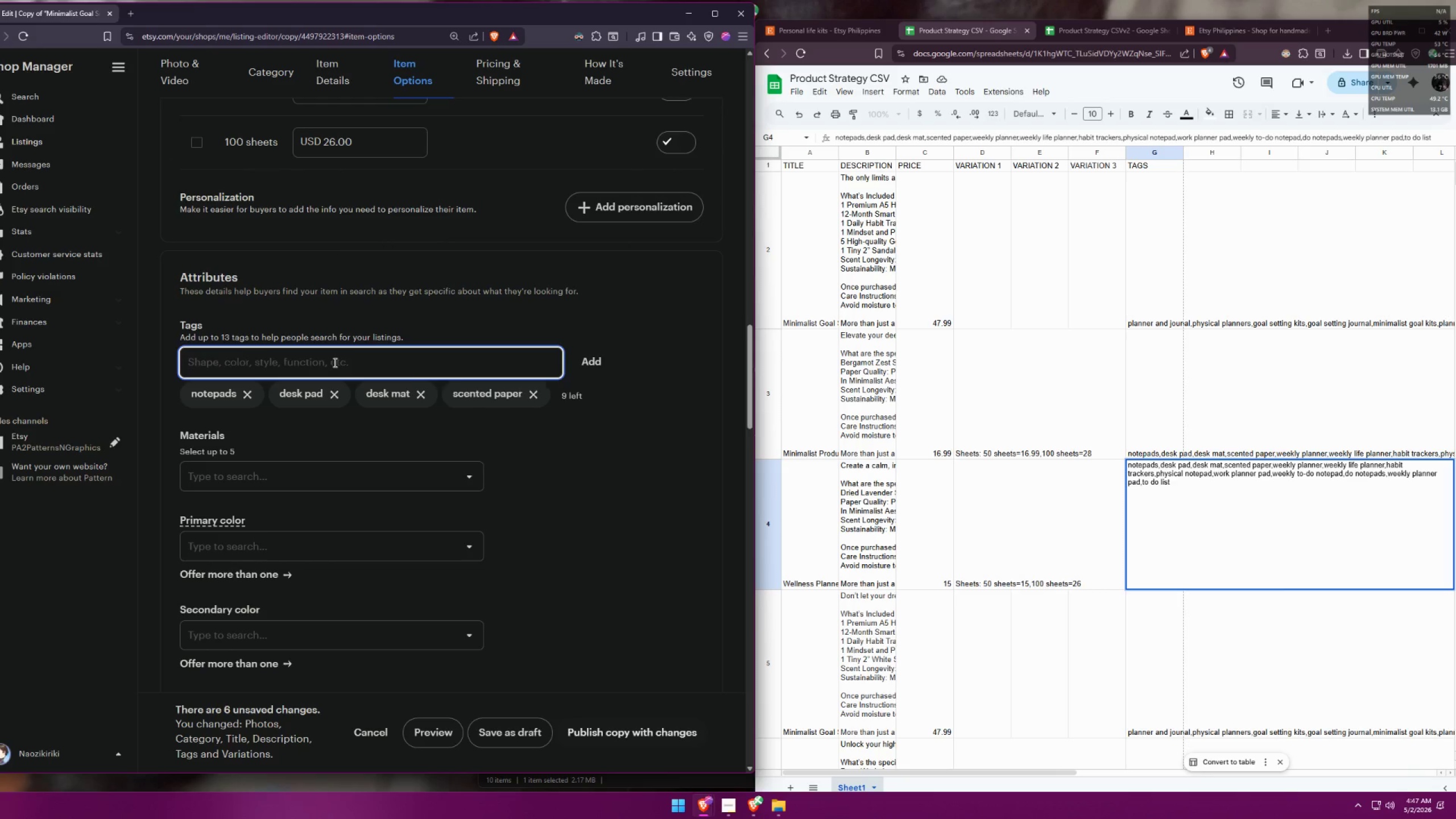 
type(weekly planner)
 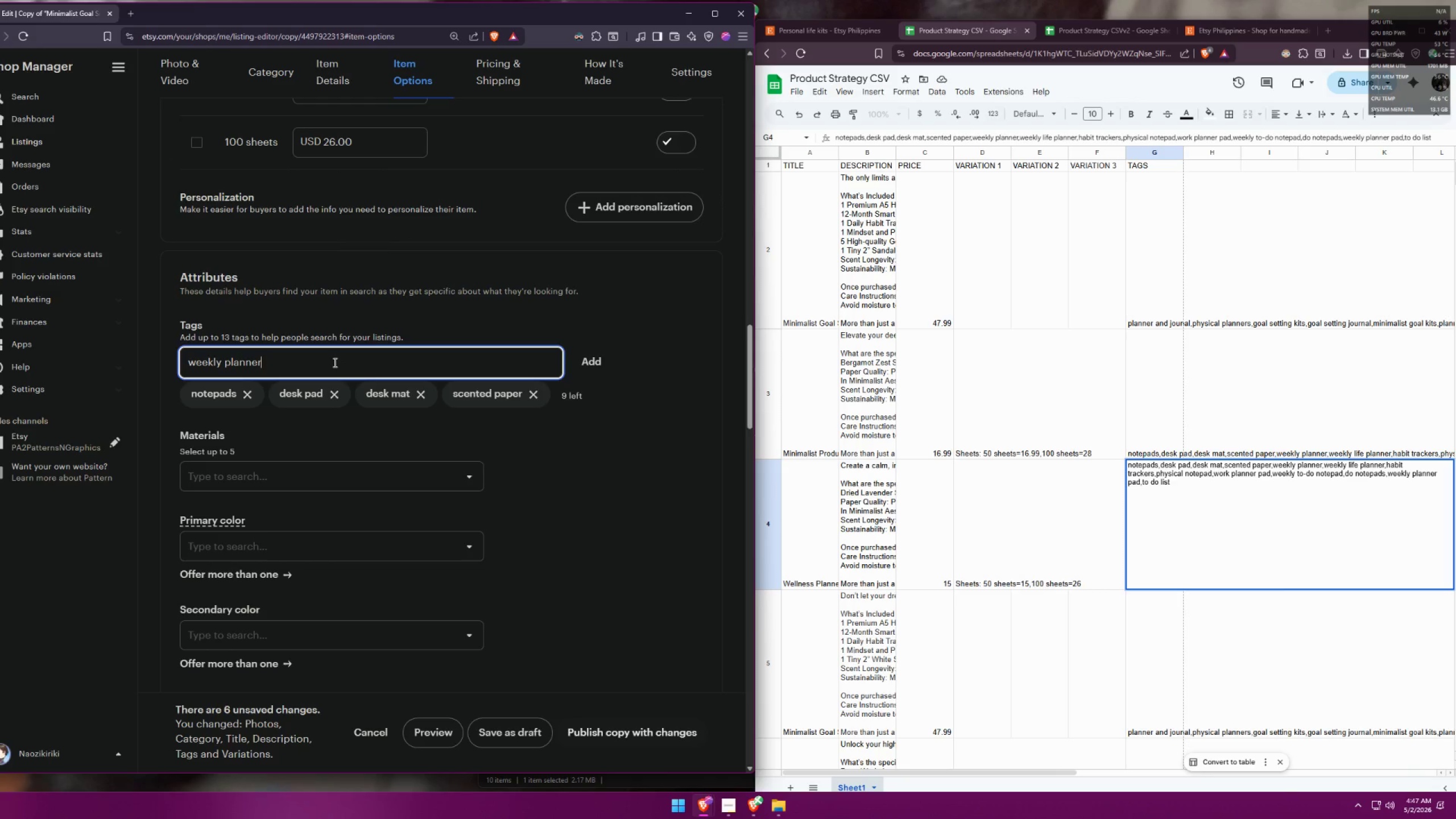 
key(Enter)
 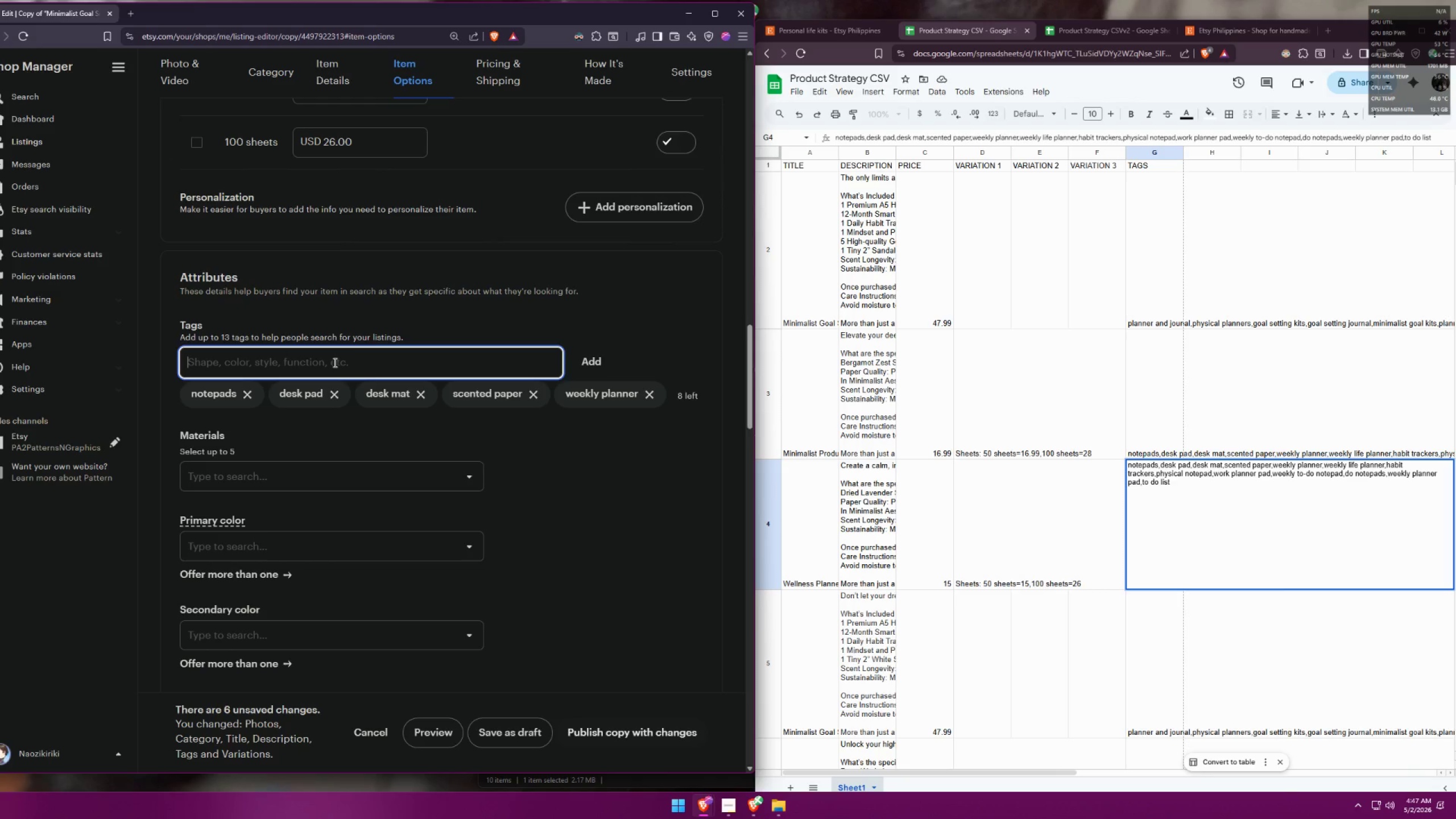 
type(weekly life planner)
 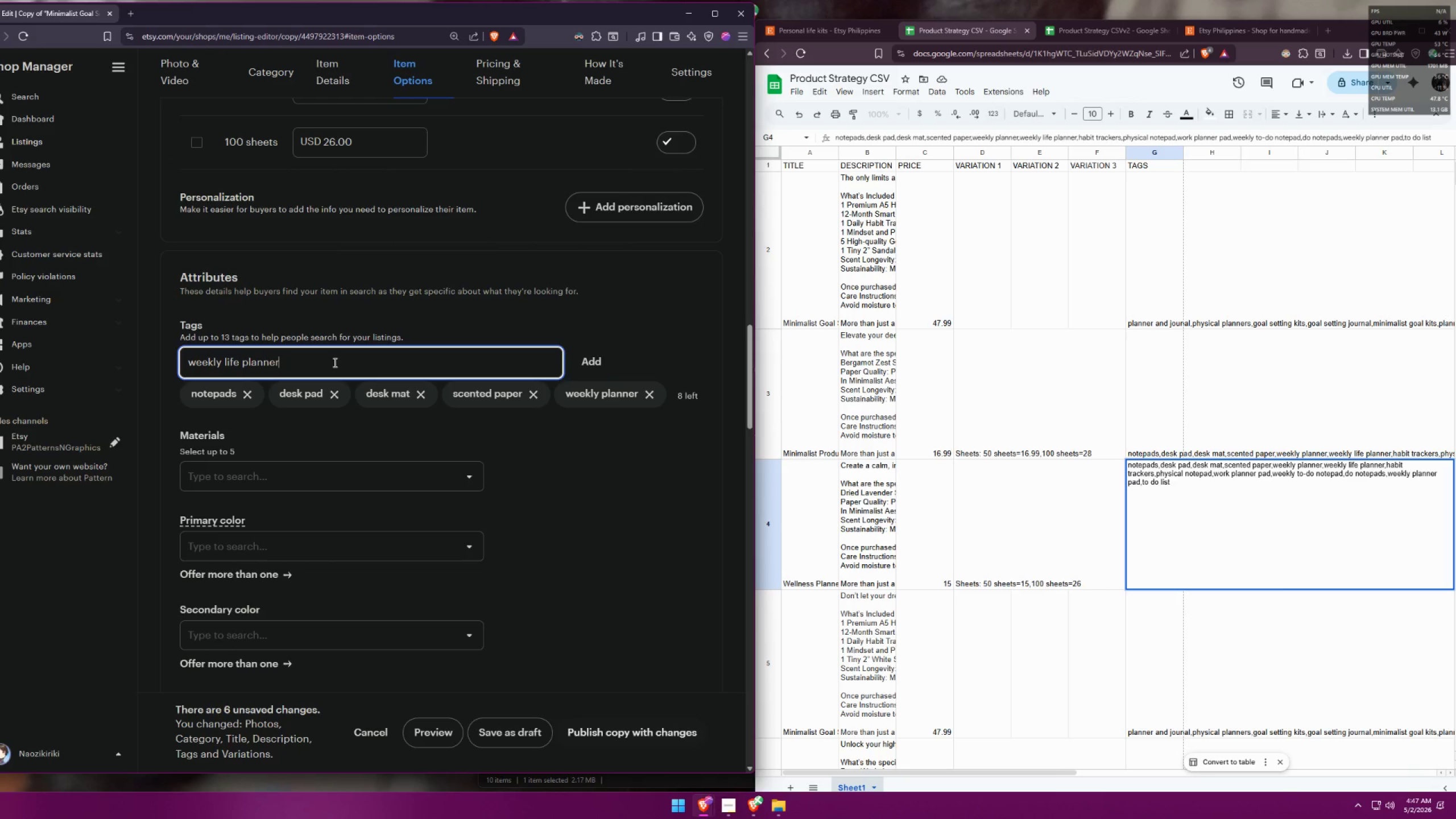 
key(Enter)
 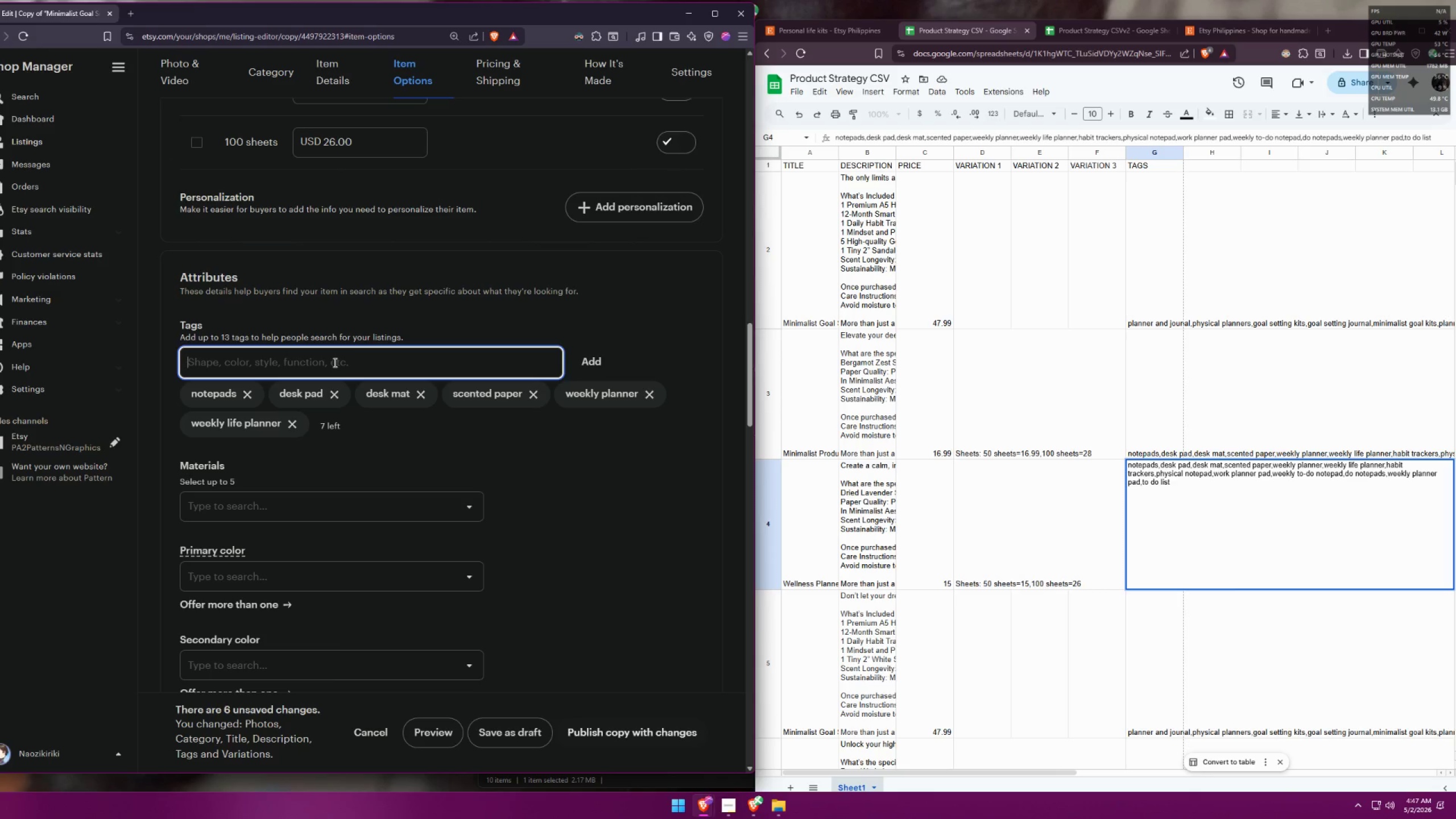 
type(habit trackers)
 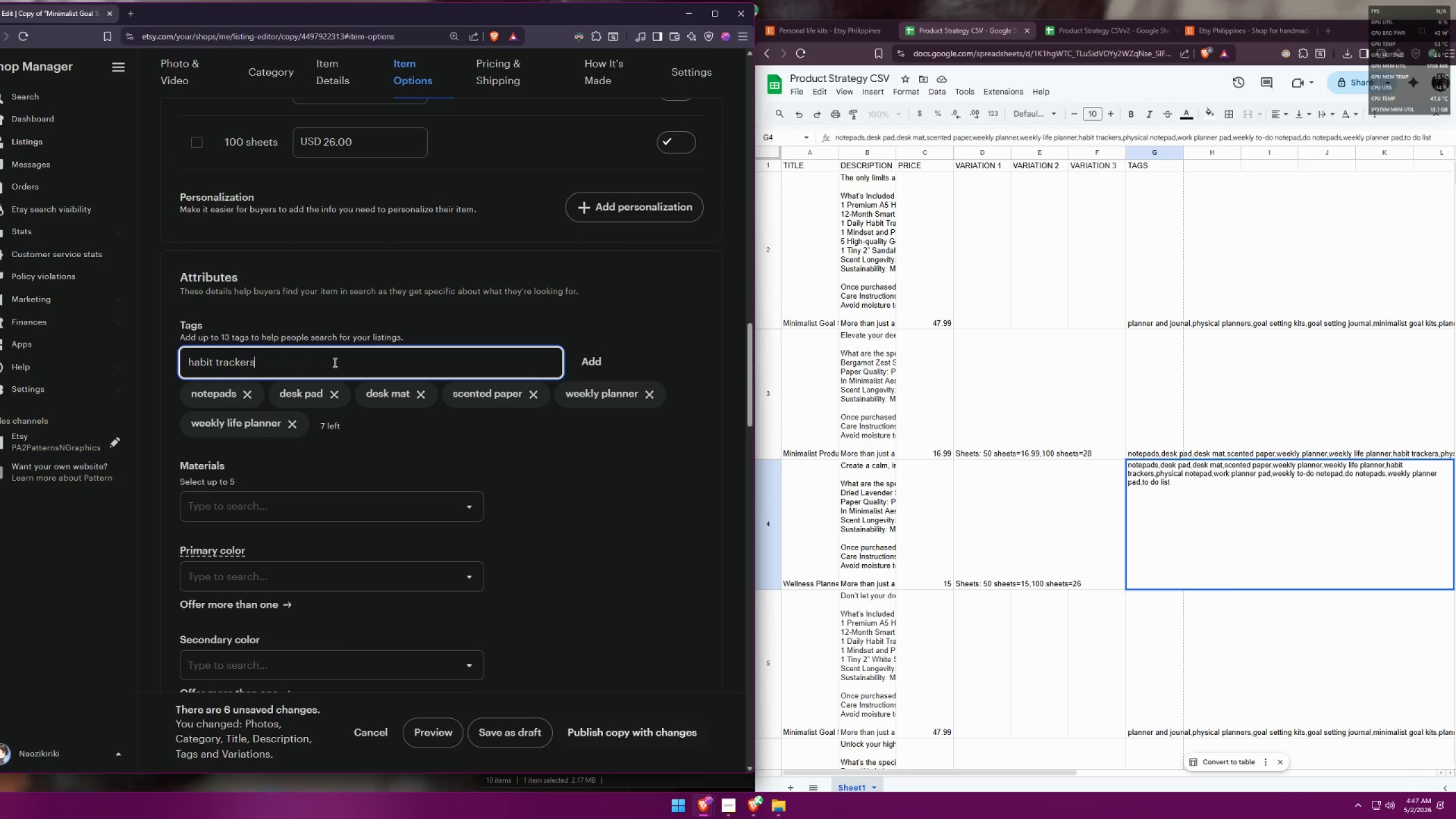 
key(Enter)
 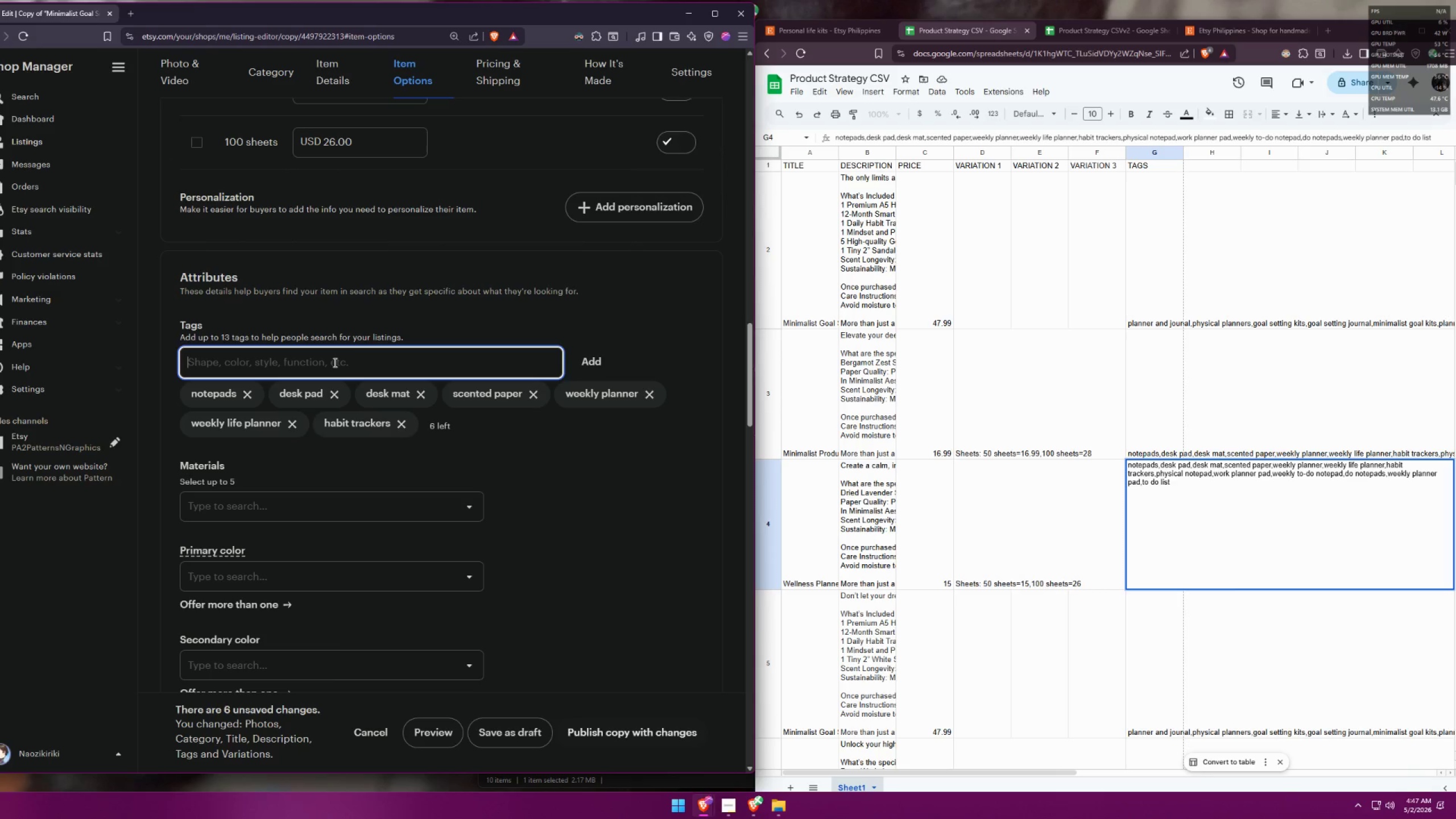 
type(phs)
key(Backspace)
type(ysical notepad)
 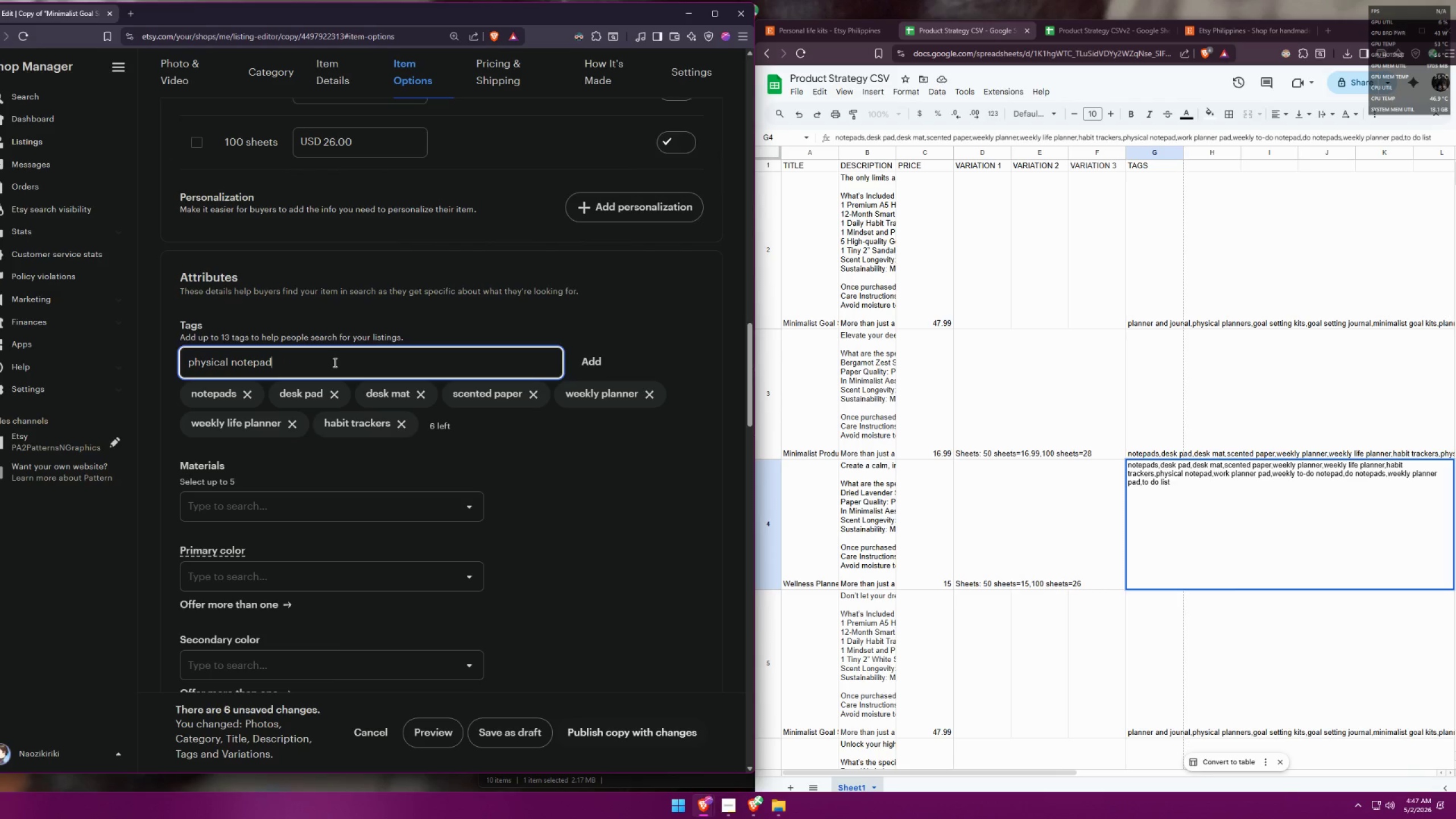 
key(Enter)
 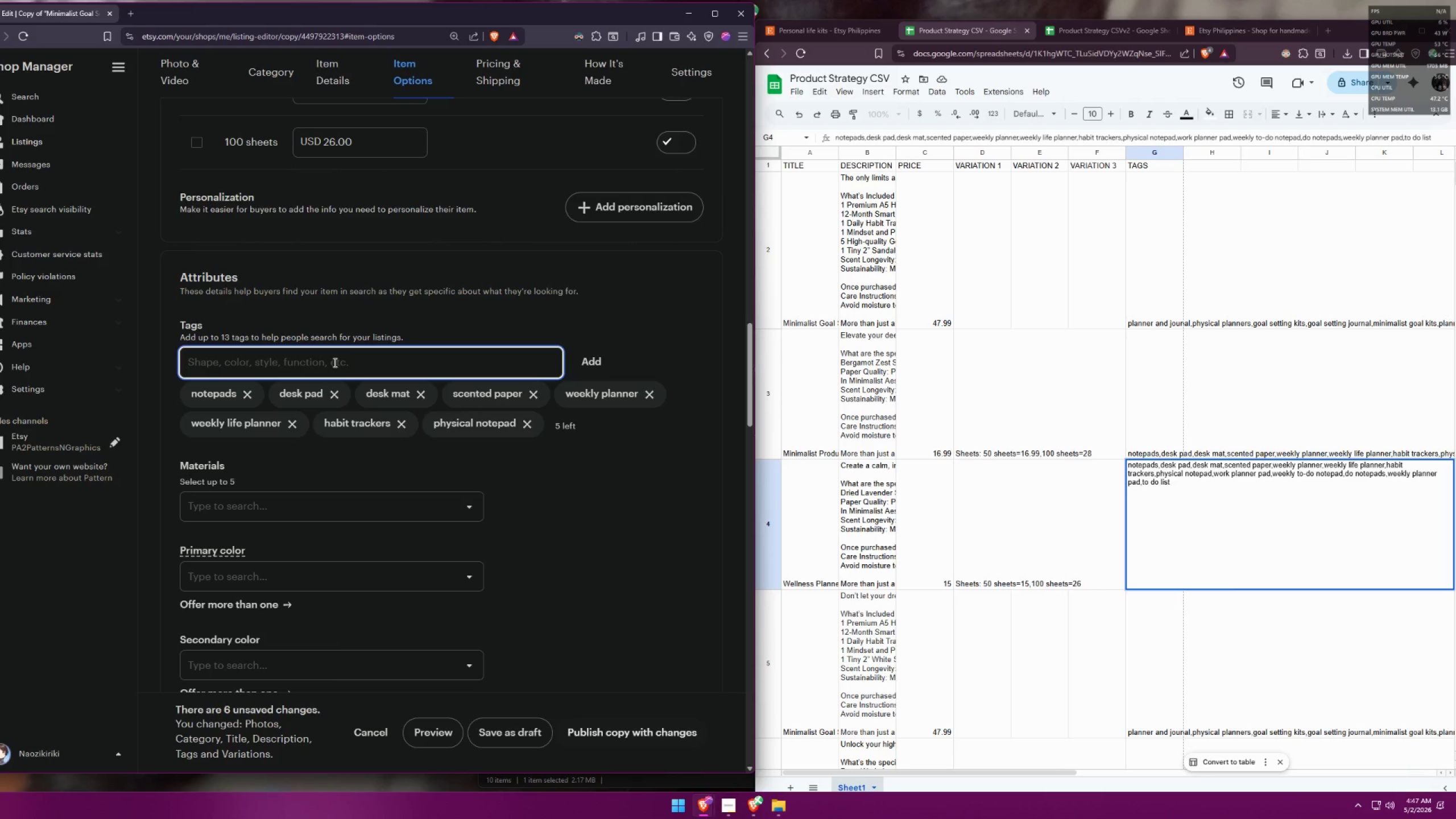 
type(work planner pad)
 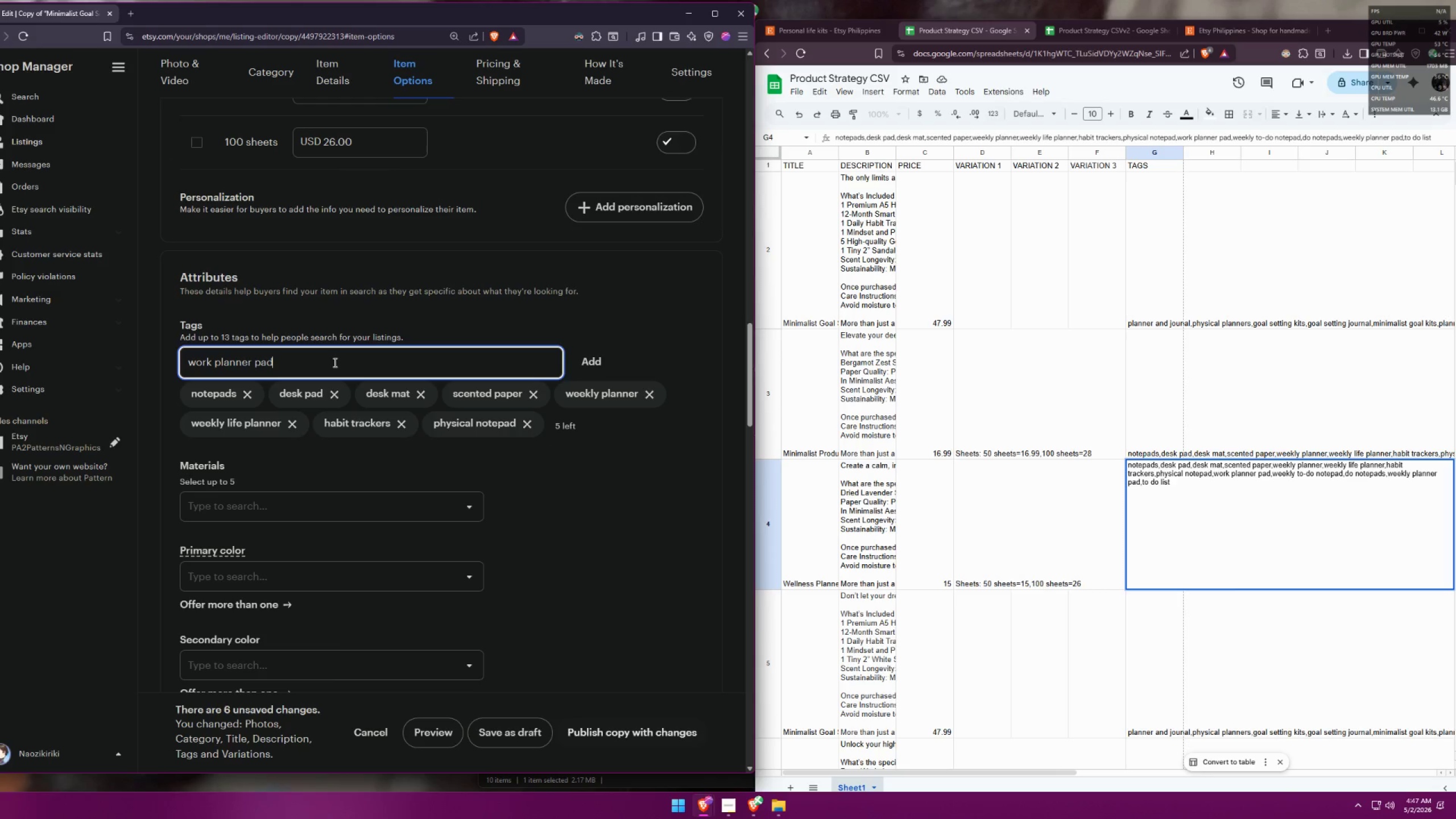 
key(Enter)
 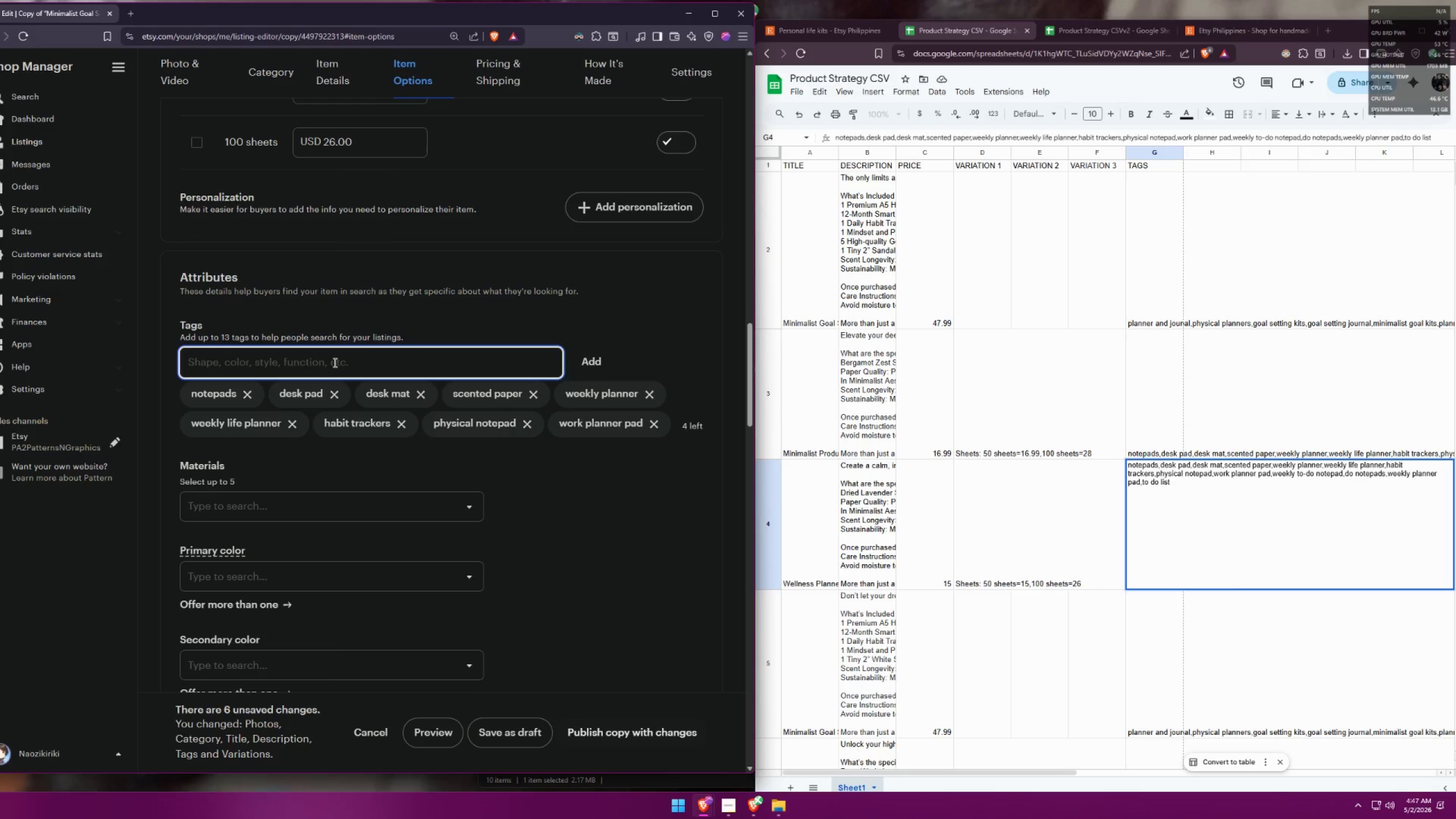 
type(weejkly)
key(Backspace)
key(Backspace)
key(Backspace)
key(Backspace)
type(kly to-do notepad)
 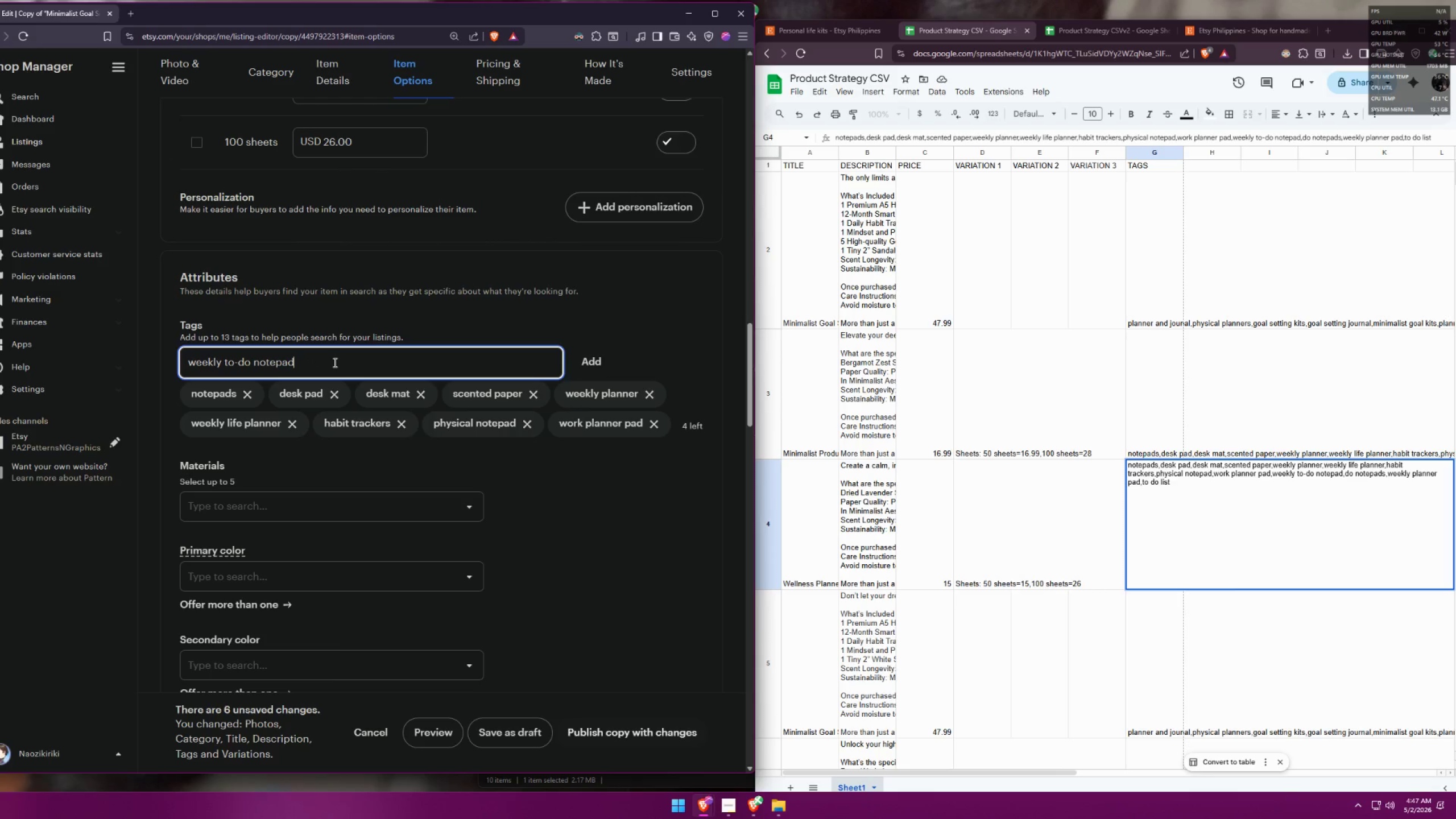 
key(Enter)
 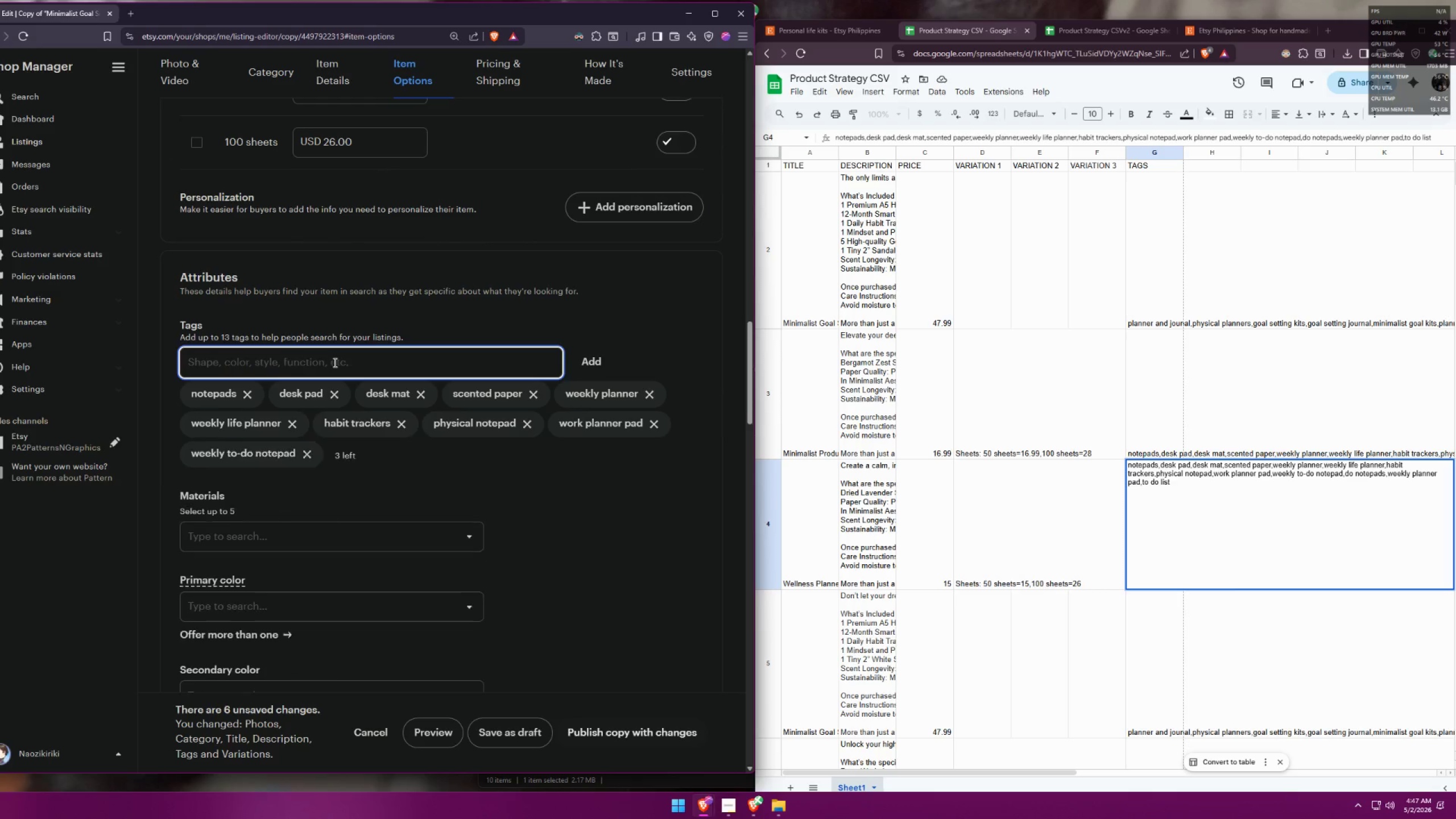 
type(do notepads)
key(Backspace)
type(s)
 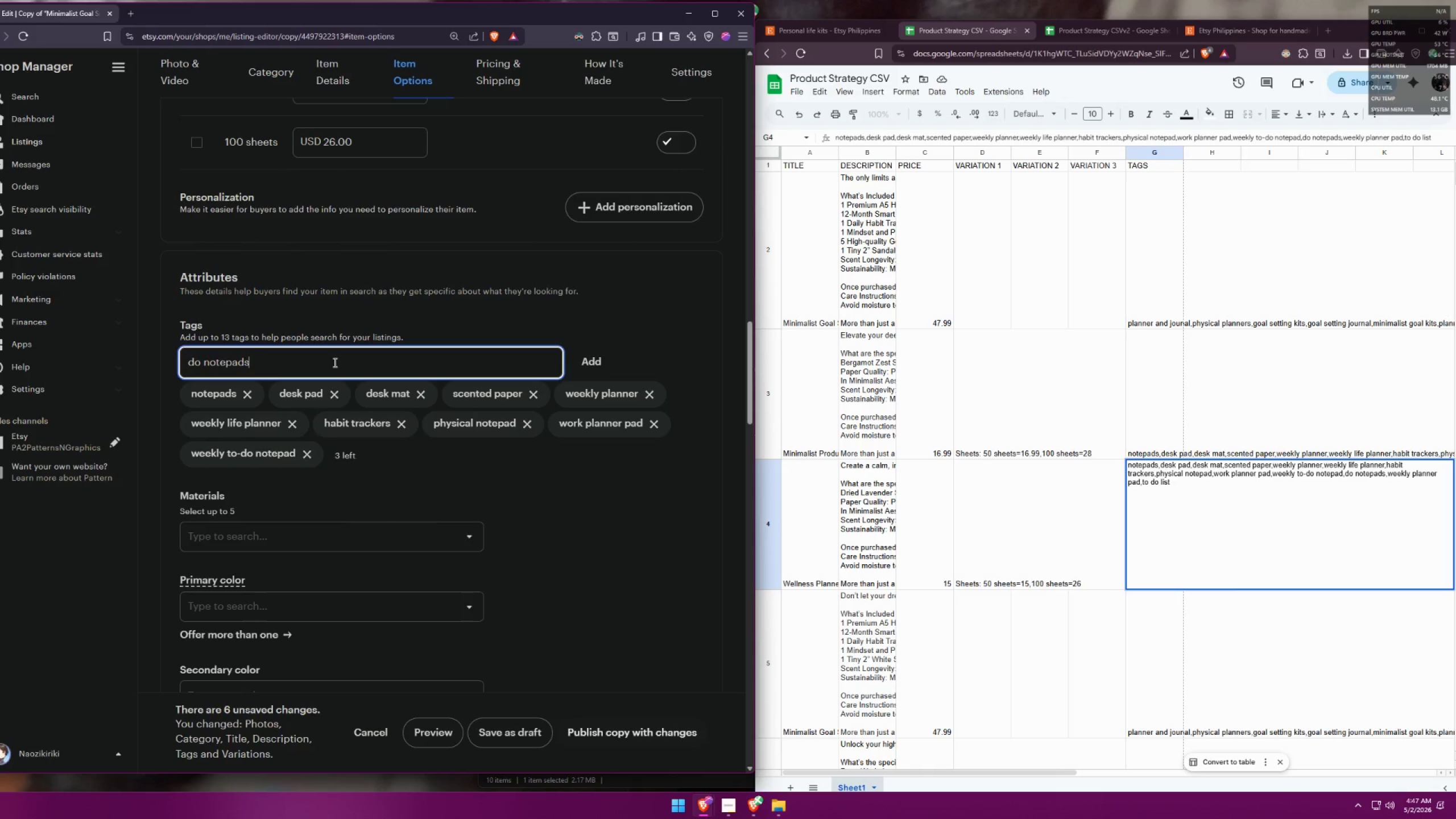 
key(Enter)
 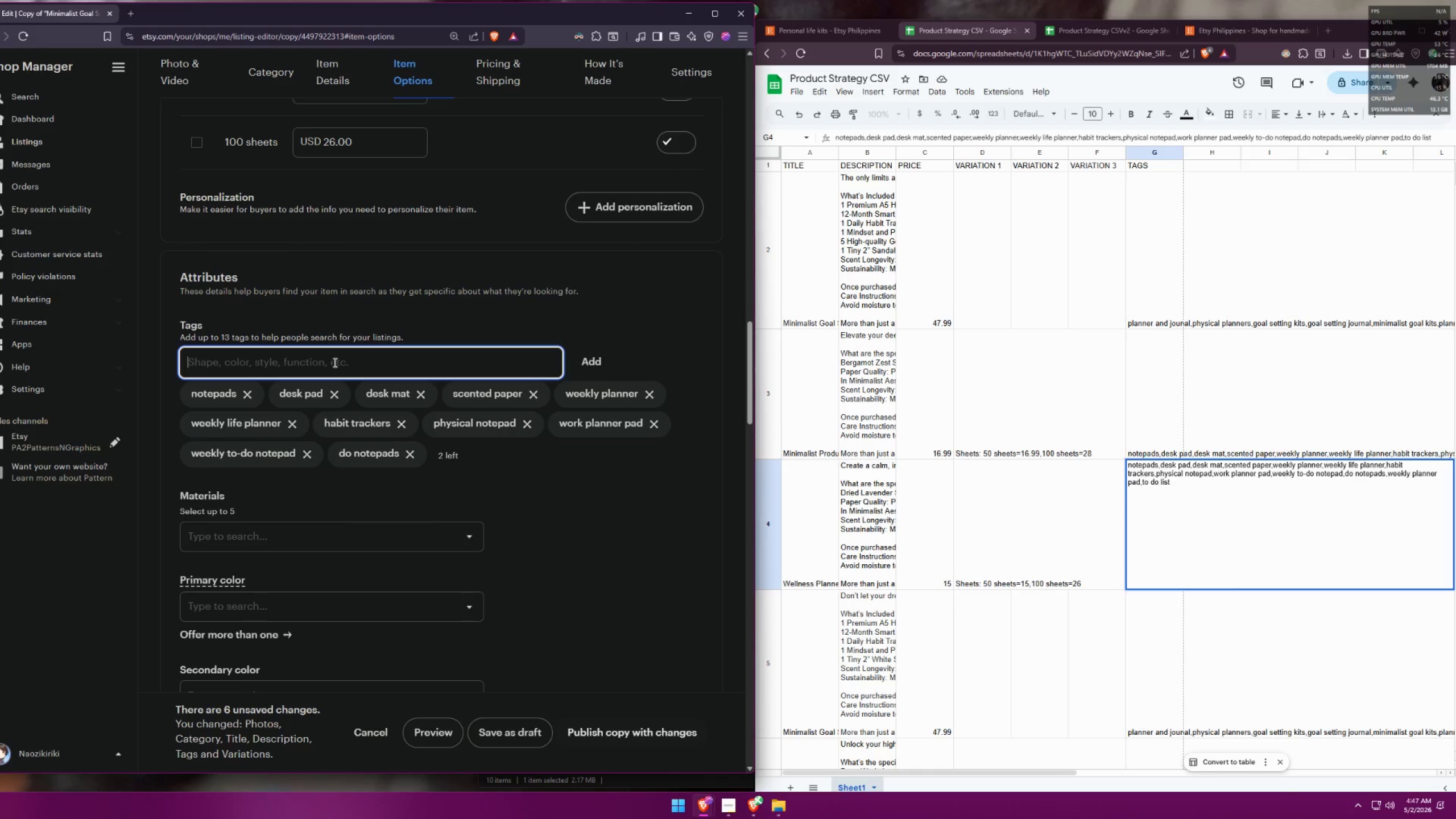 
type(weekly planner pad)
 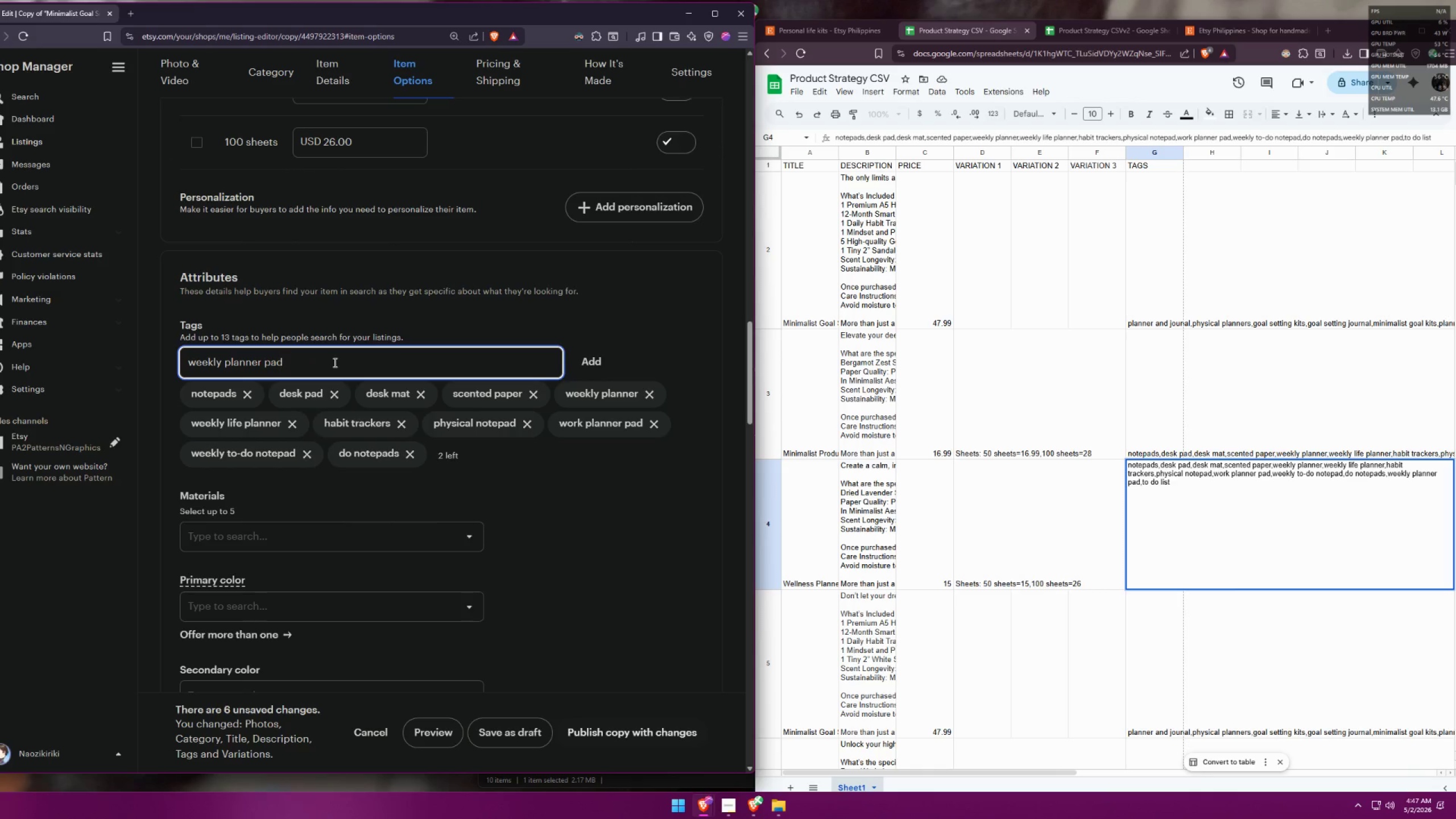 
key(Enter)
 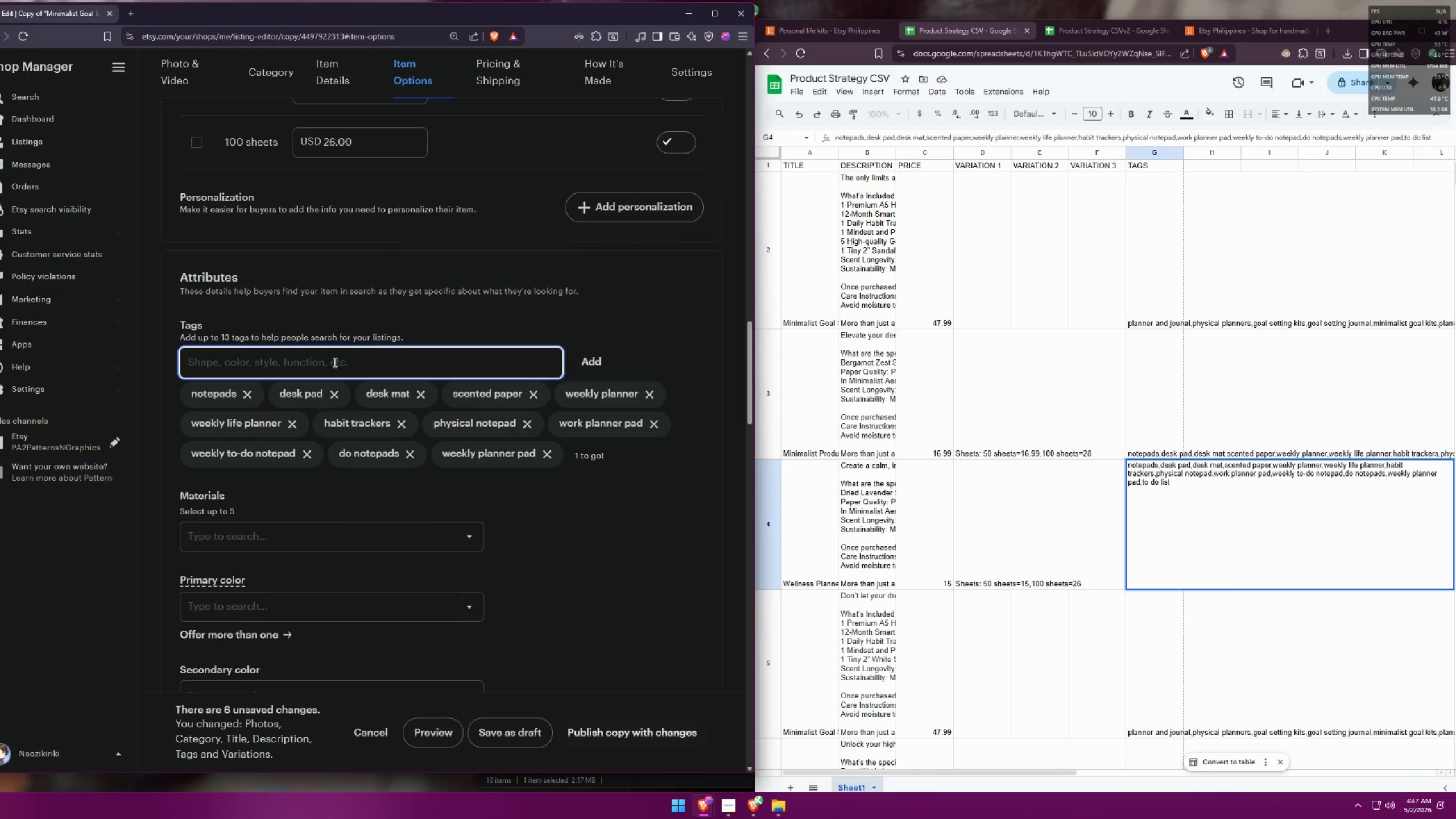 
type(todo)
key(Backspace)
key(Backspace)
type( do list)
 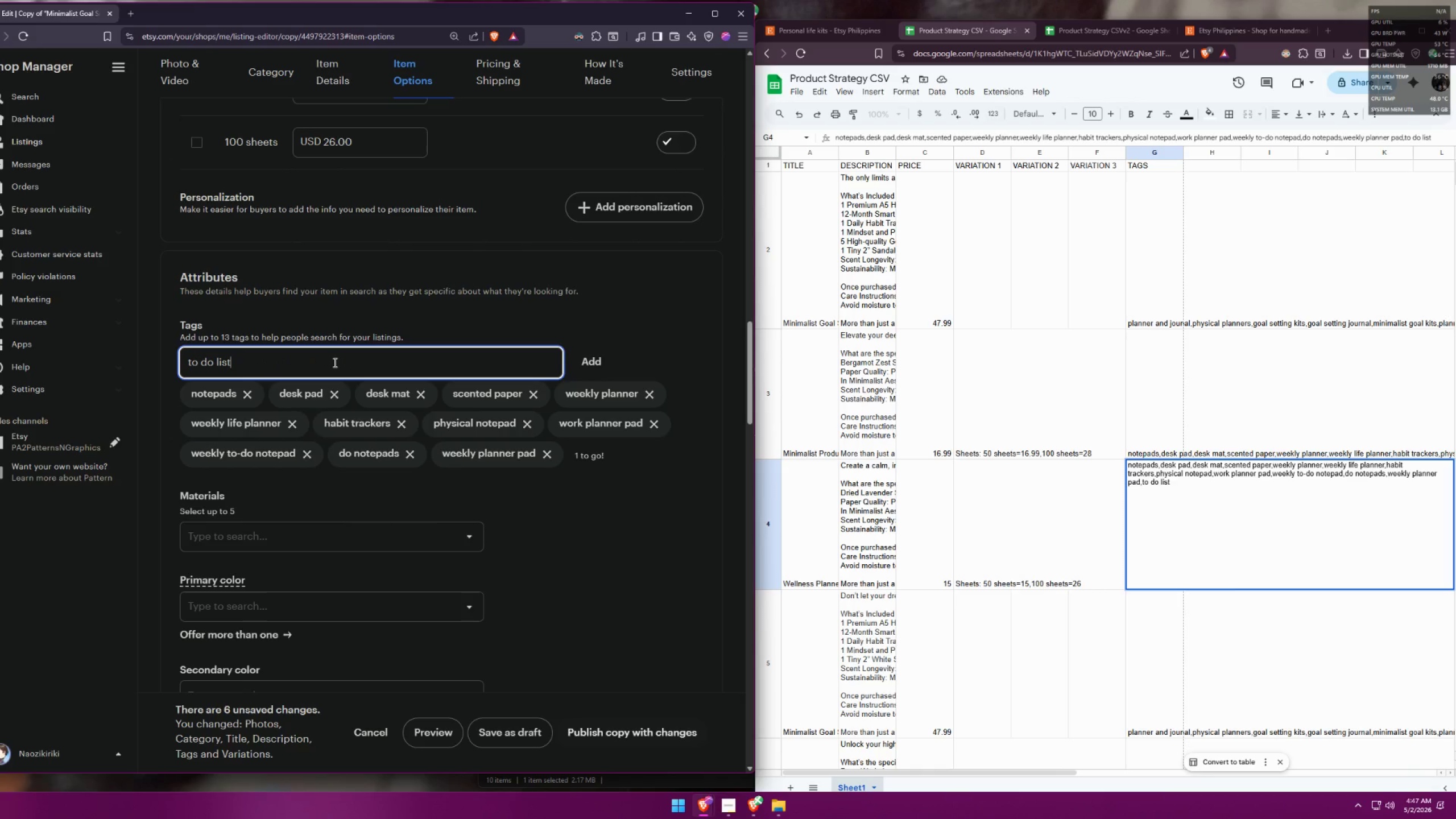 
key(Enter)
 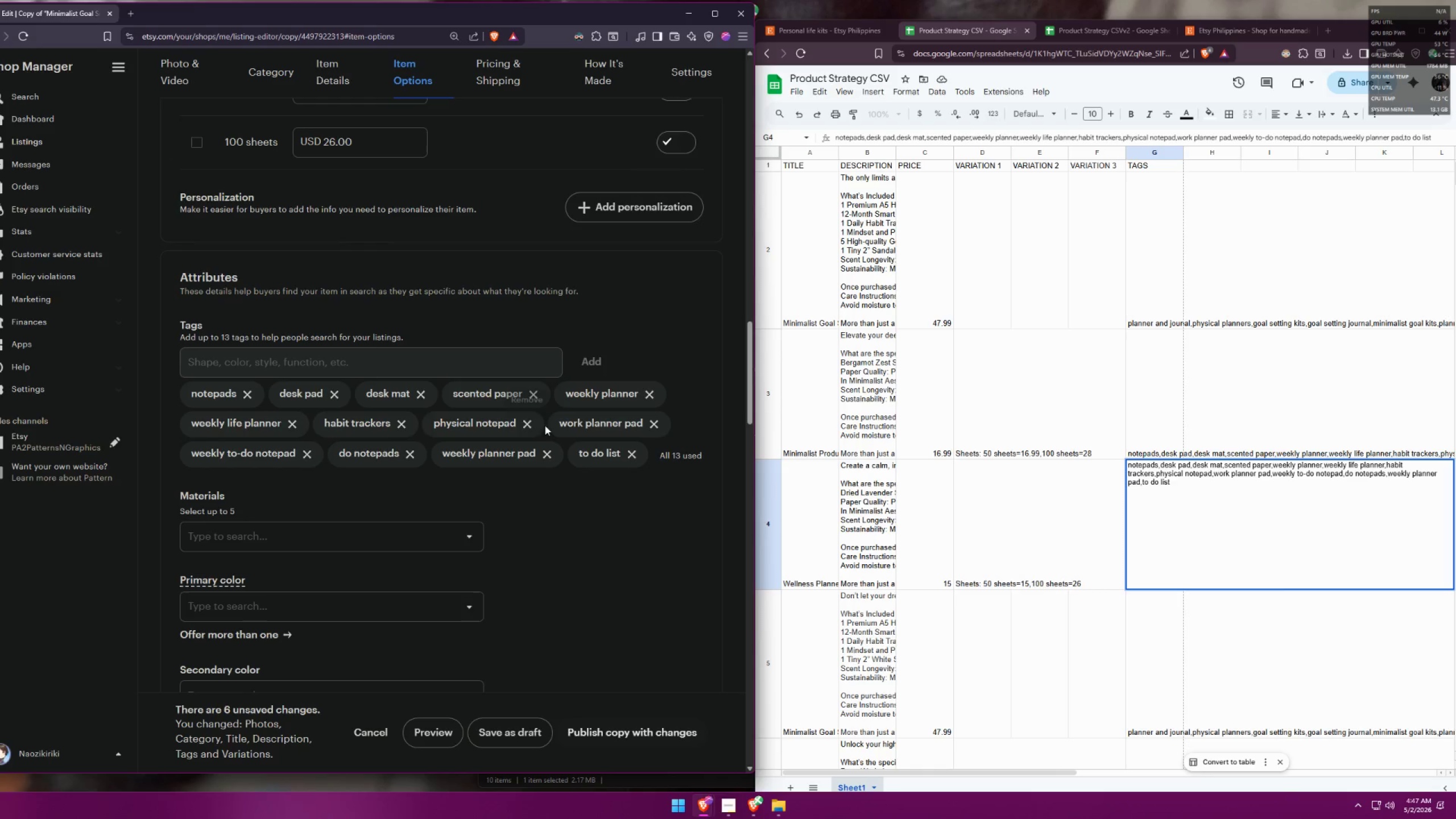 
scroll: coordinate [595, 503], scroll_direction: down, amount: 10.0
 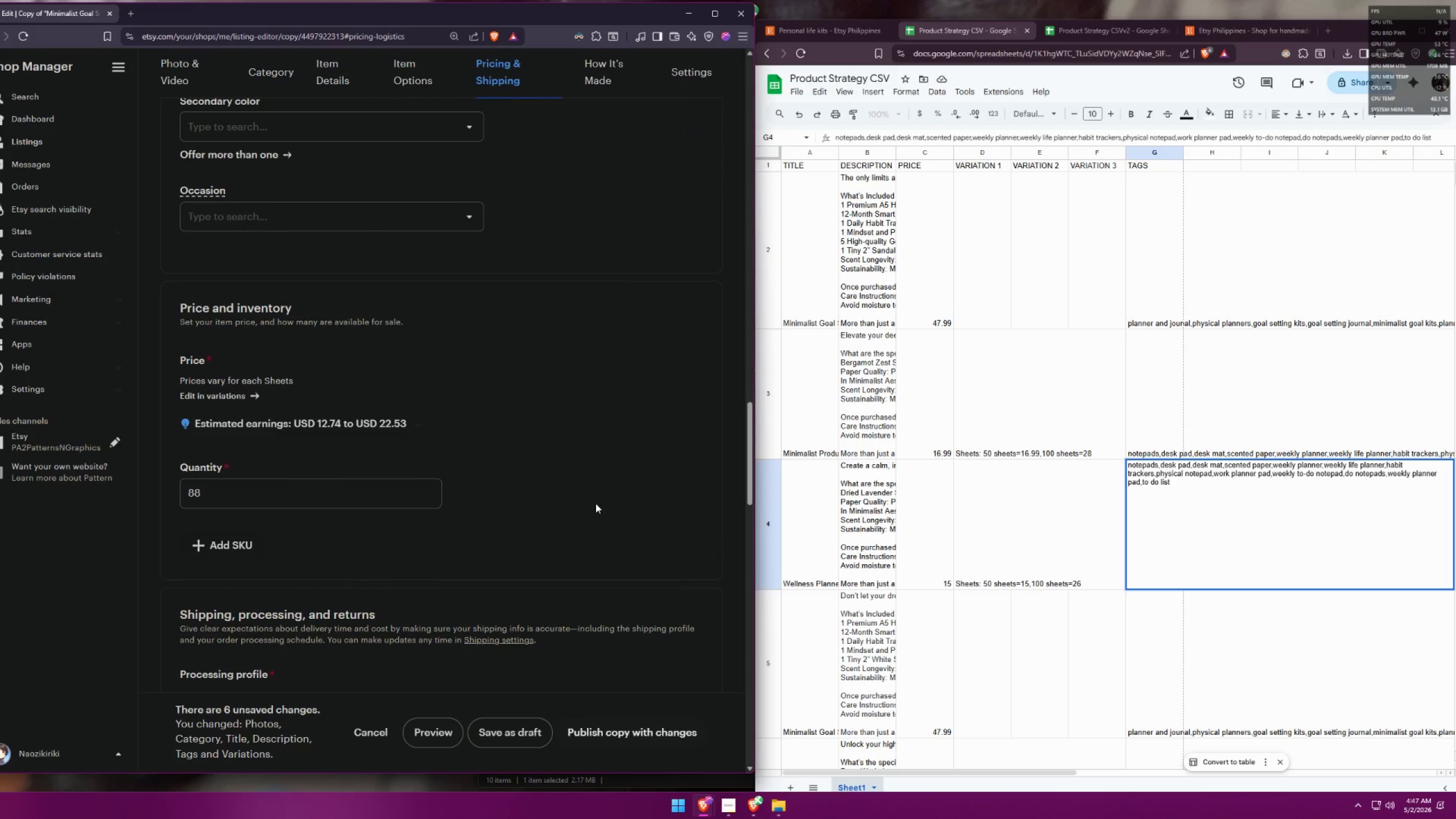 
scroll: coordinate [608, 505], scroll_direction: up, amount: 14.0
 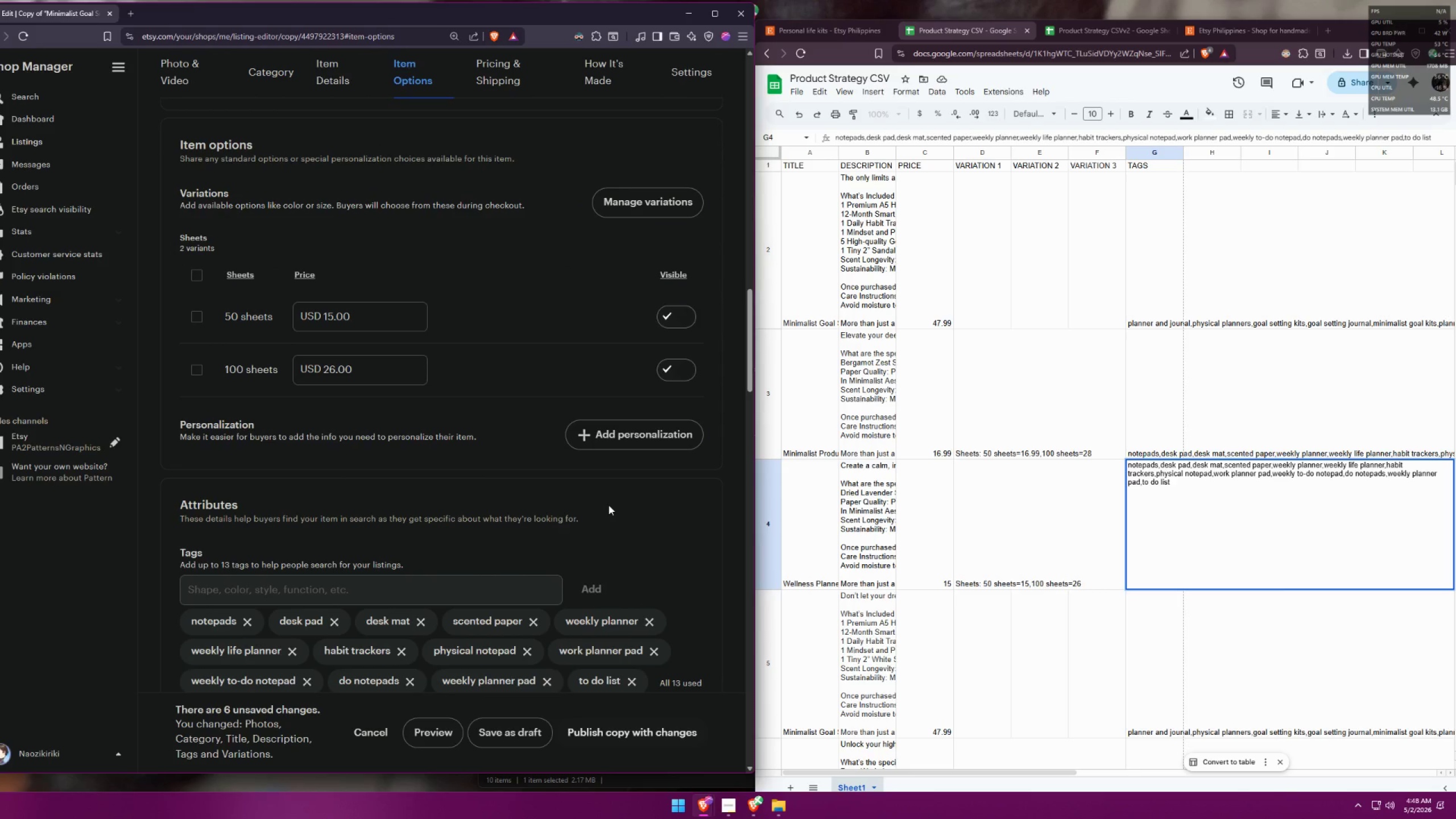 
scroll: coordinate [543, 450], scroll_direction: down, amount: 52.0
 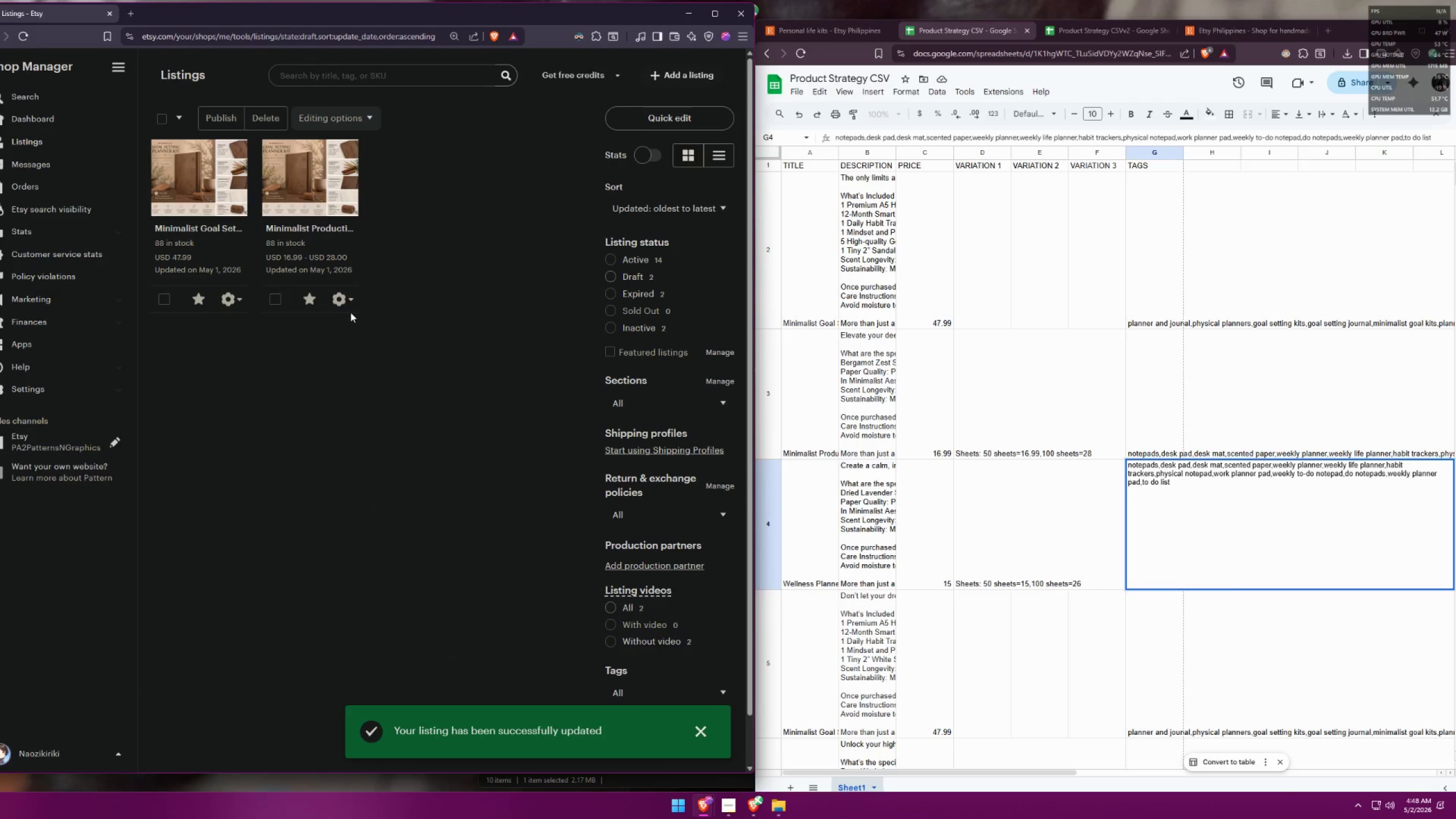 
left_click([349, 303])
 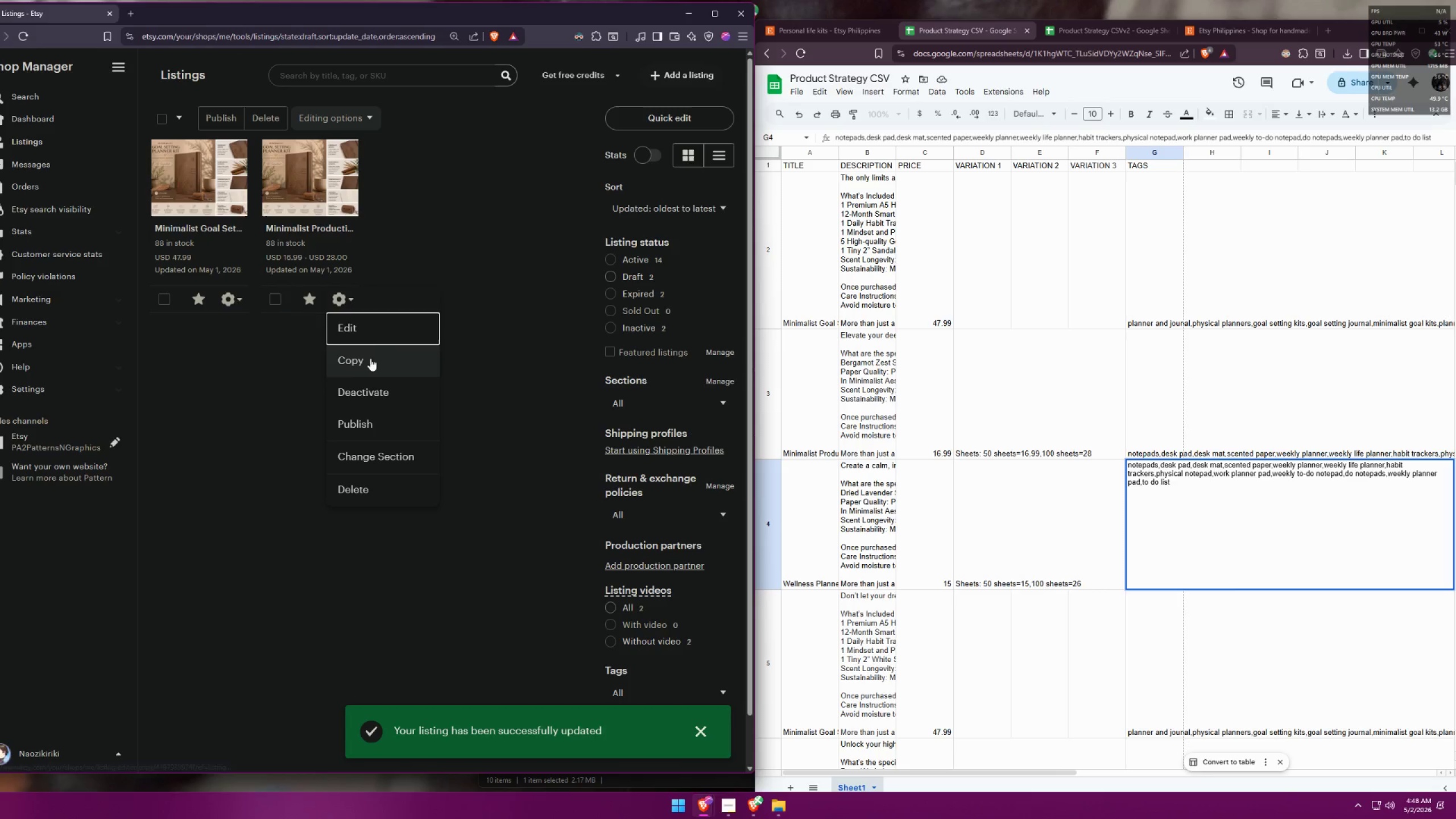 
left_click([374, 332])
 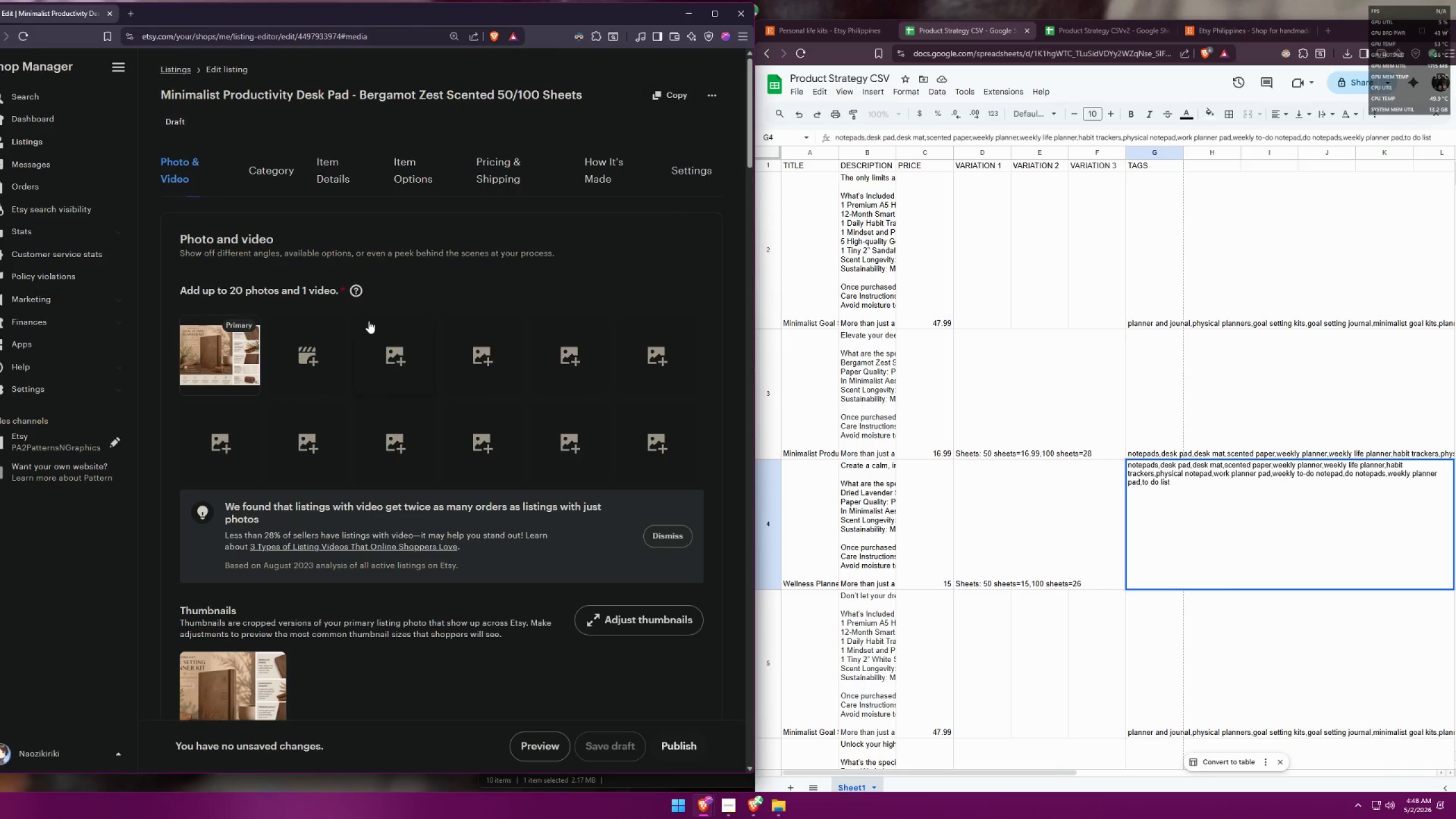 
scroll: coordinate [301, 320], scroll_direction: up, amount: 1.0
 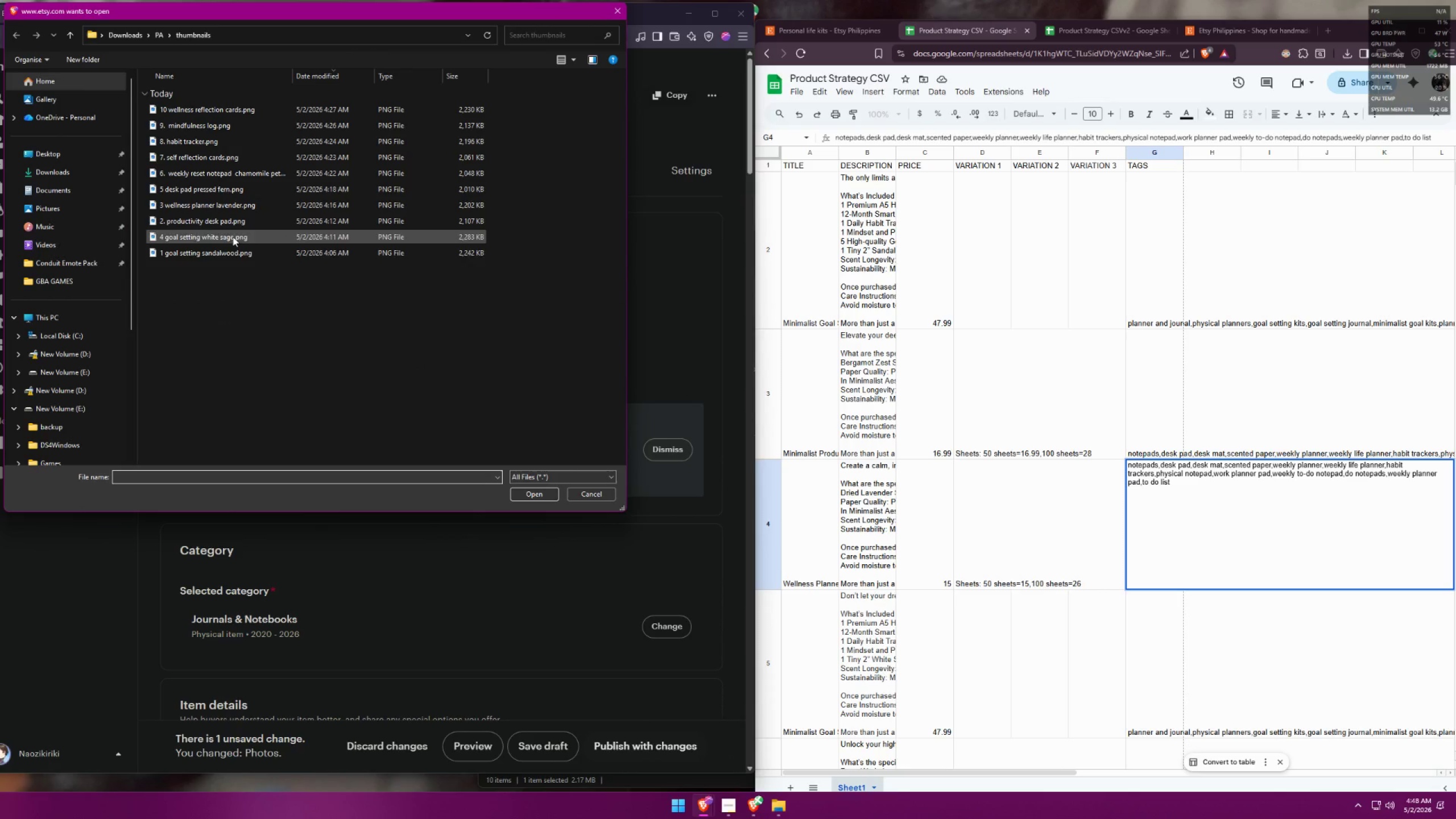 
double_click([239, 223])
 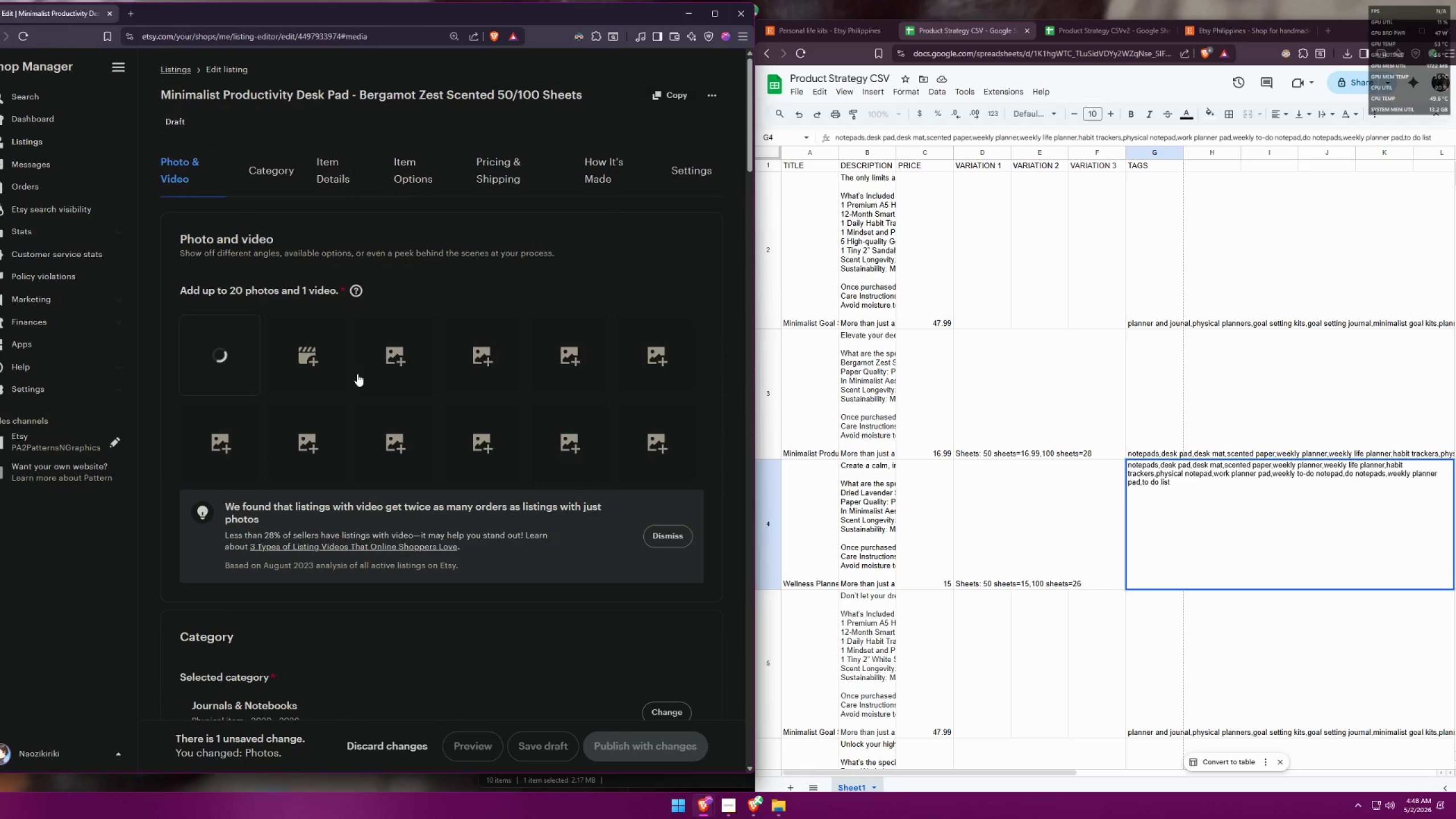 
scroll: coordinate [369, 374], scroll_direction: none, amount: 0.0
 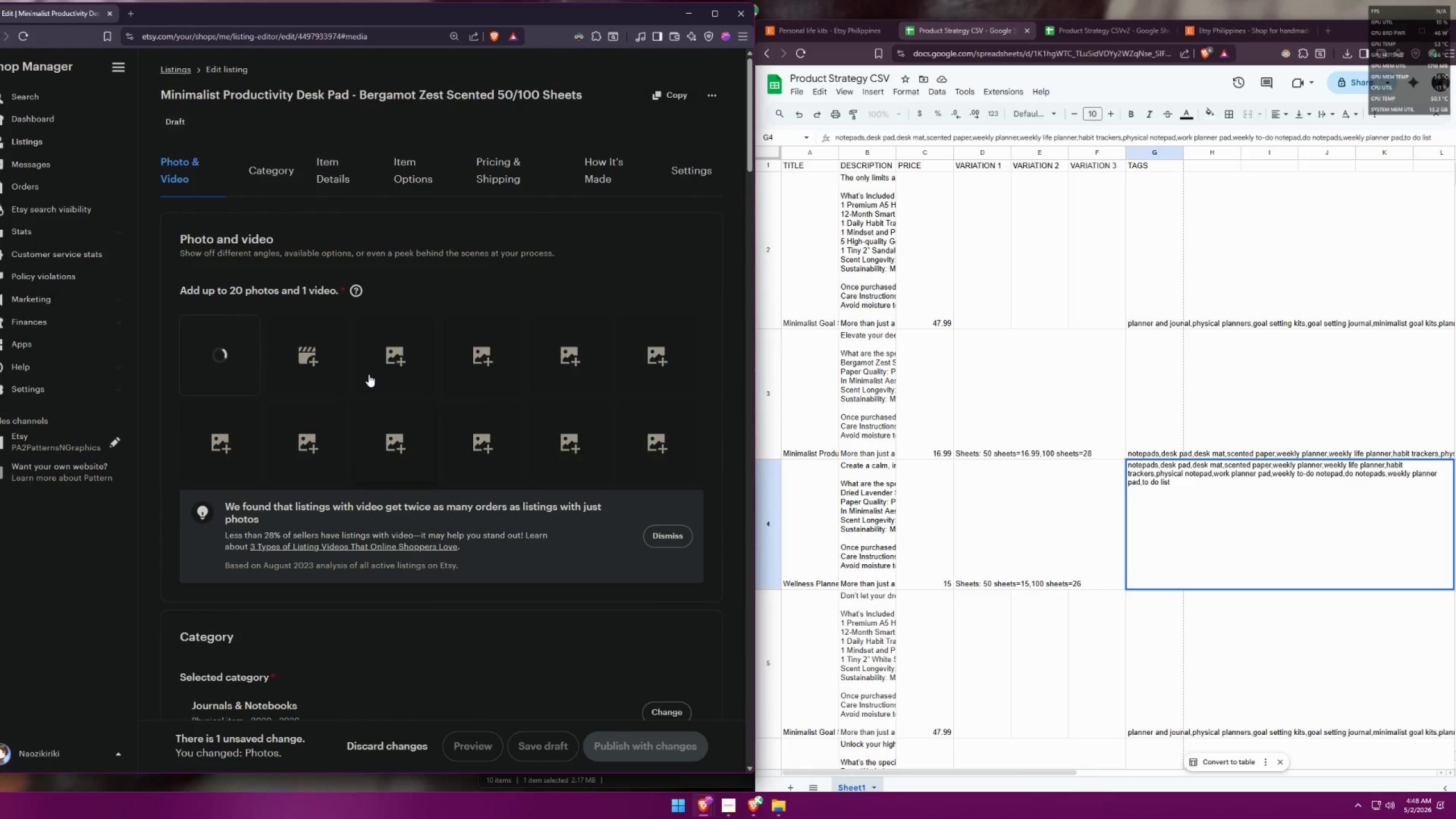 
left_click([672, 433])
 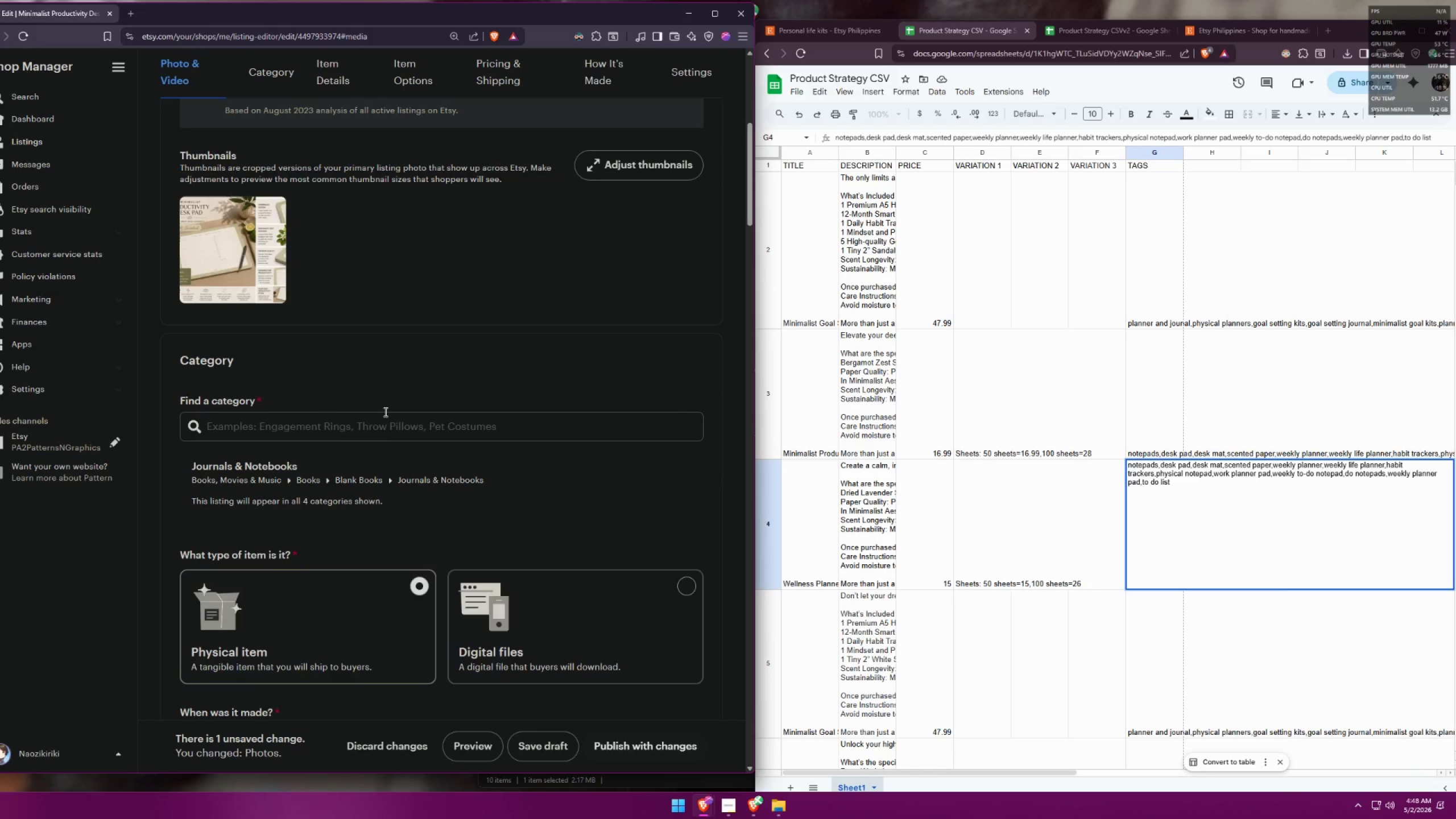 
scroll: coordinate [411, 387], scroll_direction: down, amount: 8.0
 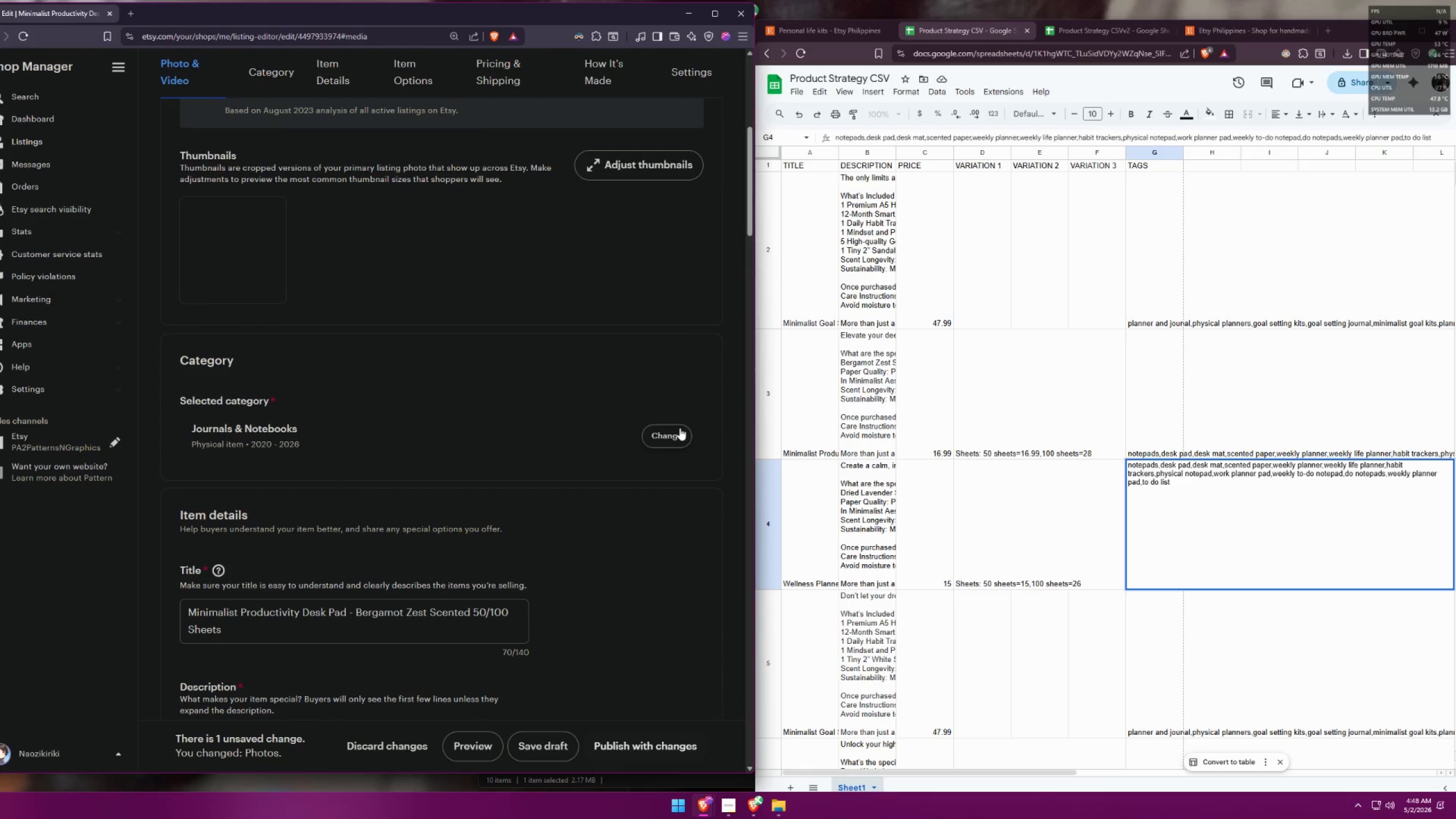 
double_click([385, 421])
 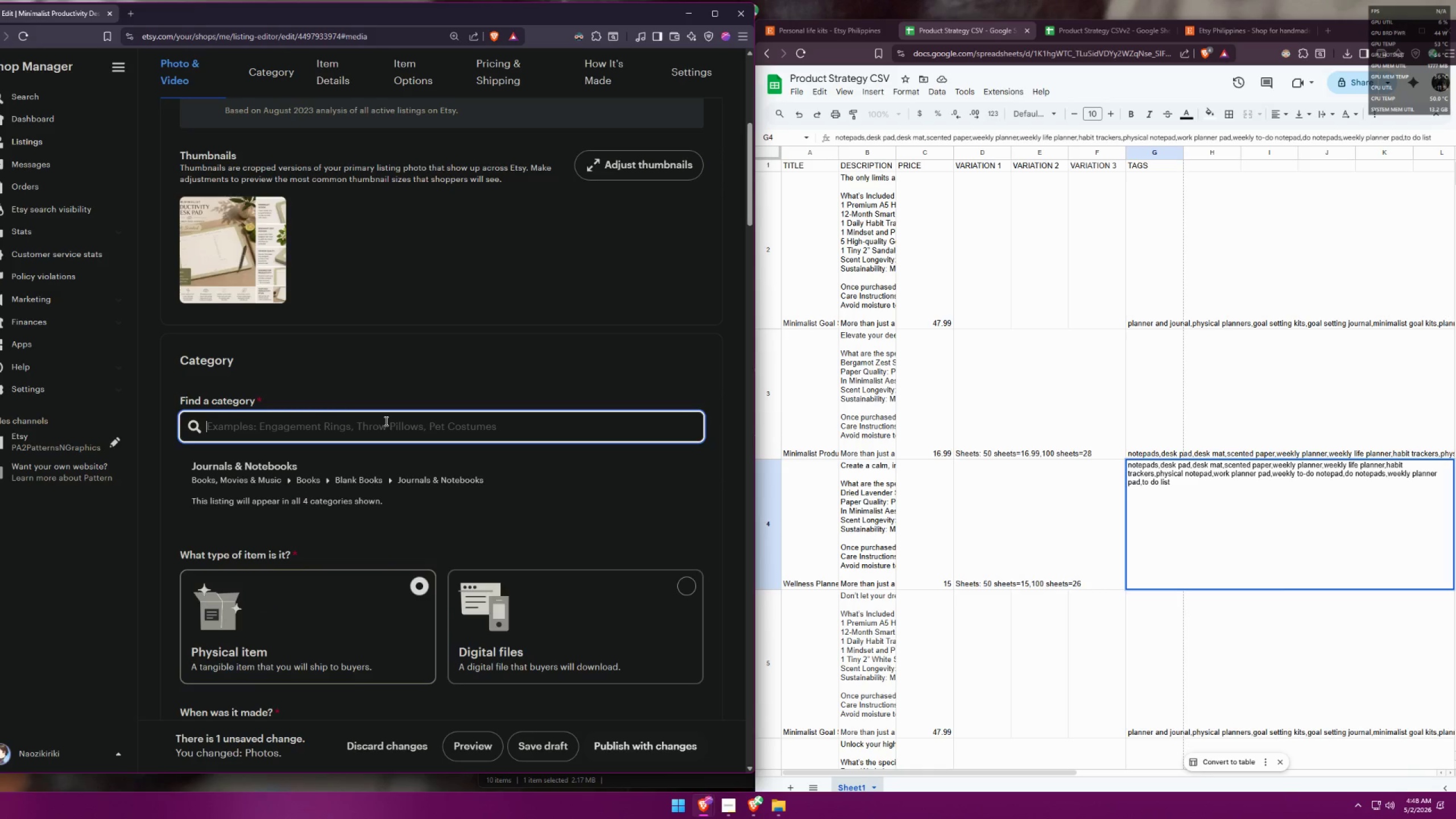 
type(desk pad)
 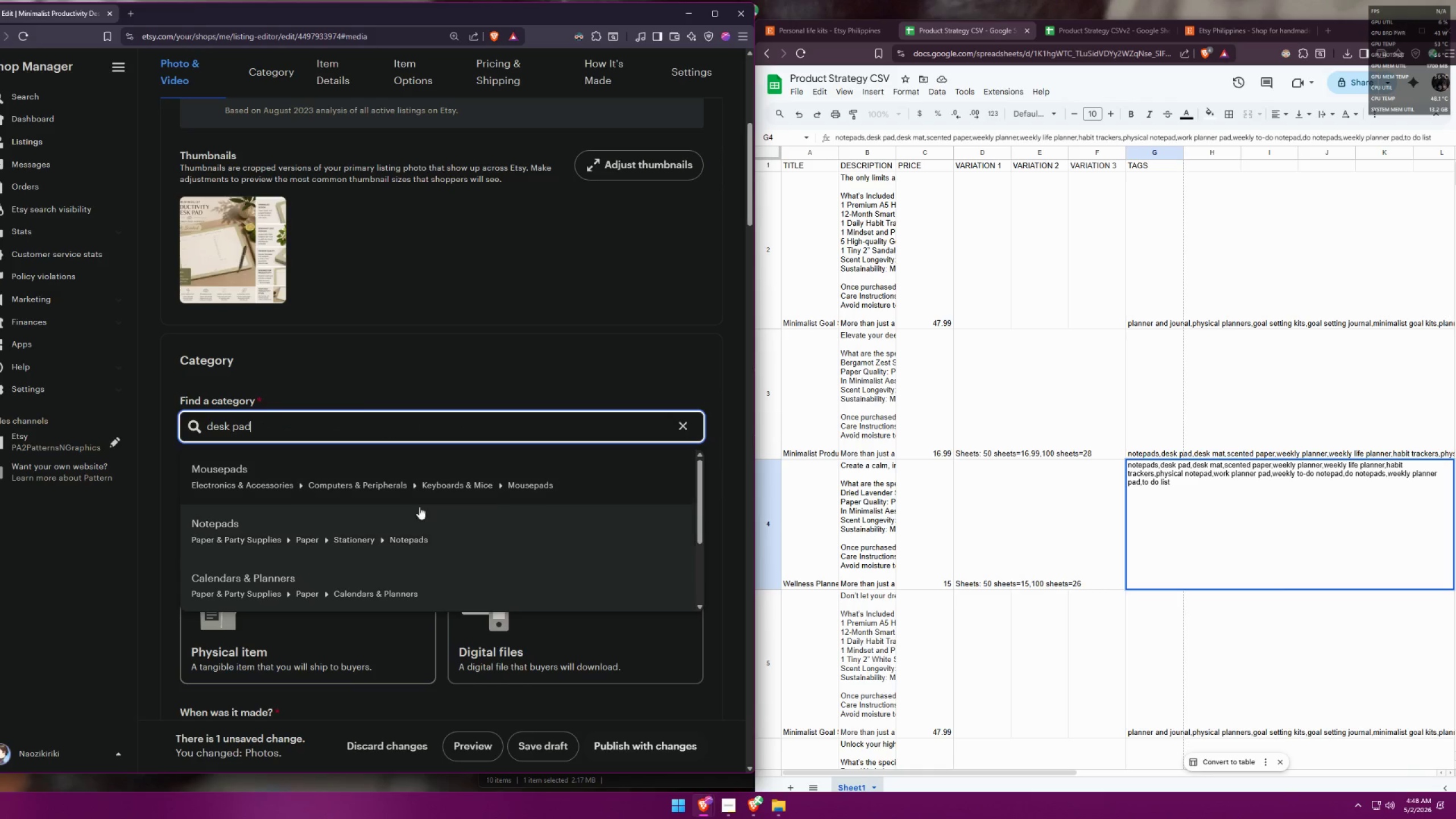 
left_click([433, 582])
 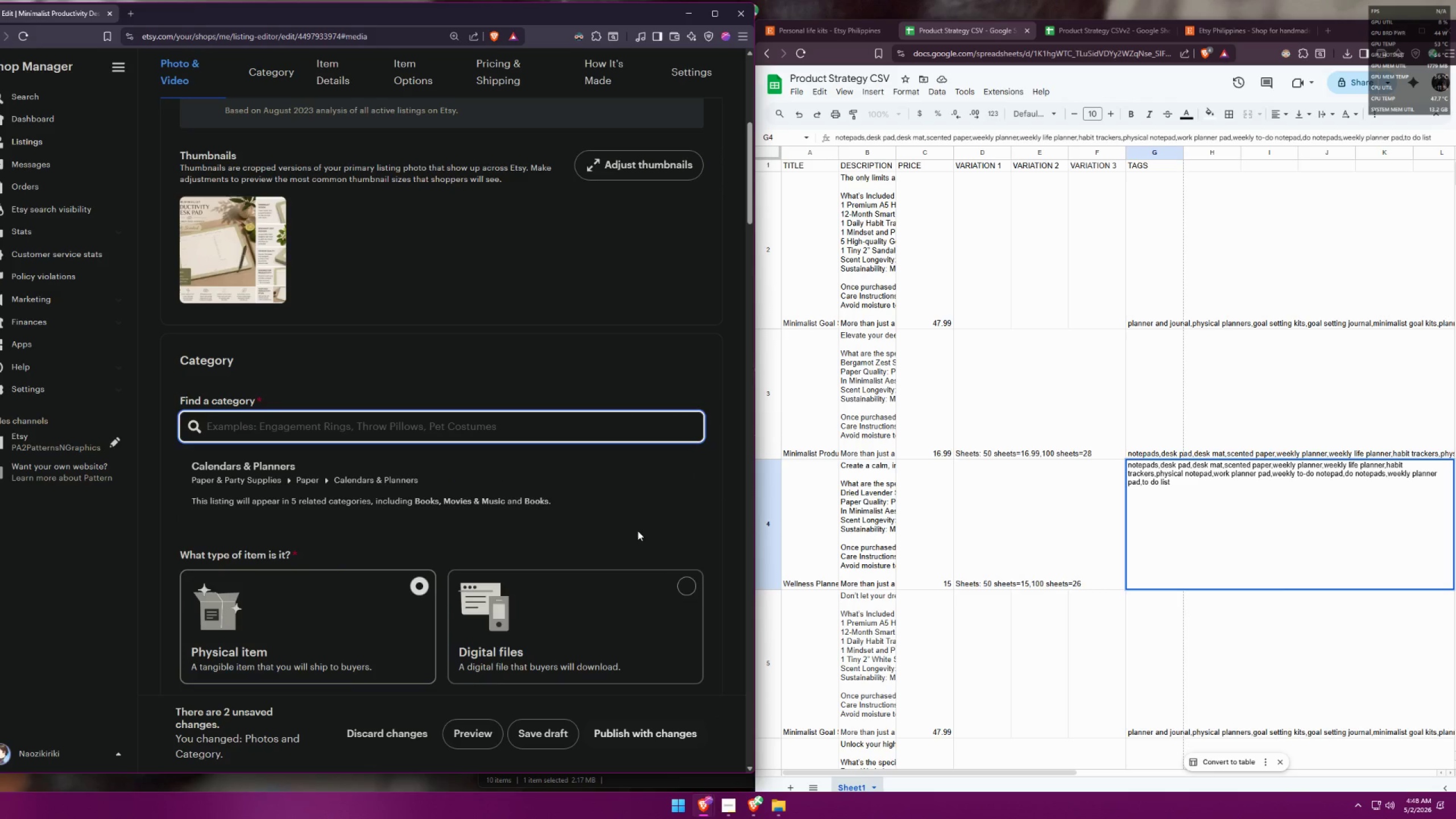 
left_click([658, 507])
 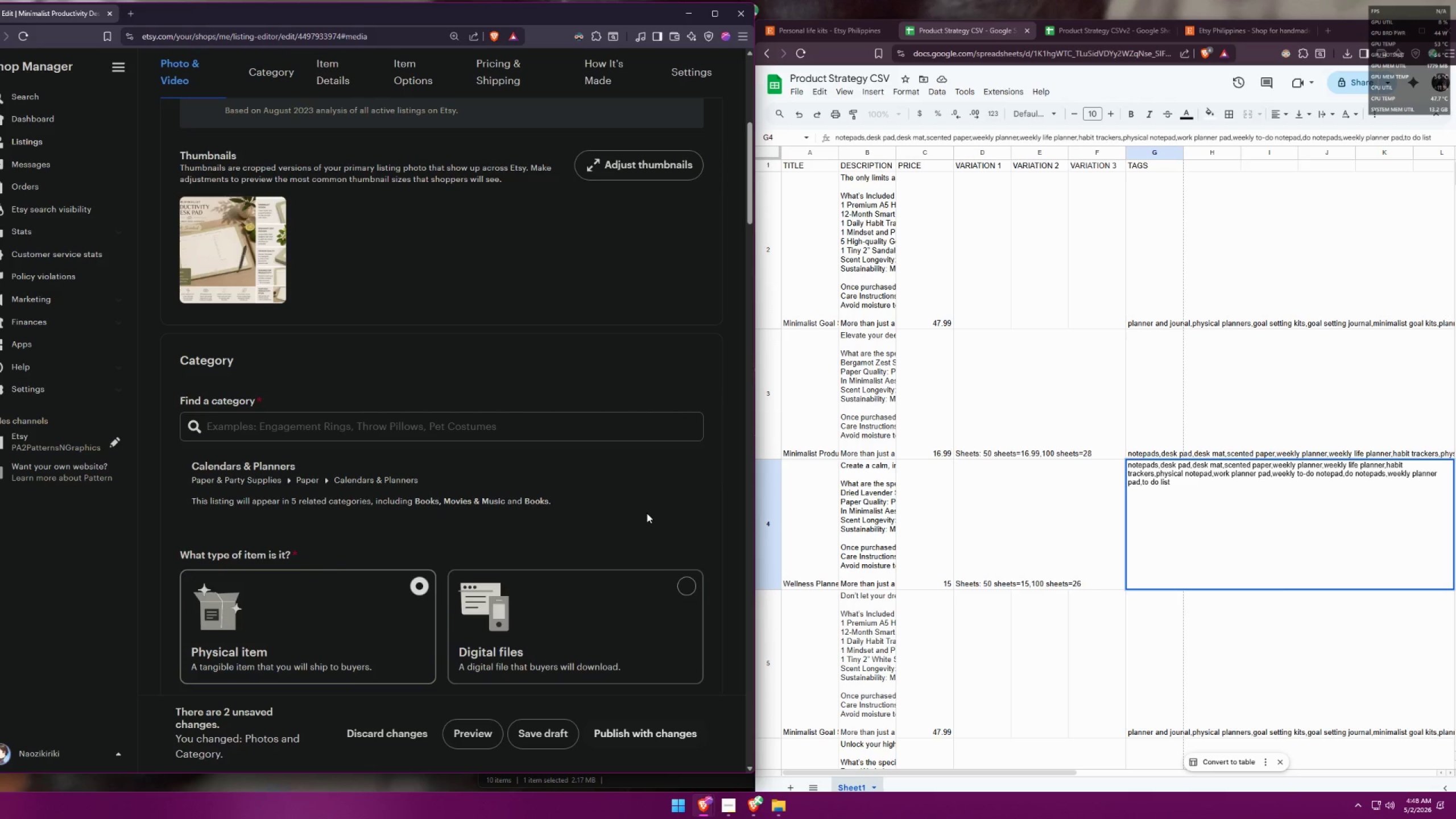 
left_click([535, 738])
 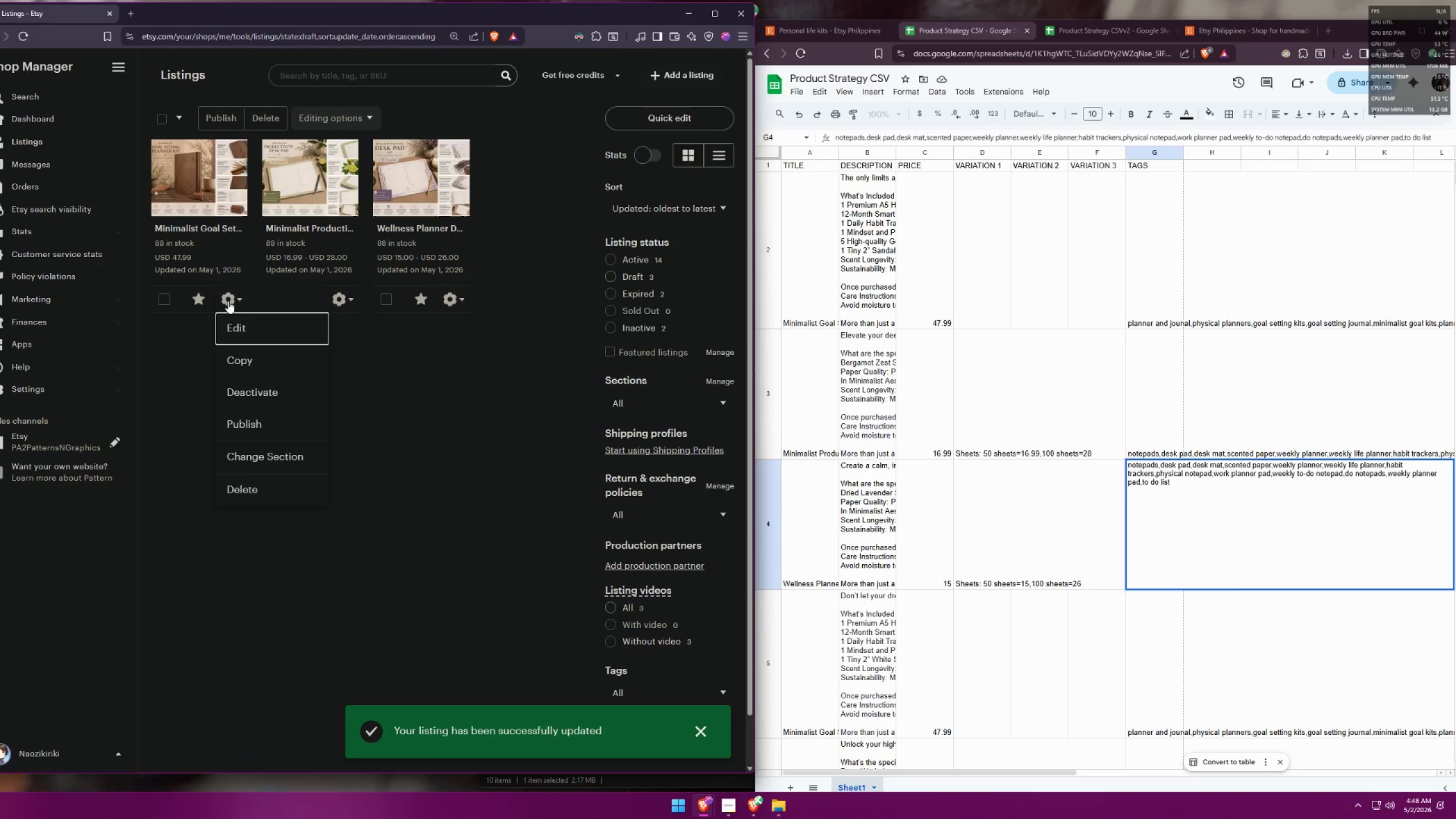 
scroll: coordinate [648, 502], scroll_direction: down, amount: 3.0
 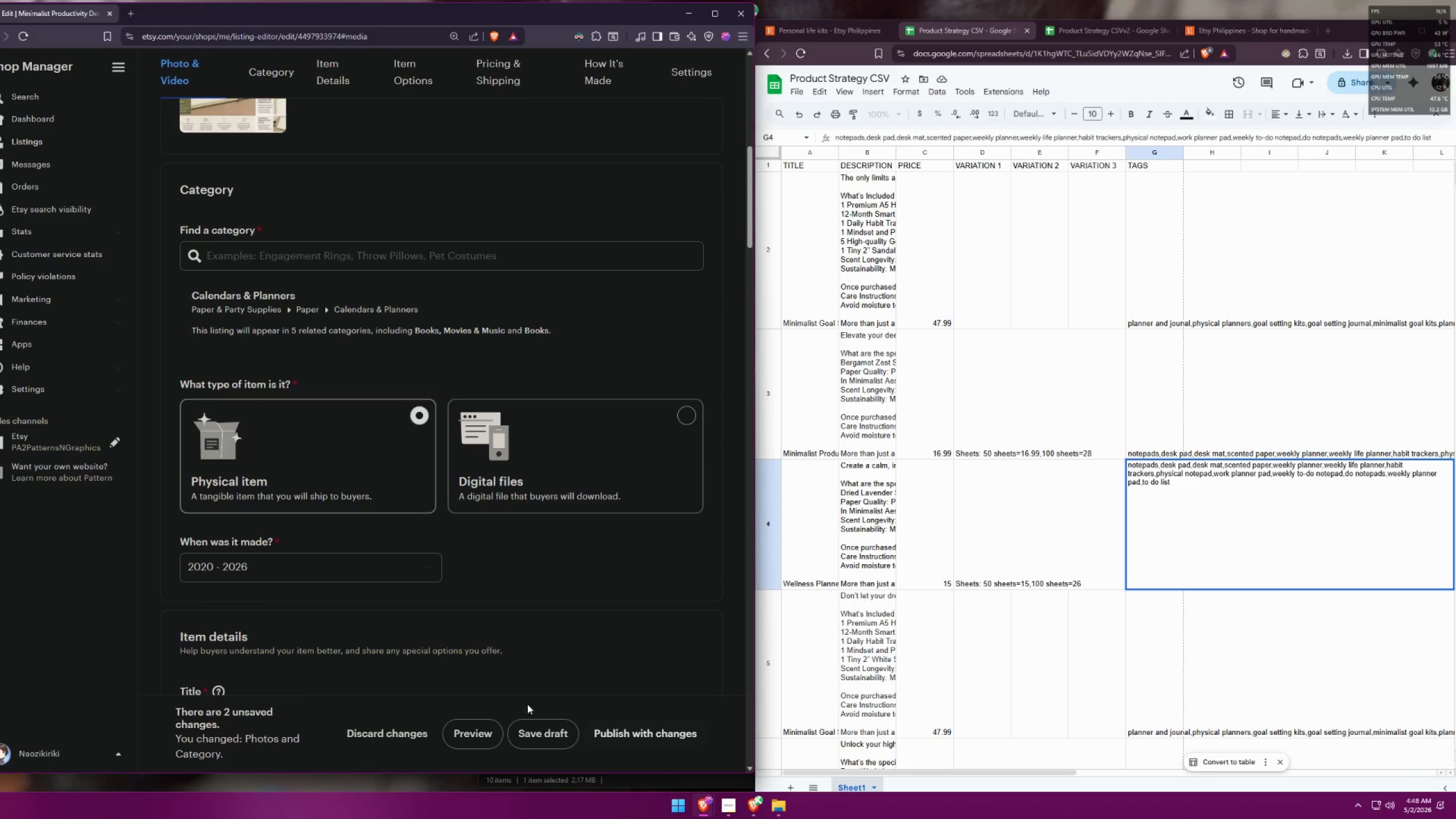 
wait(5.2)
 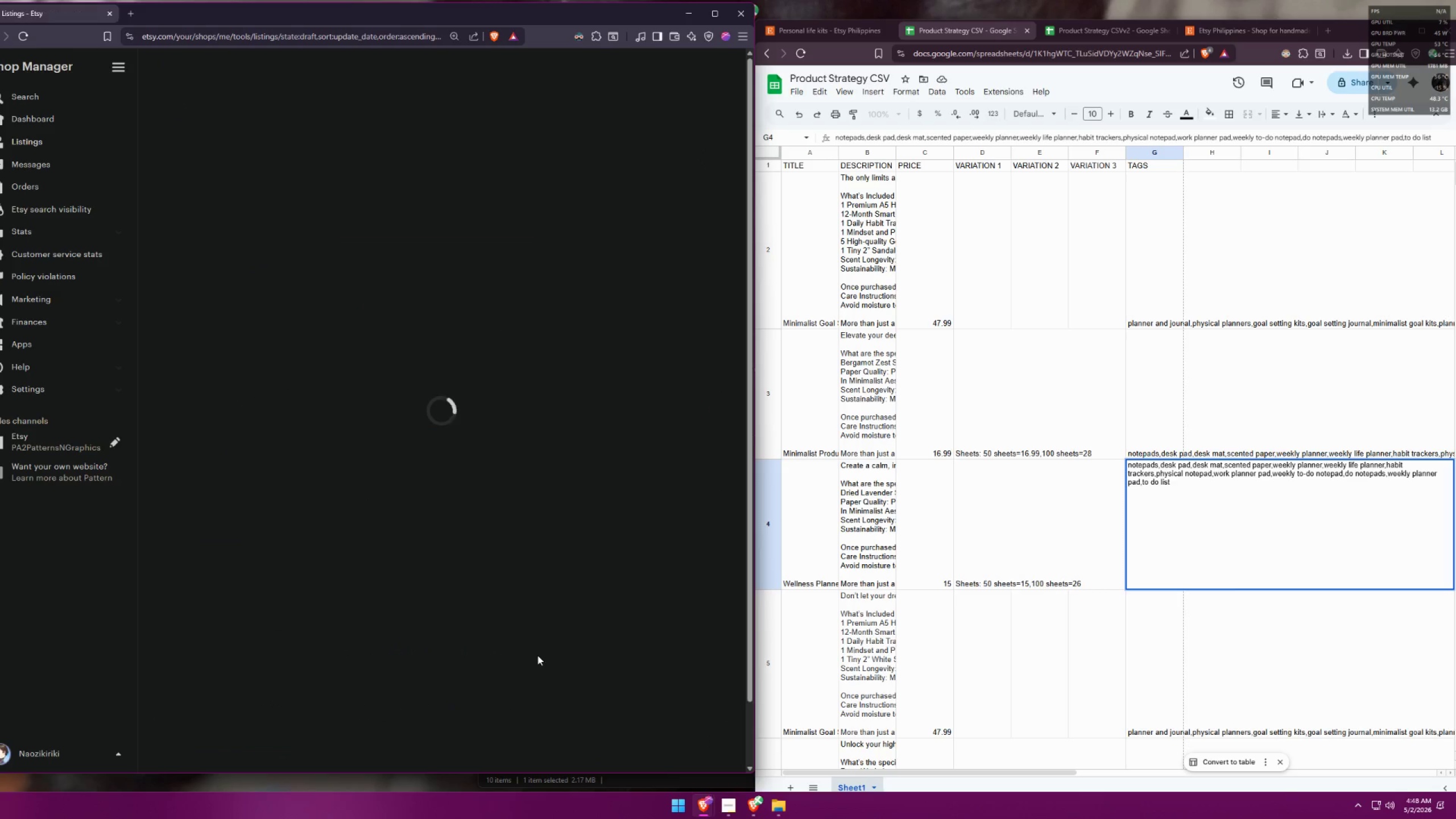 
left_click([256, 358])
 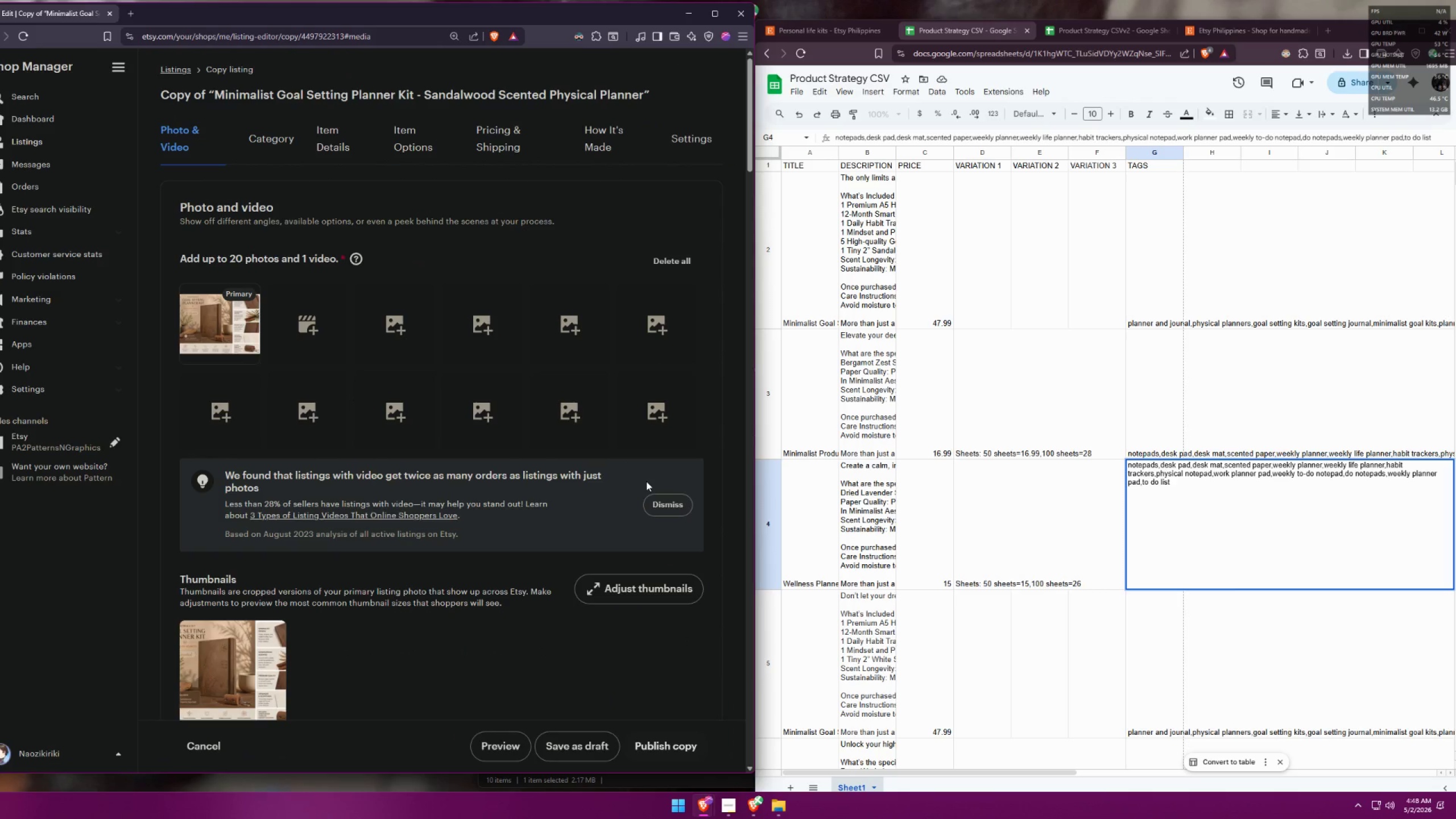 
wait(11.09)
 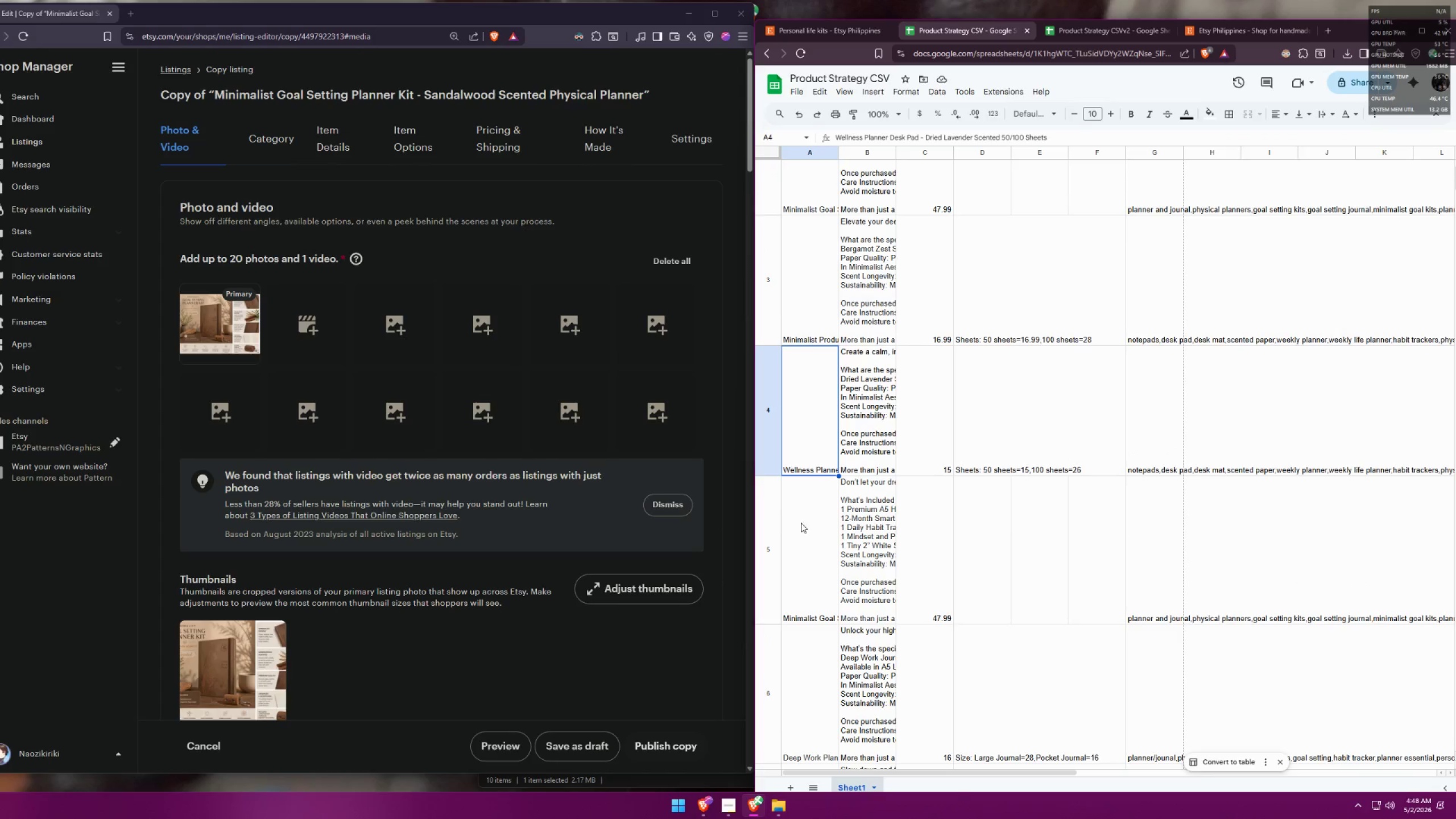 
left_click([802, 532])
 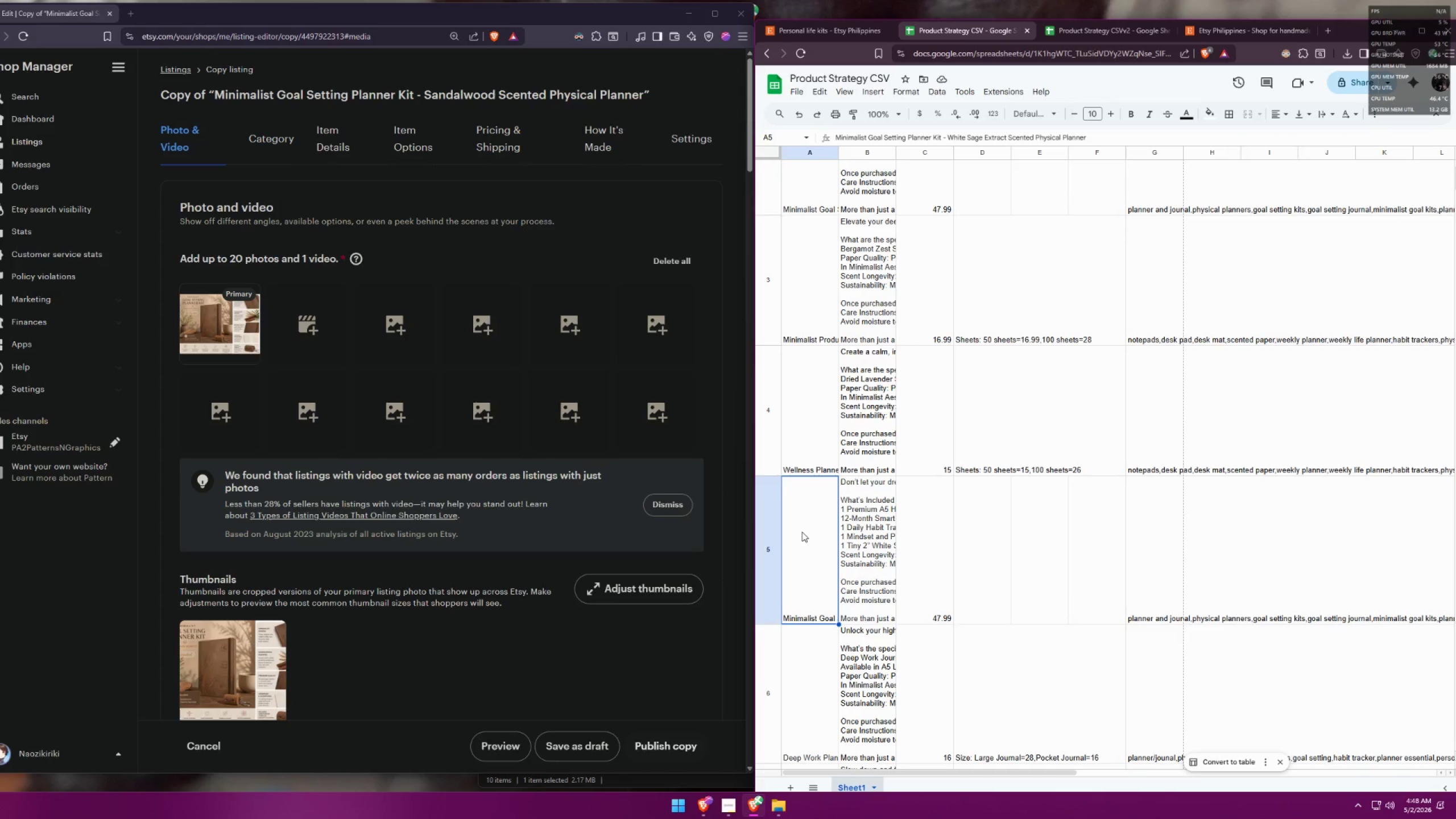 
key(Control+ControlLeft)
 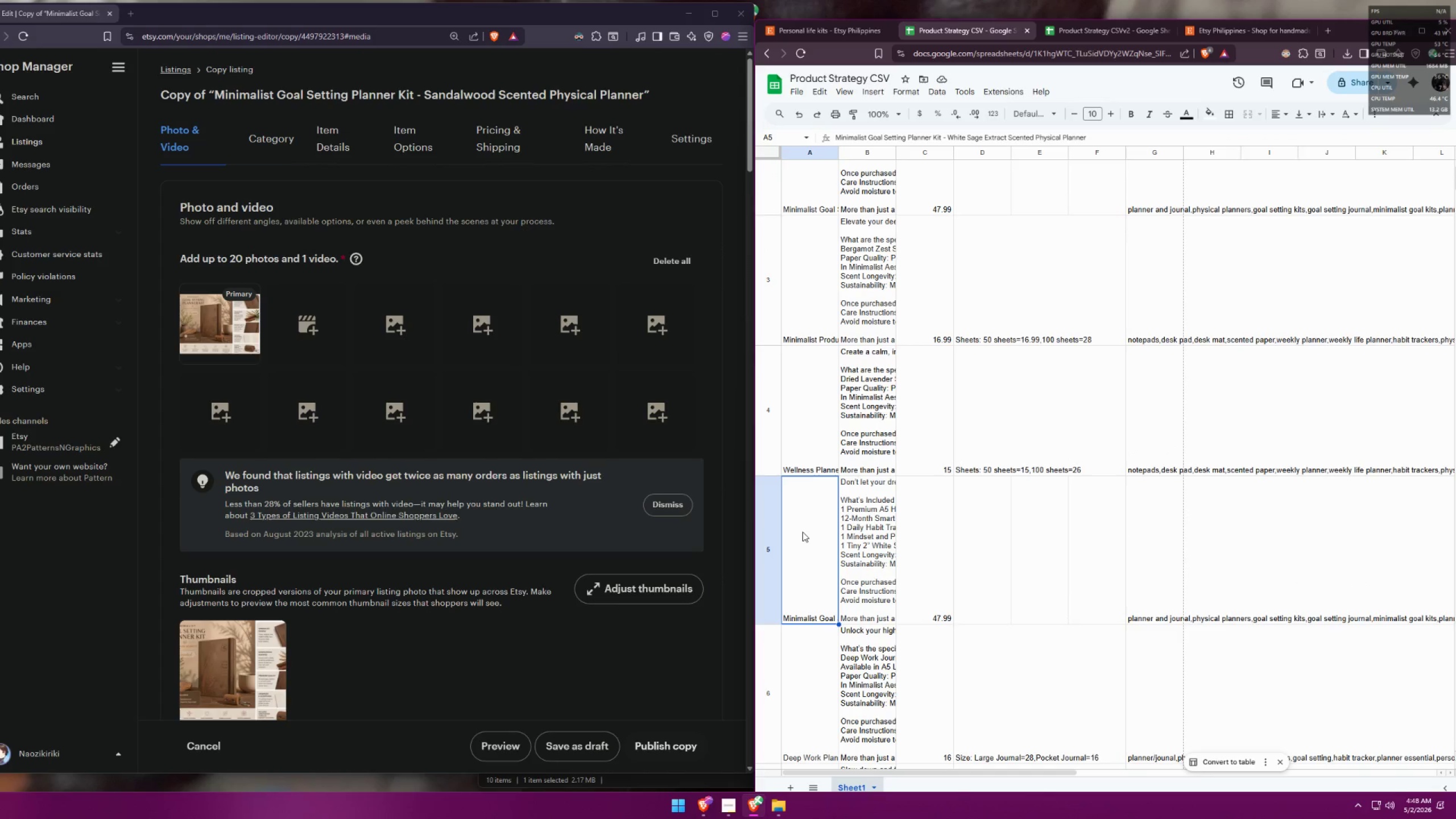 
key(Control+C)
 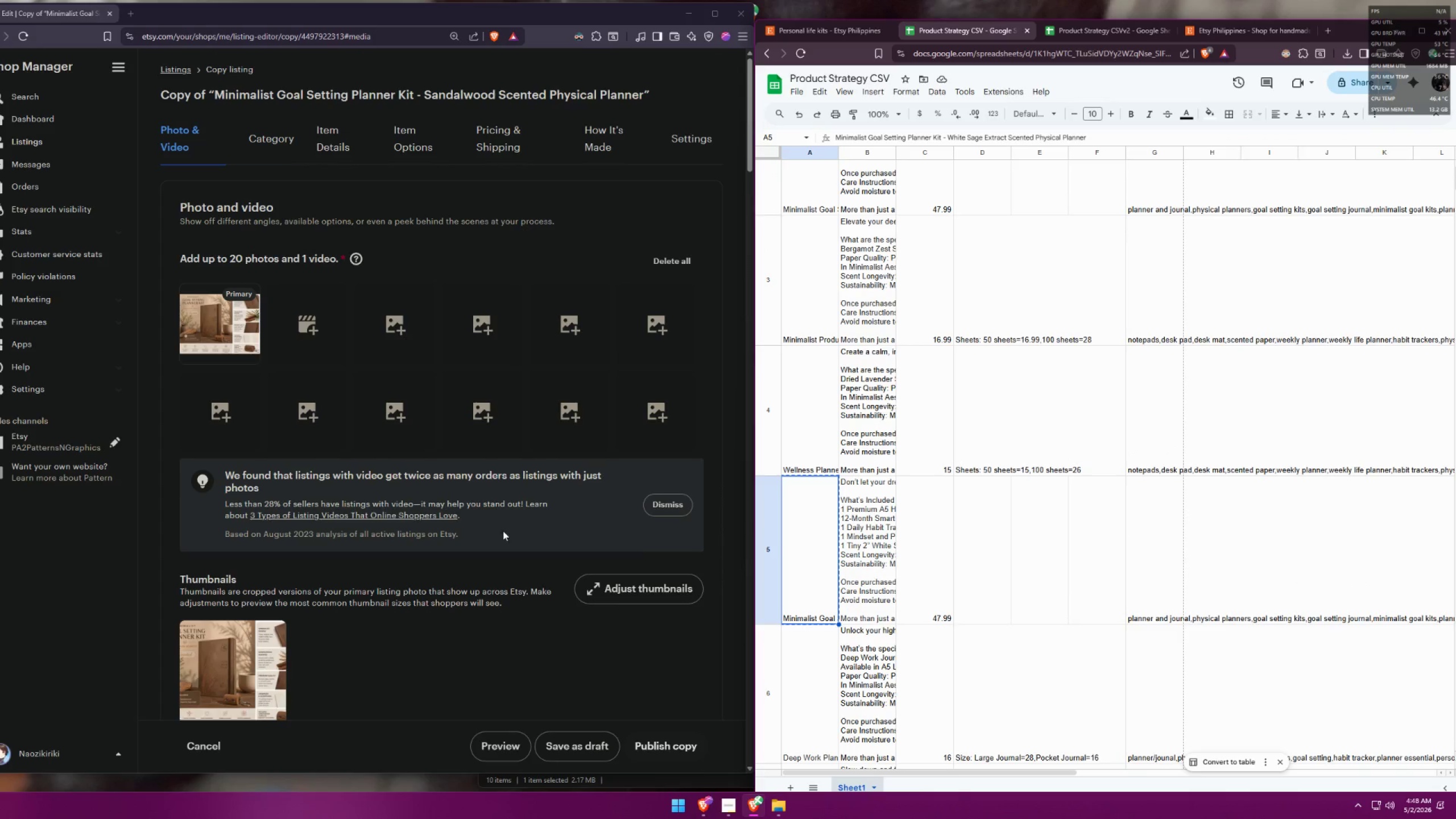 
scroll: coordinate [797, 516], scroll_direction: down, amount: 2.0
 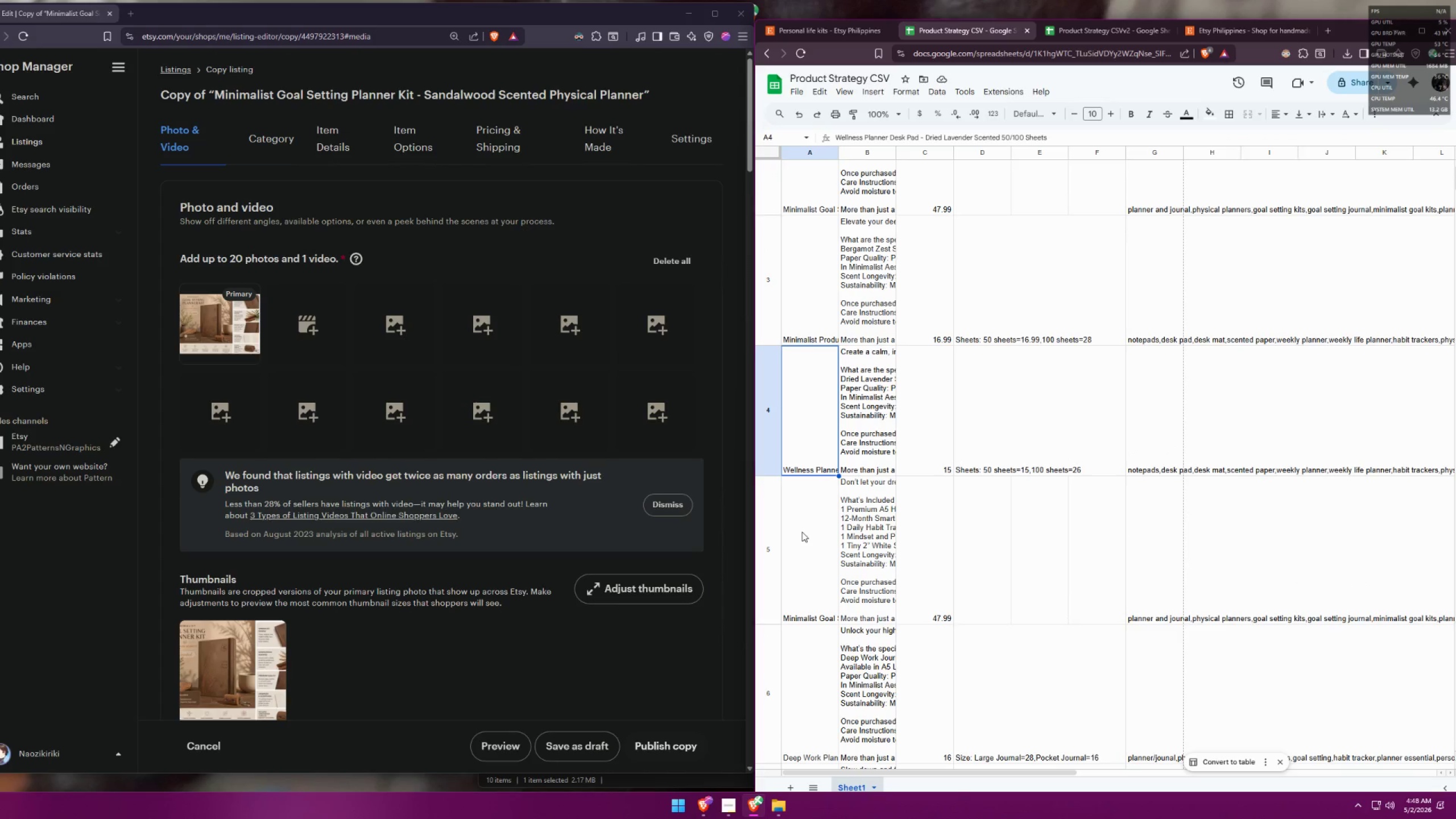 
left_click_drag(start_coordinate=[239, 544], to_coordinate=[175, 513])
 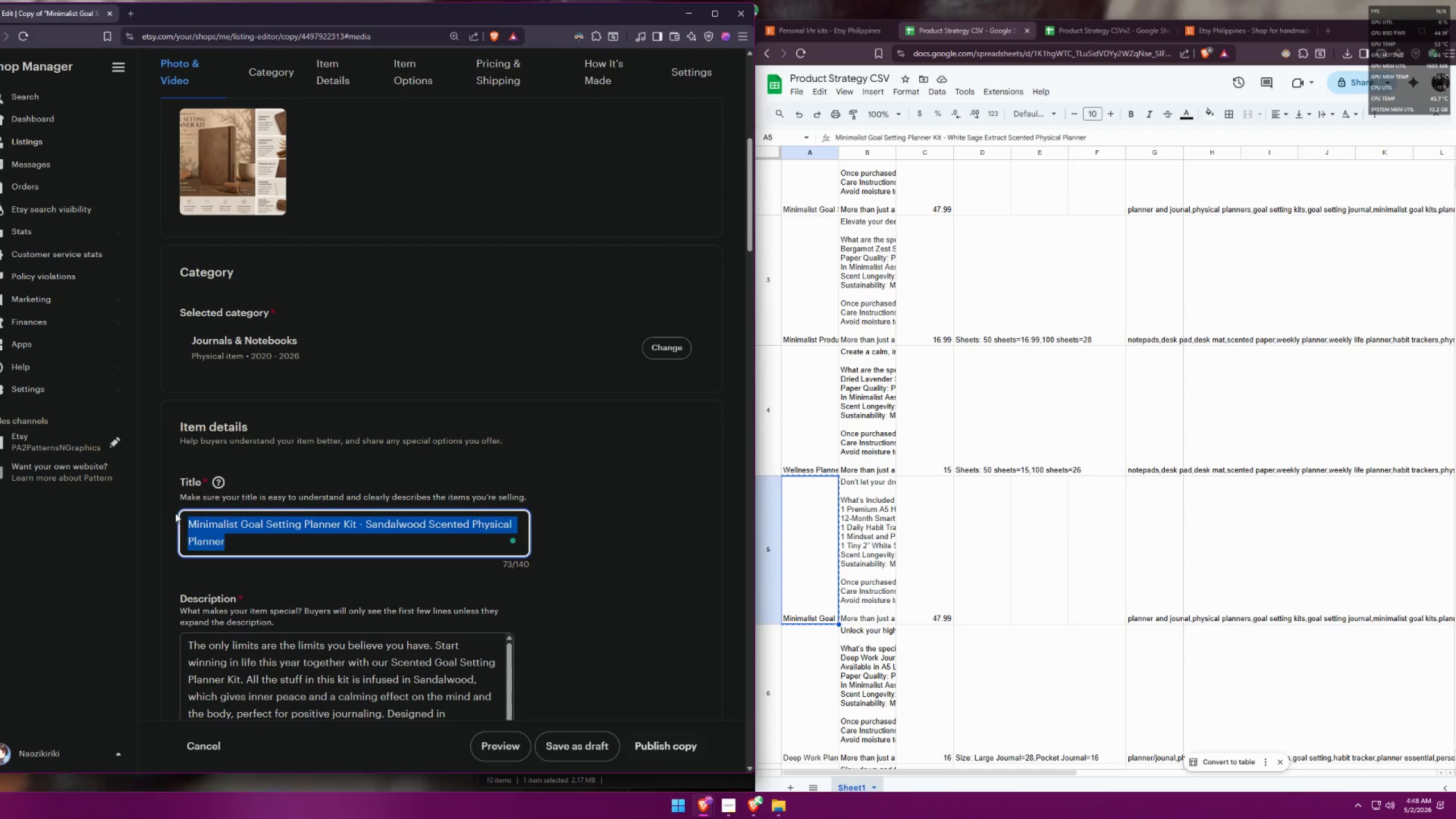 
scroll: coordinate [446, 518], scroll_direction: down, amount: 8.0
 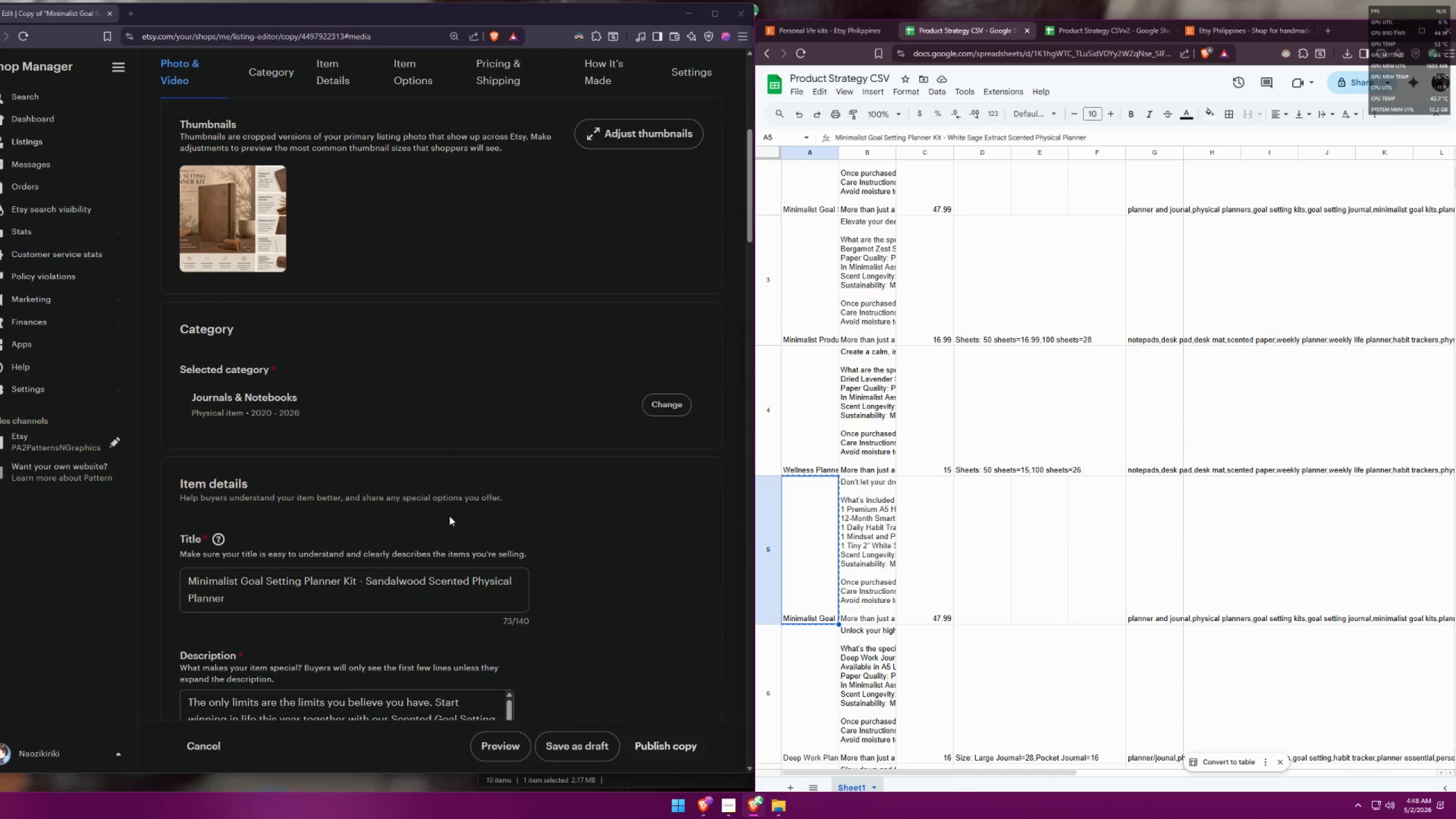 
key(Control+ControlLeft)
 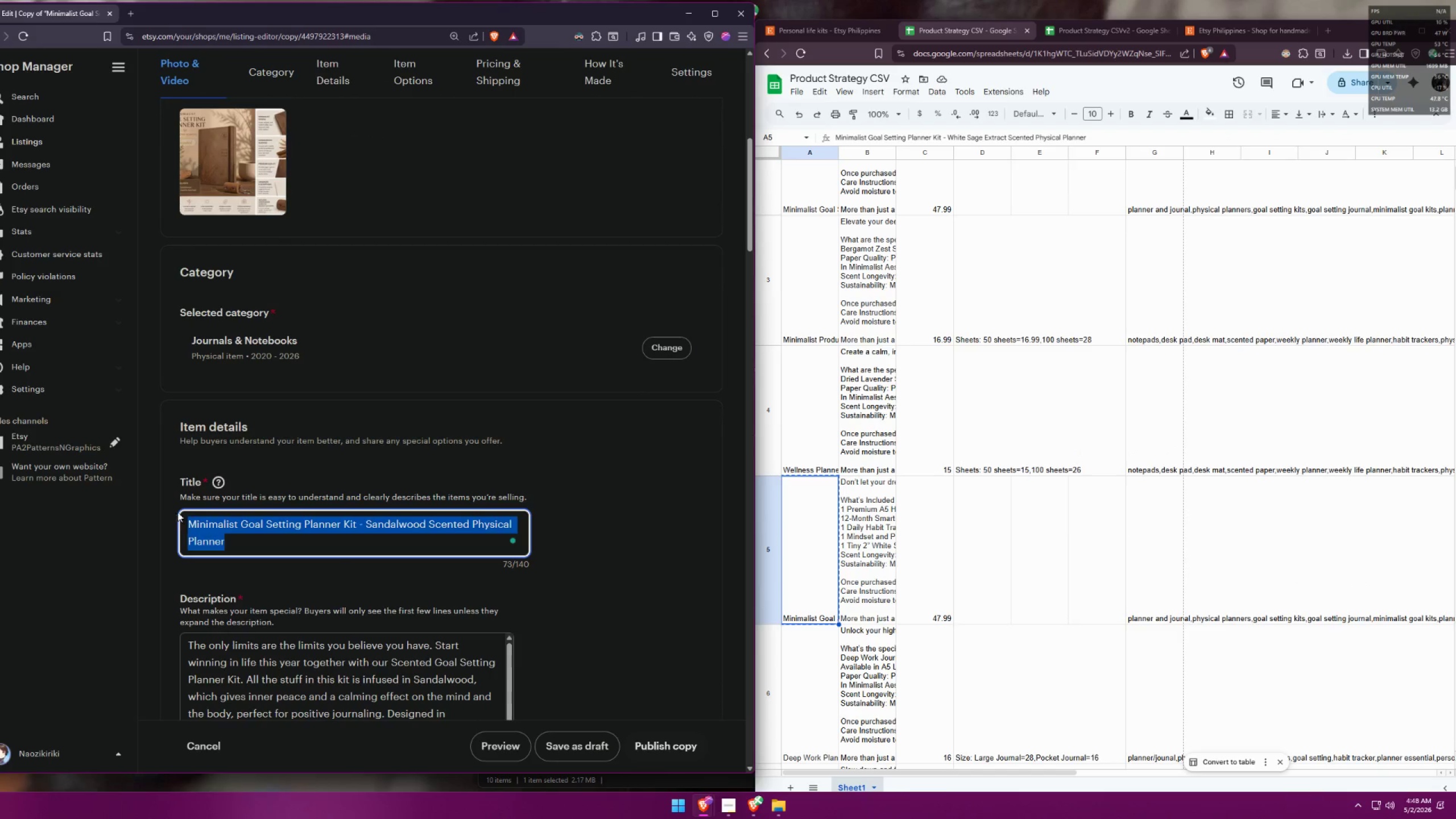 
key(Control+V)
 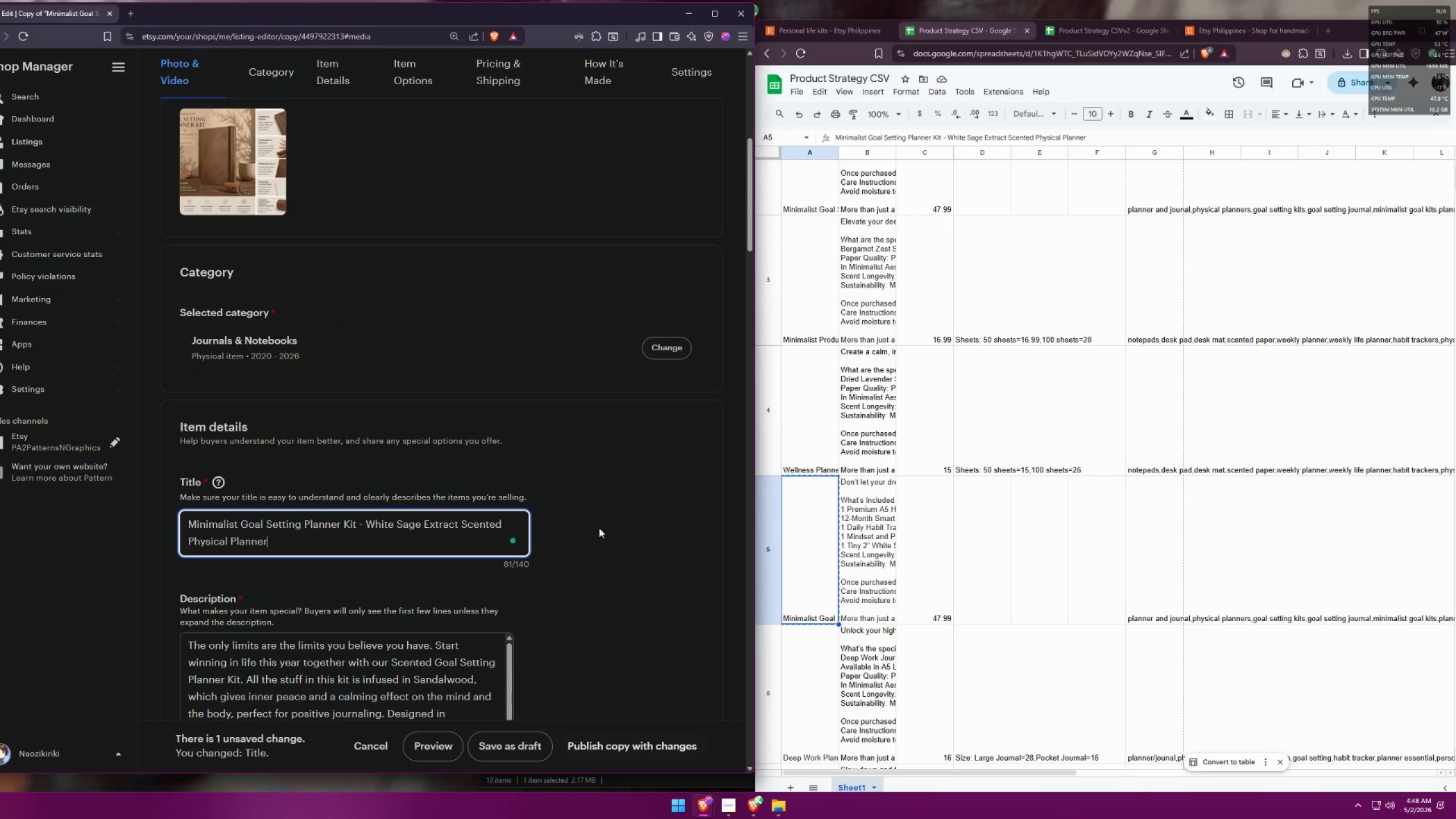 
scroll: coordinate [449, 516], scroll_direction: down, amount: 1.0
 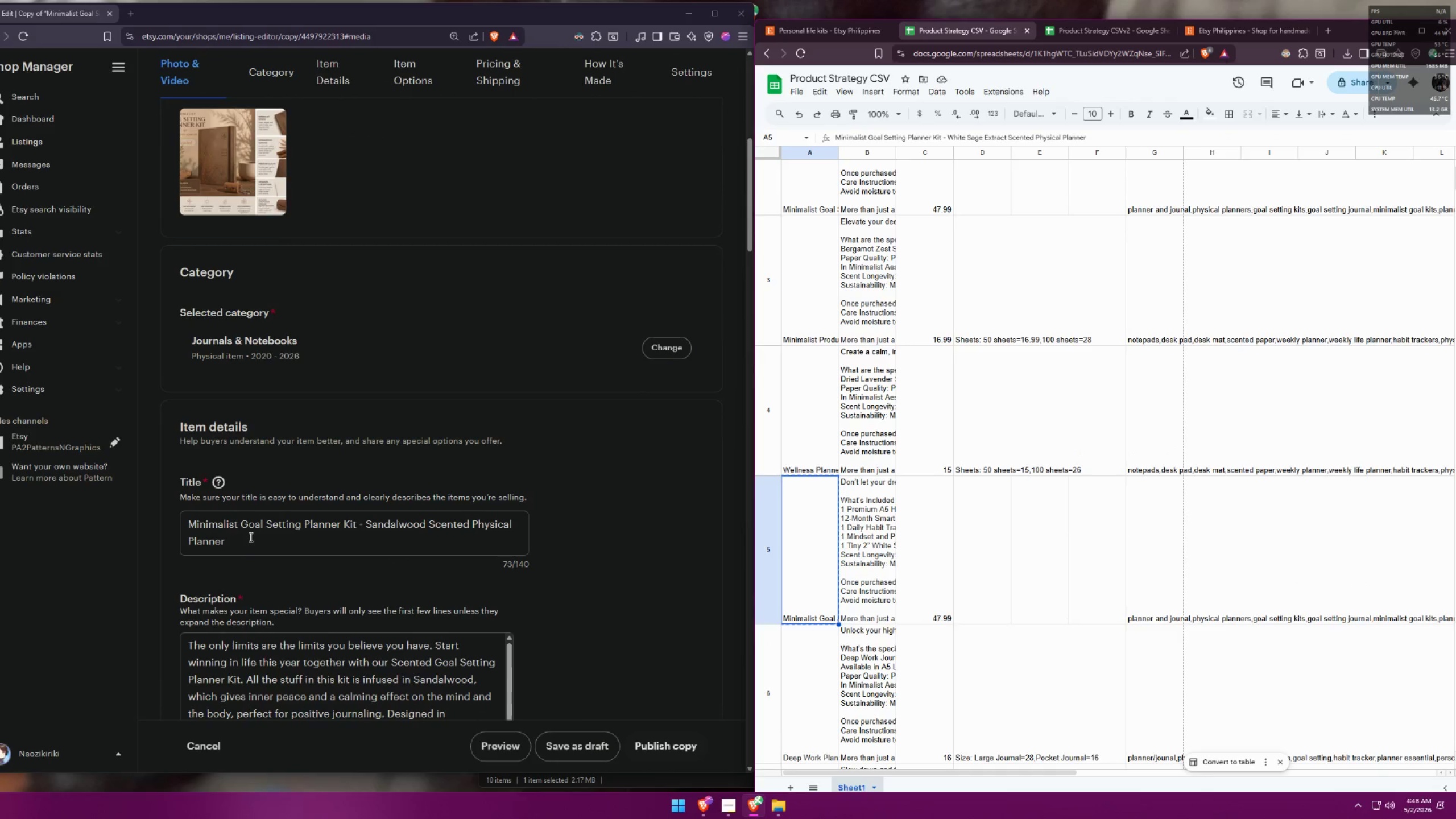 
left_click([599, 527])
 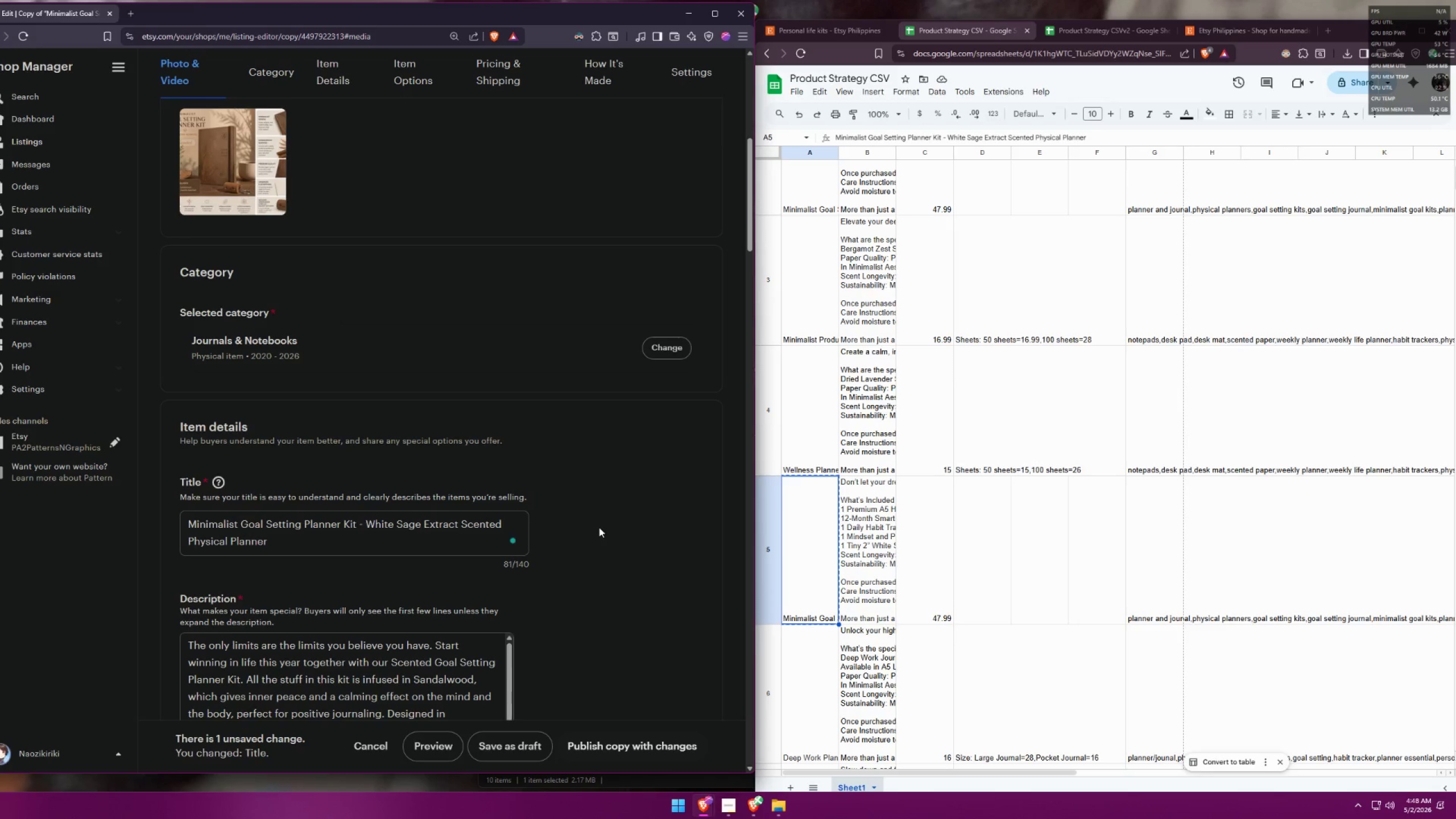 
scroll: coordinate [588, 517], scroll_direction: up, amount: 9.0
 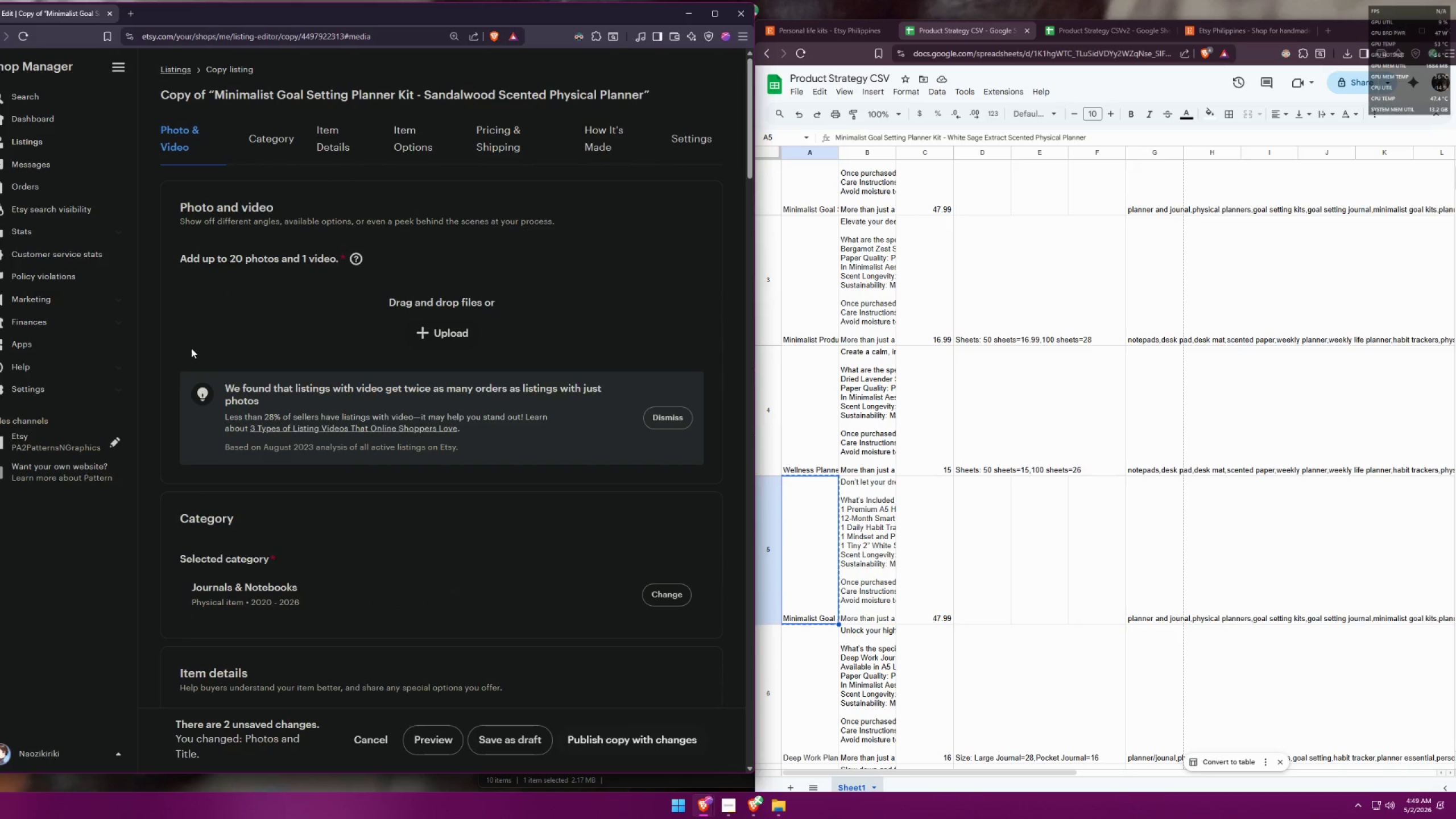 
left_click([418, 332])
 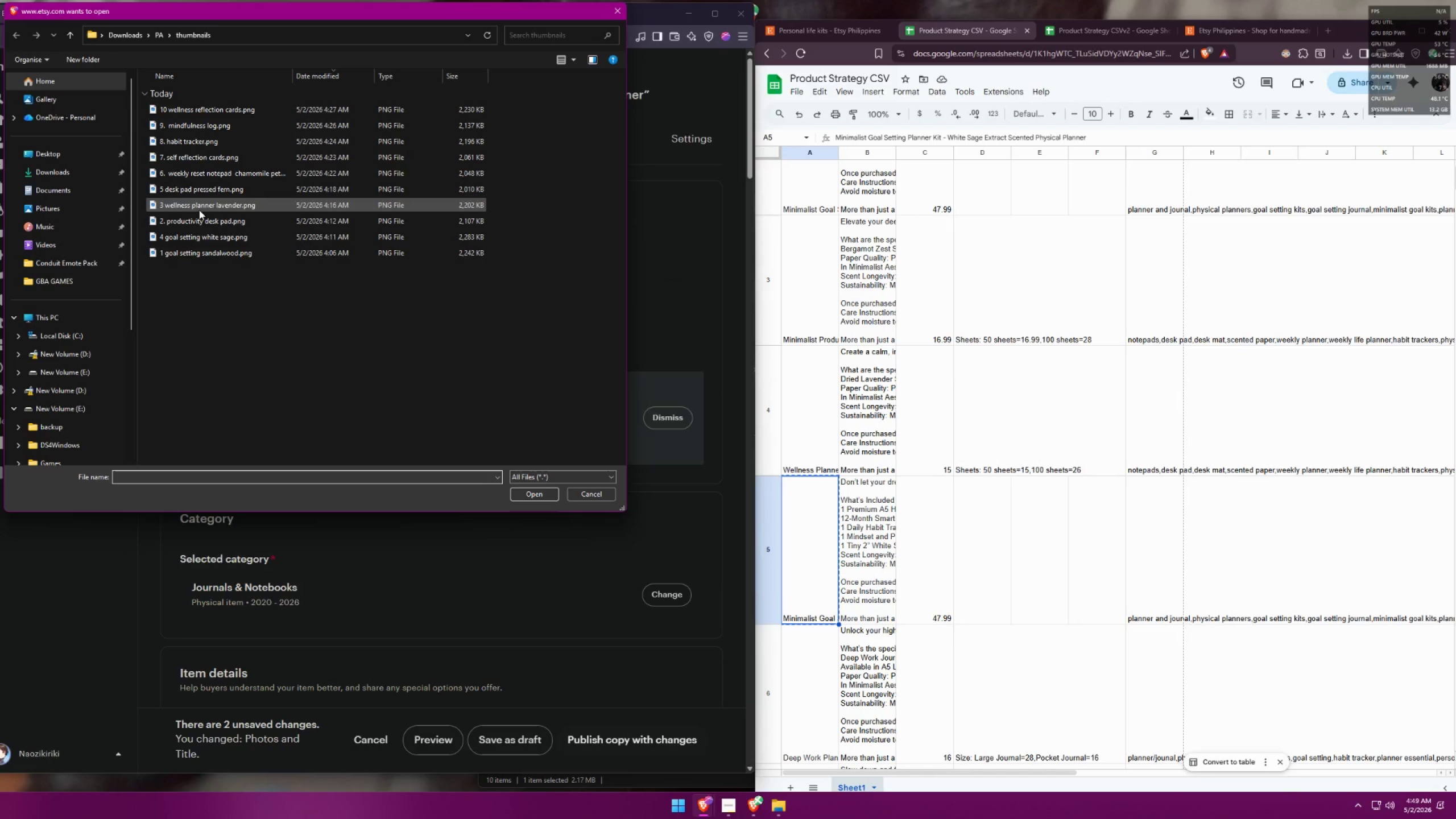 
wait(5.86)
 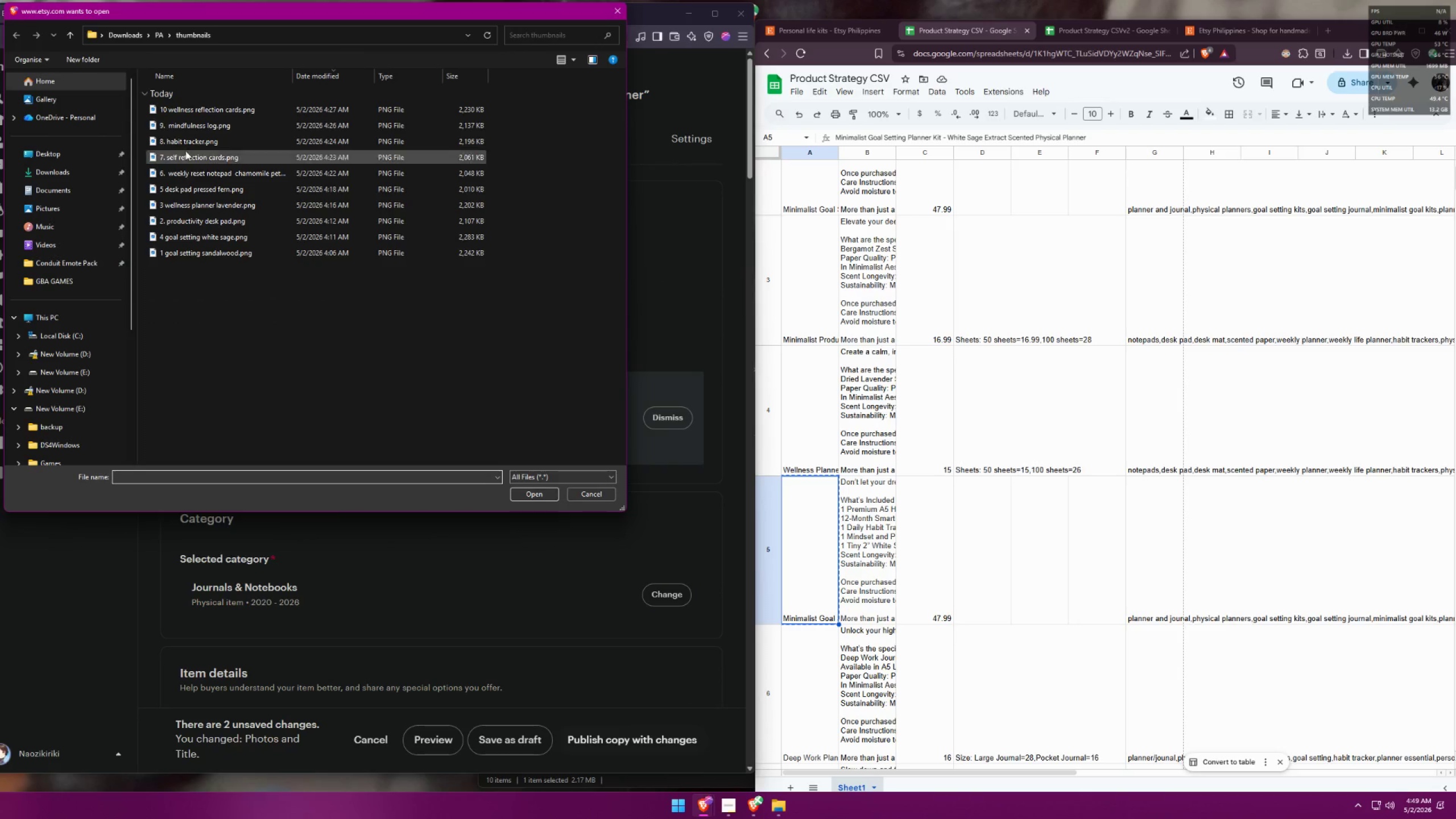 
double_click([197, 235])
 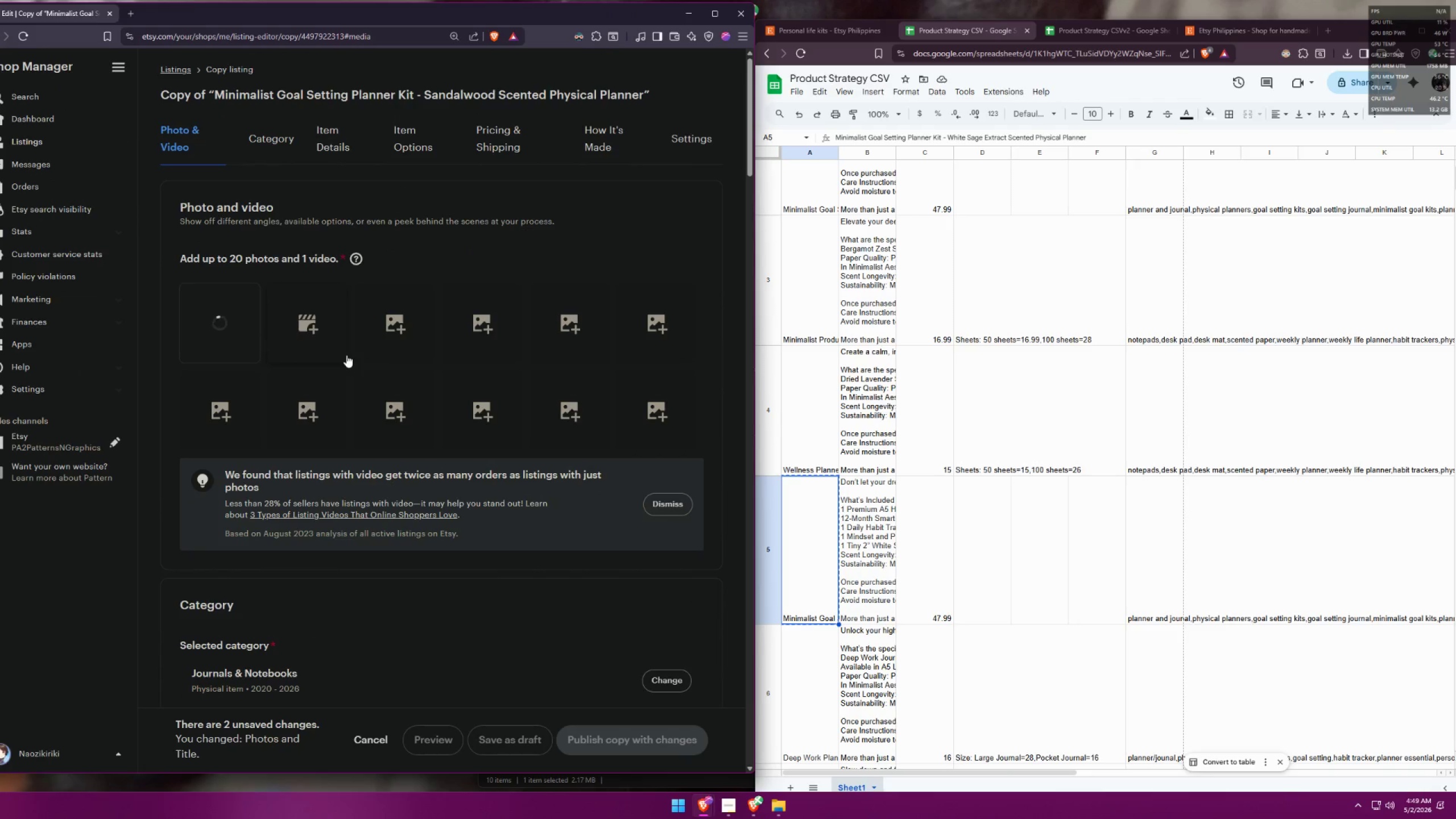 
mouse_move([362, 367])
 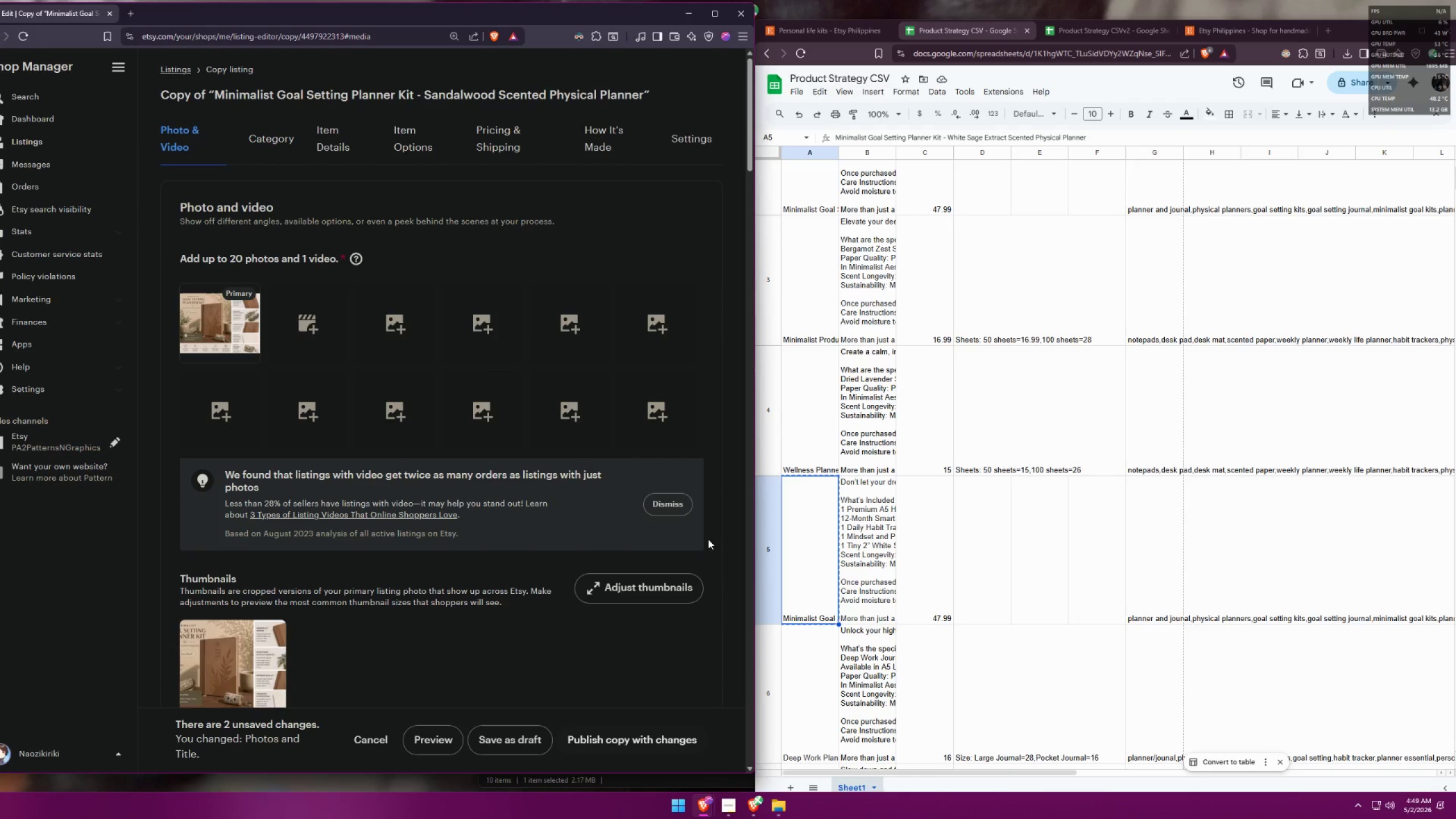 
scroll: coordinate [480, 456], scroll_direction: down, amount: 10.0
 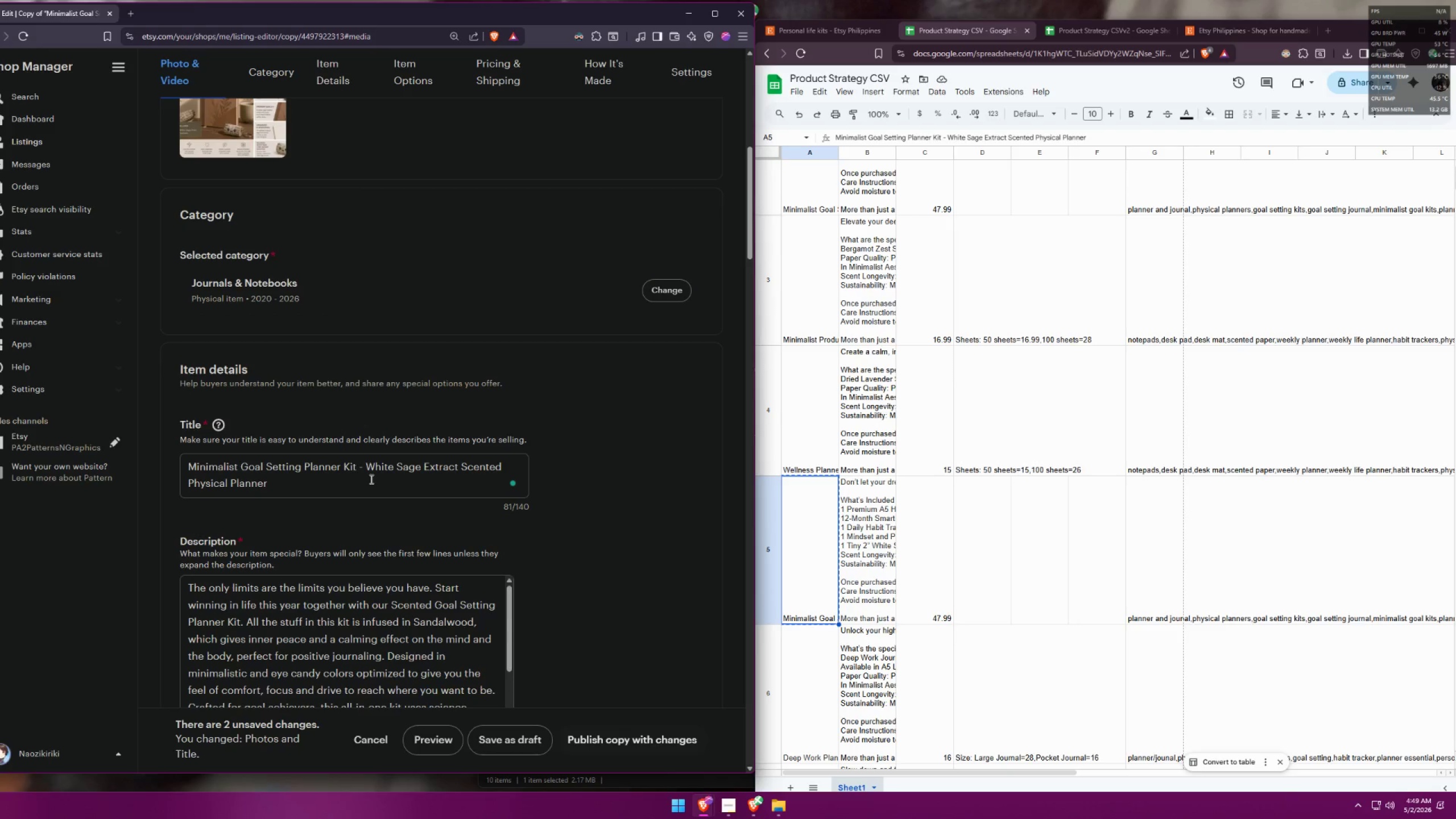 
scroll: coordinate [387, 473], scroll_direction: up, amount: 8.0
 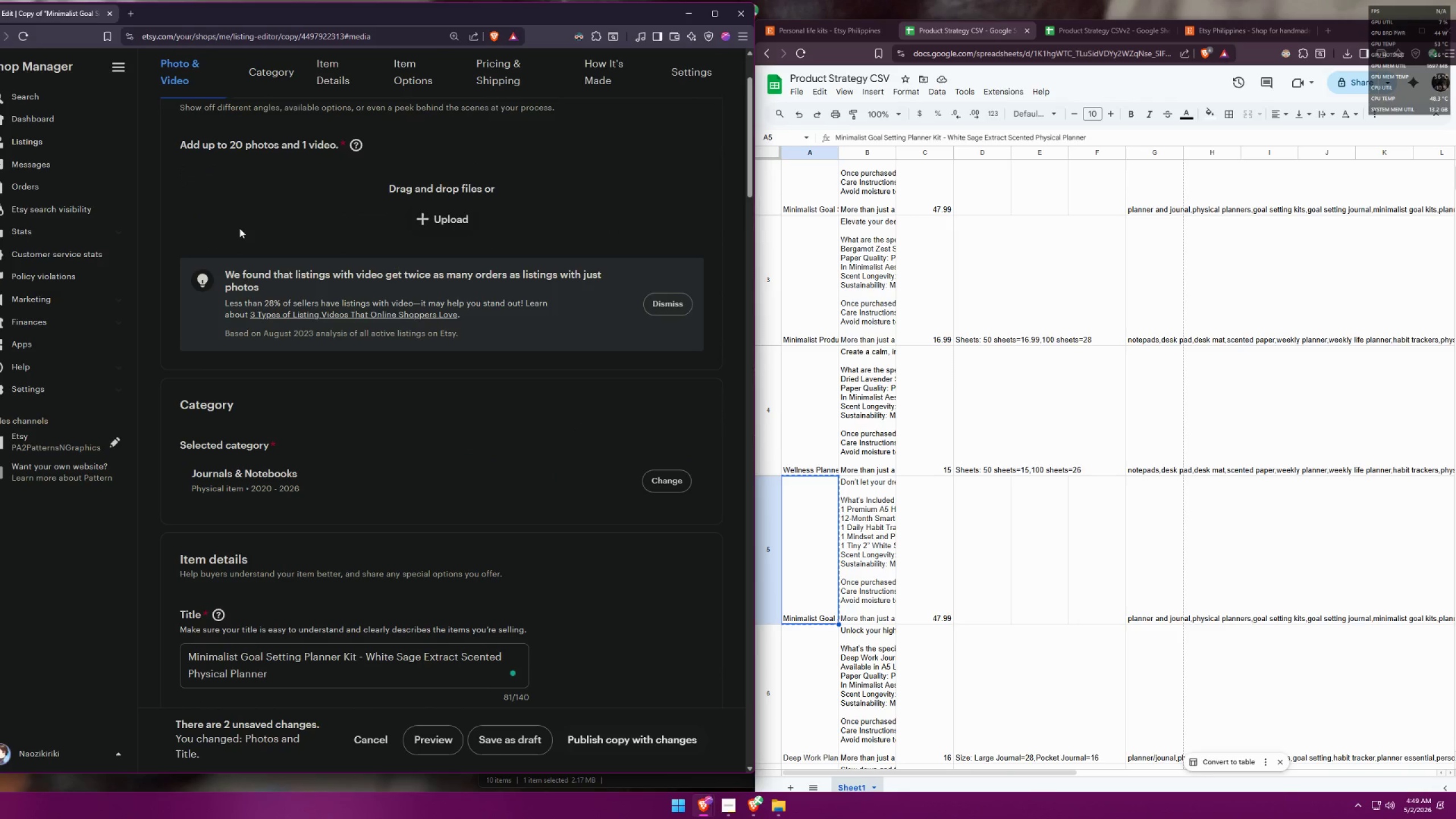 
double_click([423, 218])
 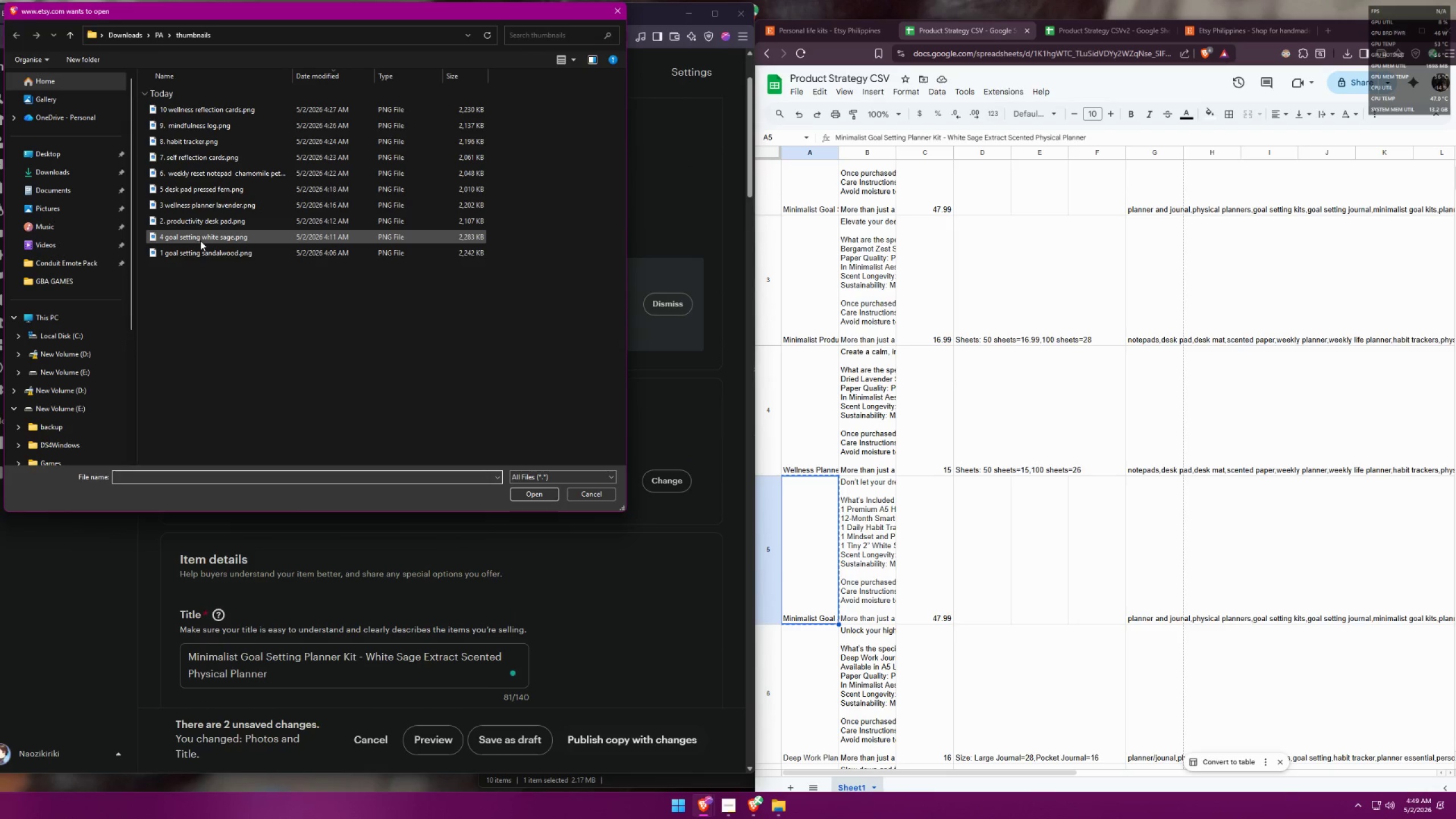 
double_click([200, 240])
 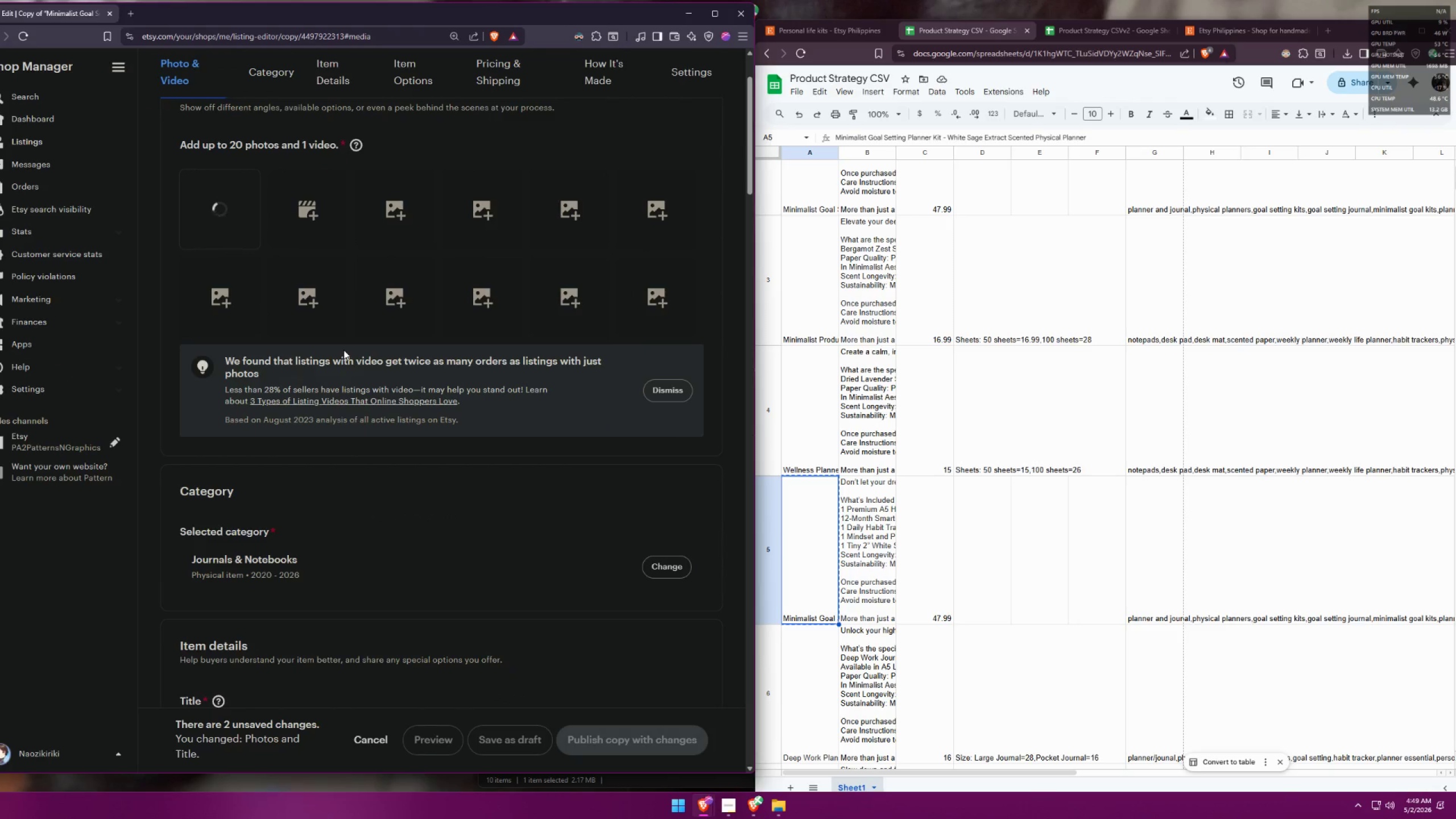 
scroll: coordinate [383, 399], scroll_direction: down, amount: 5.0
 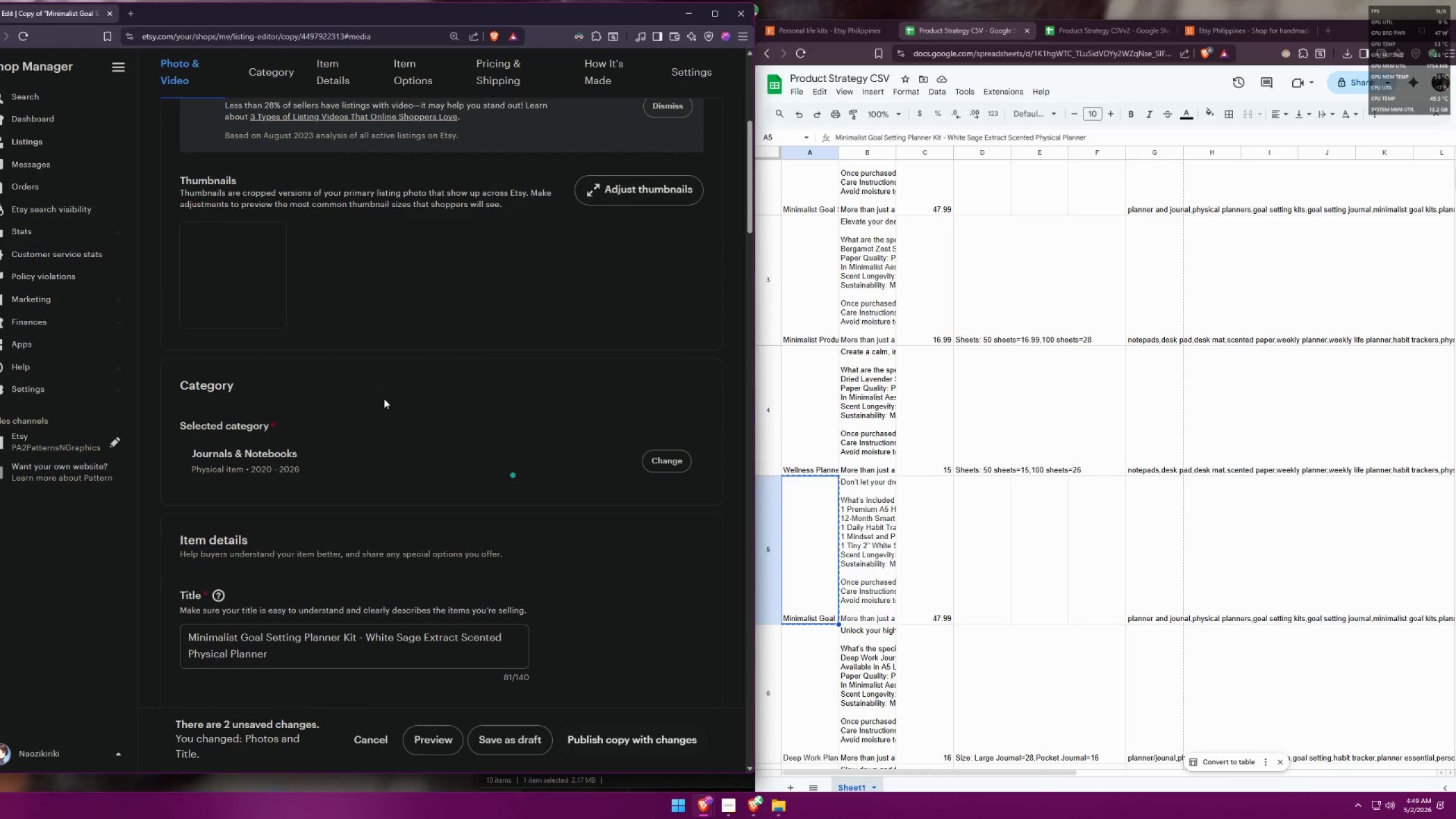 
double_click([859, 532])
 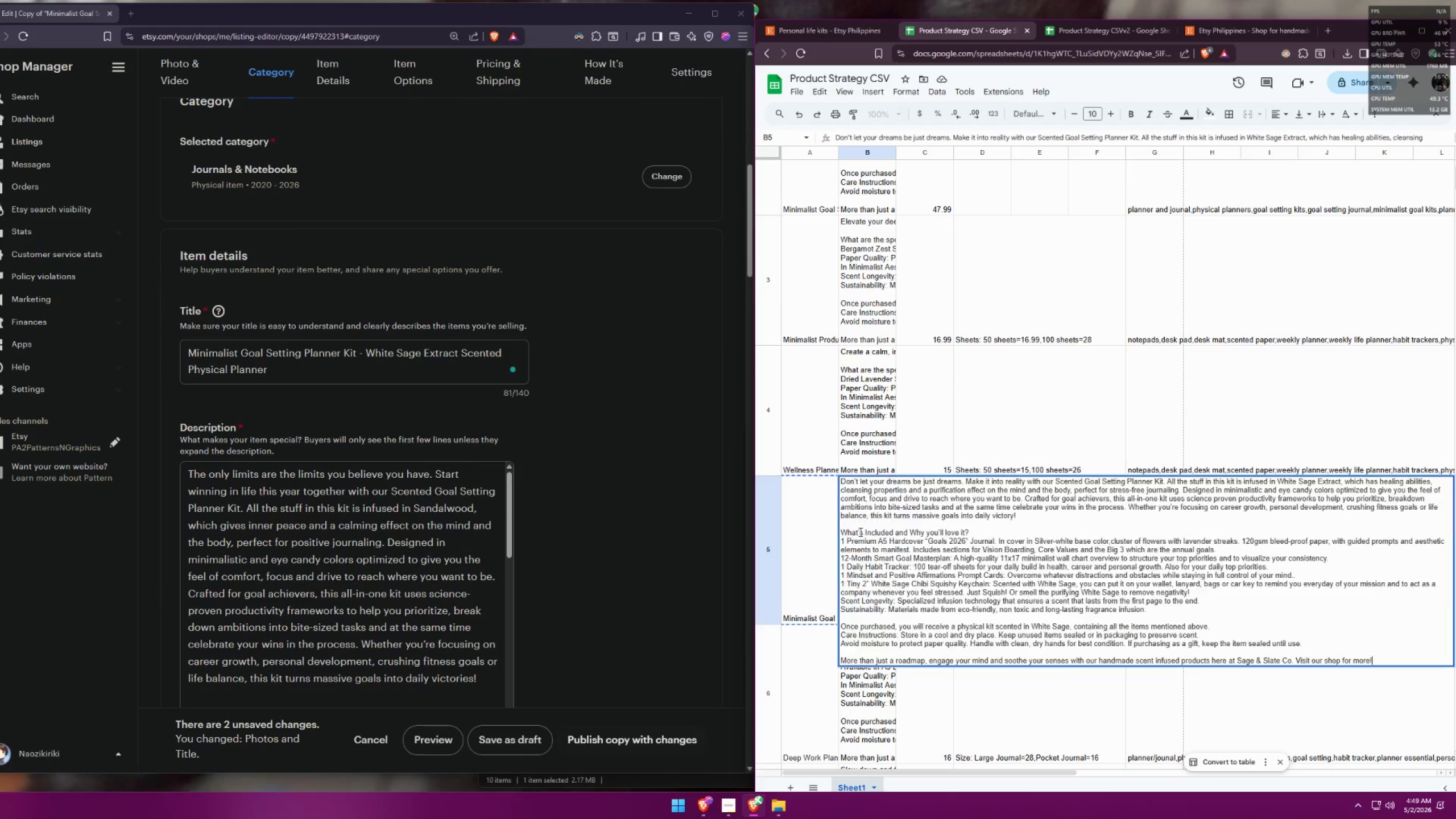 
key(Control+A)
 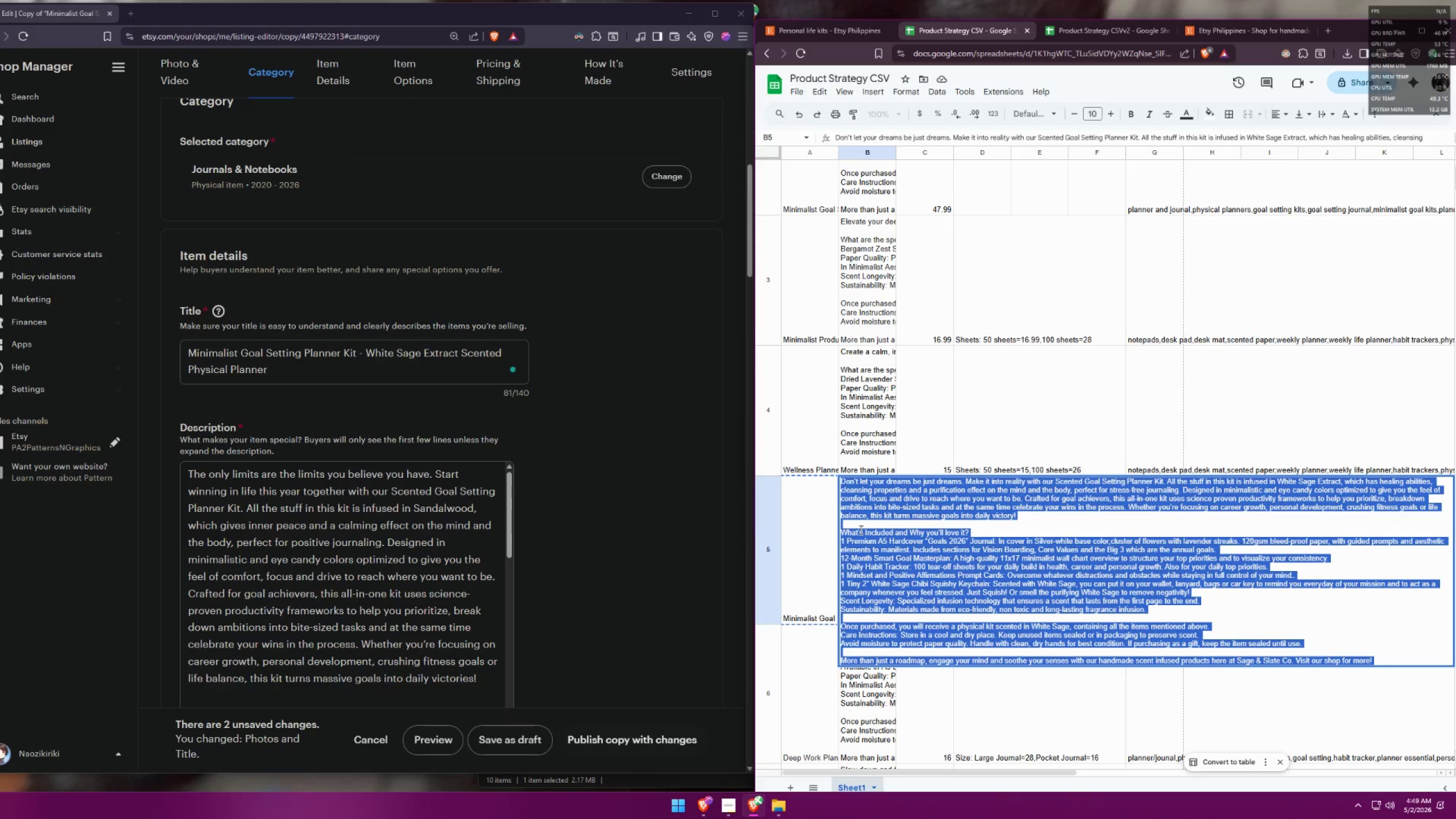 
key(Control+C)
 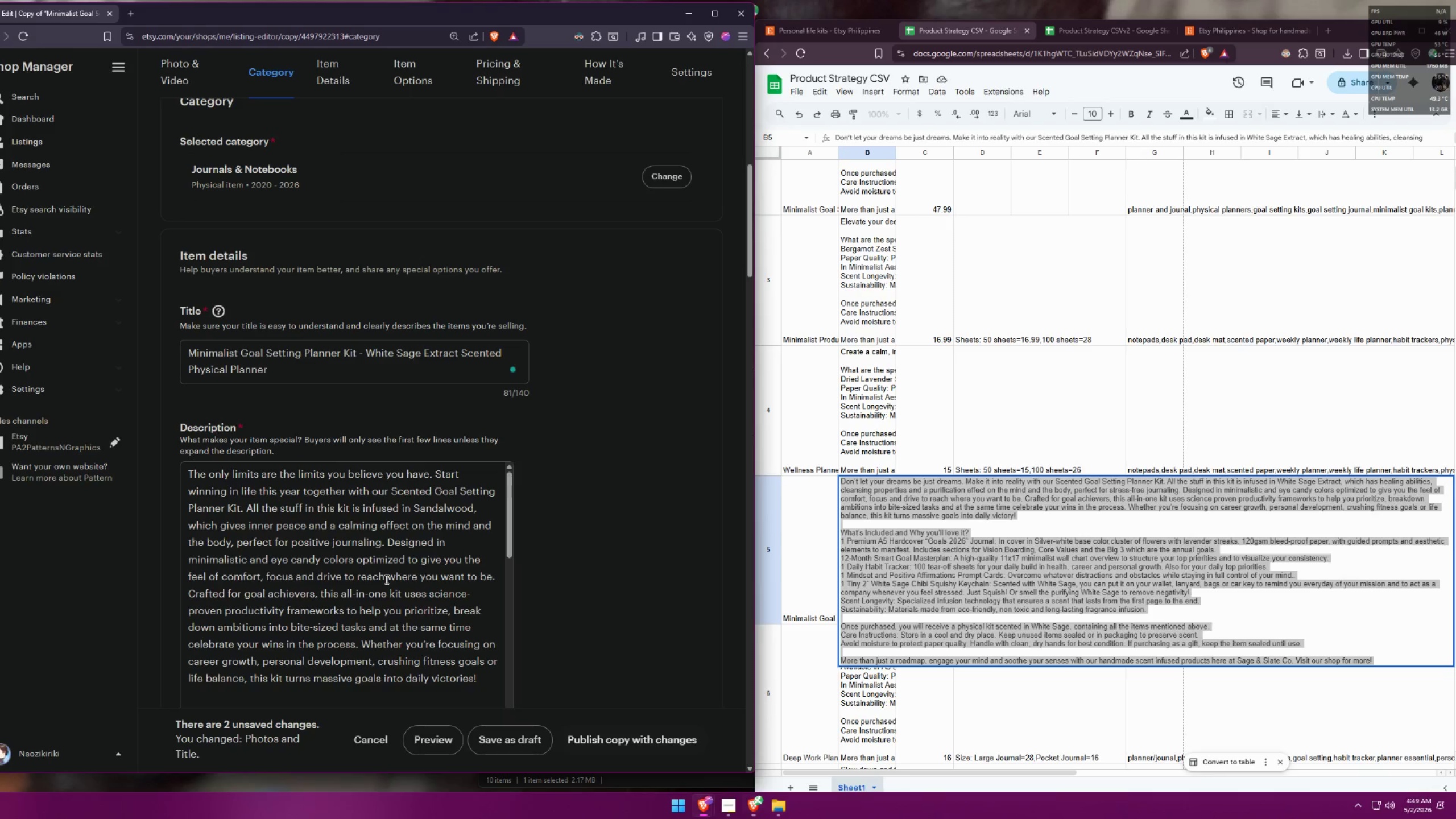 
scroll: coordinate [453, 439], scroll_direction: down, amount: 5.0
 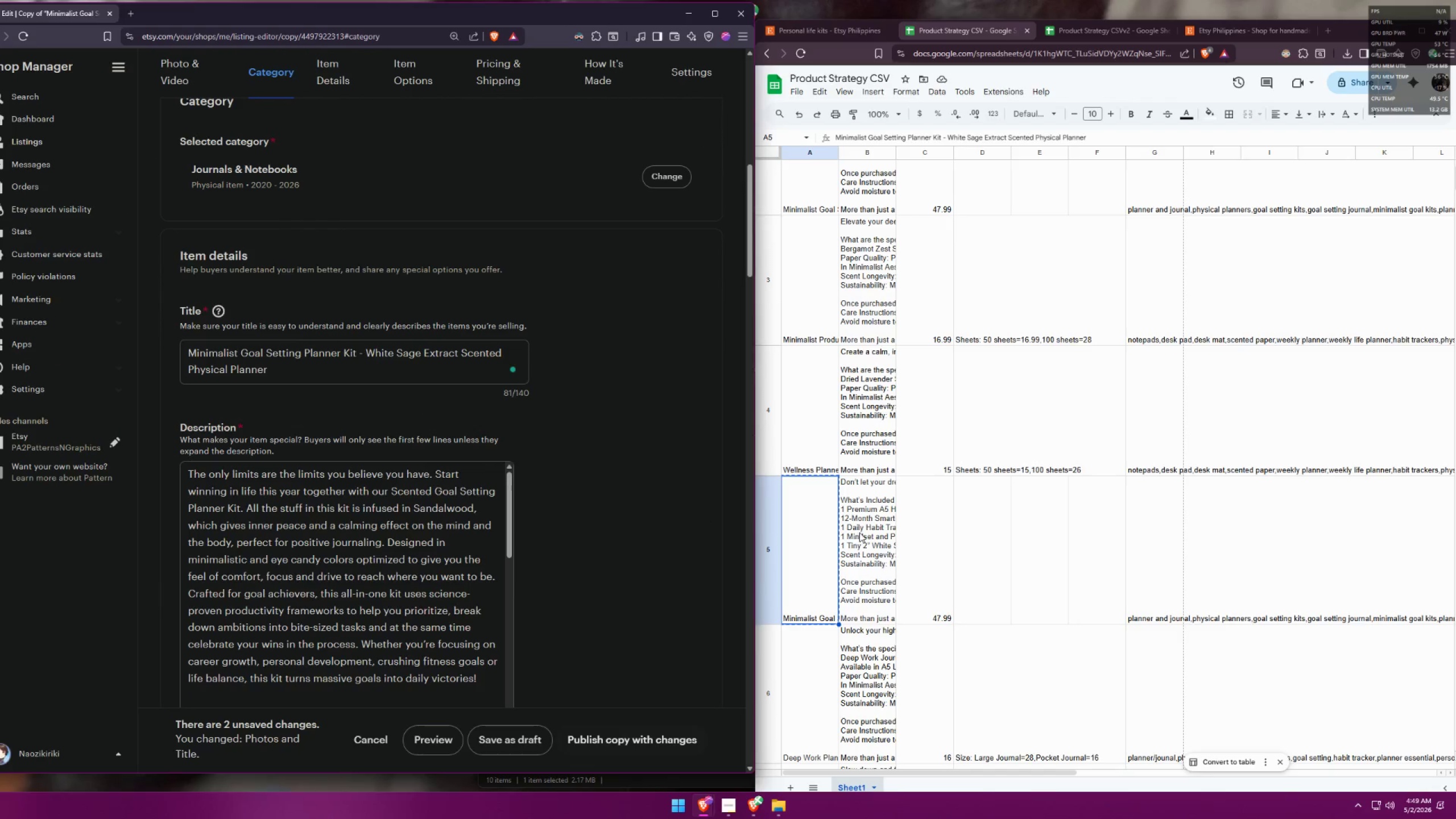 
double_click([386, 579])
 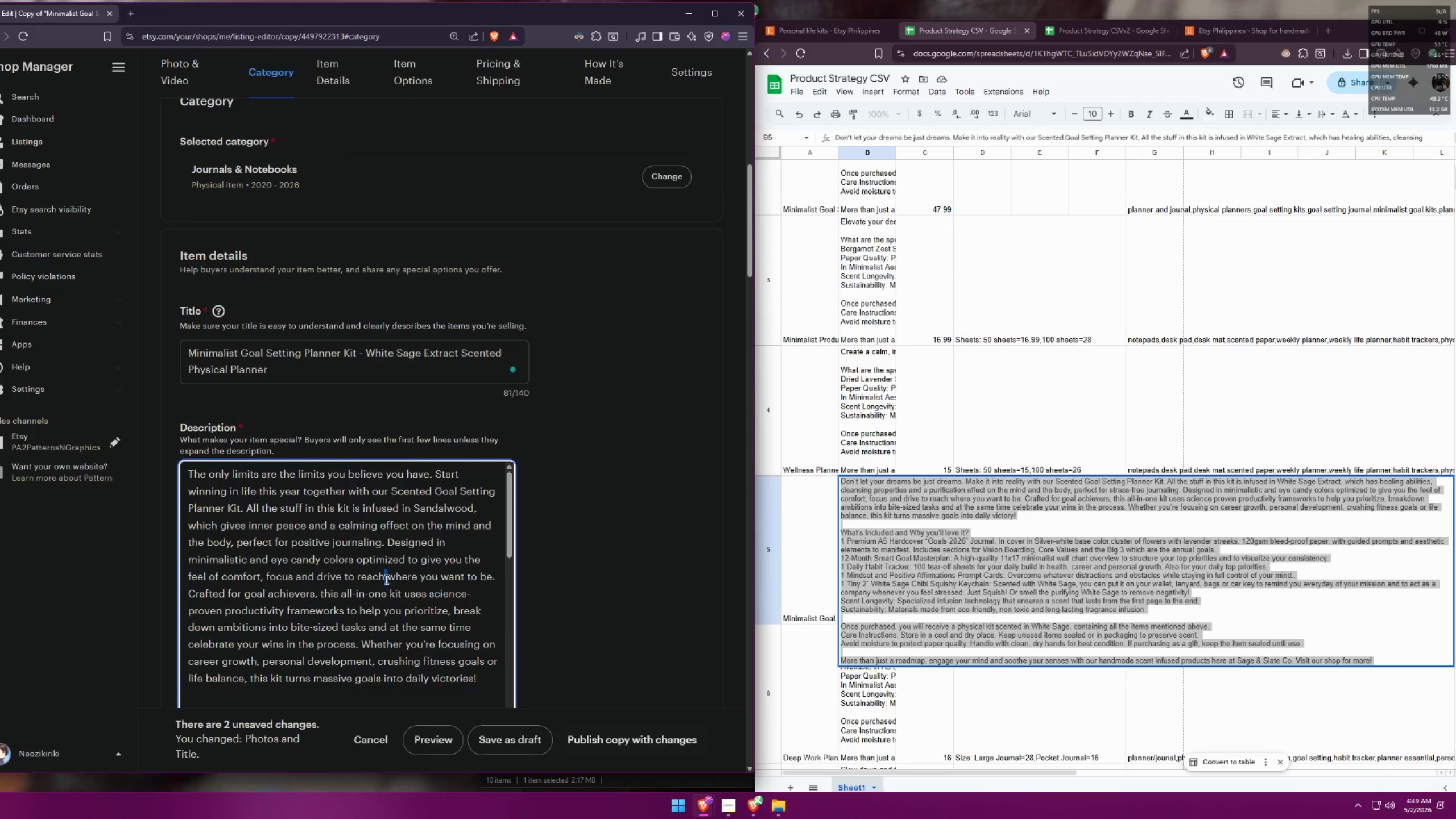 
key(Control+A)
 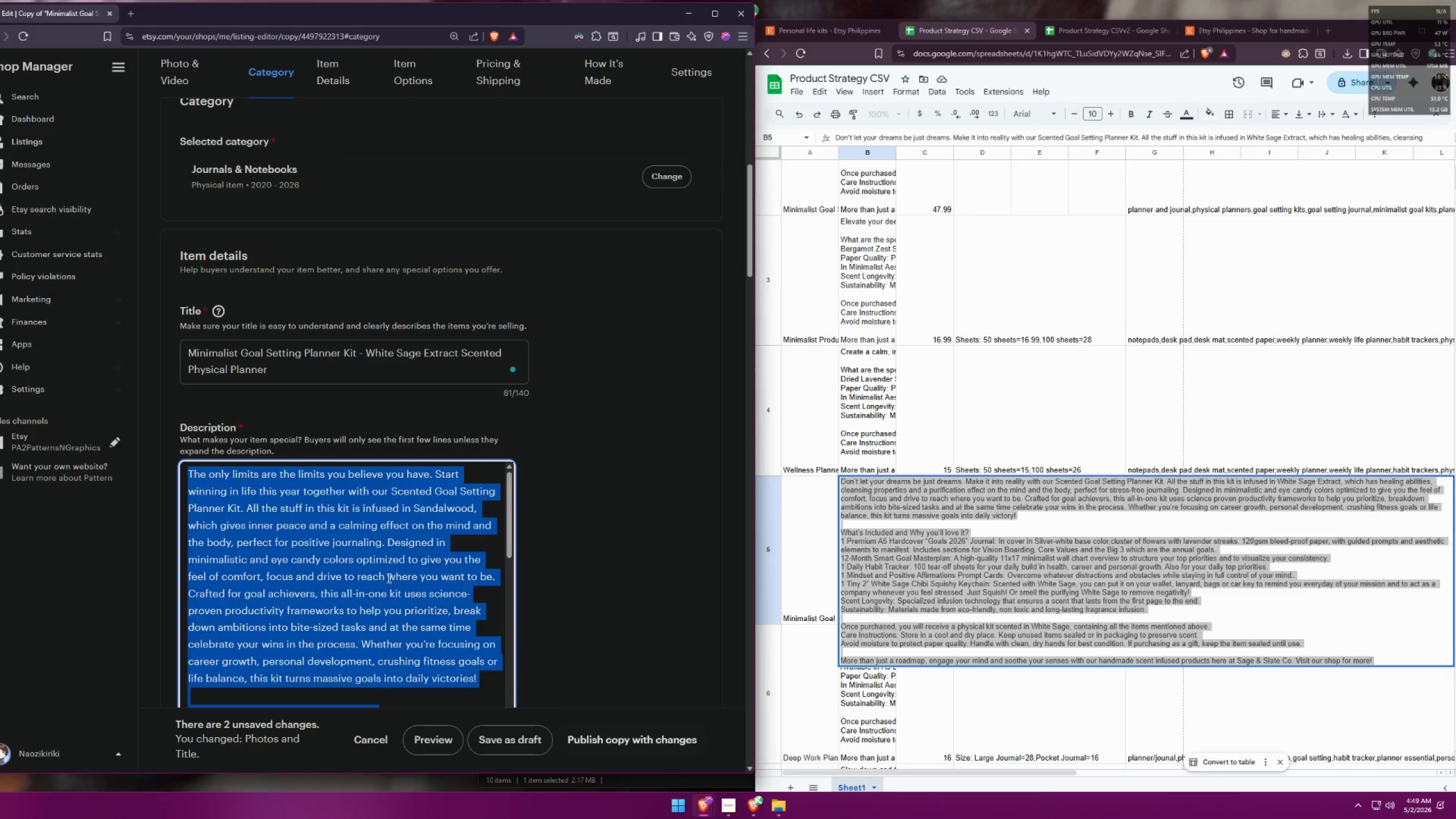 
key(Control+V)
 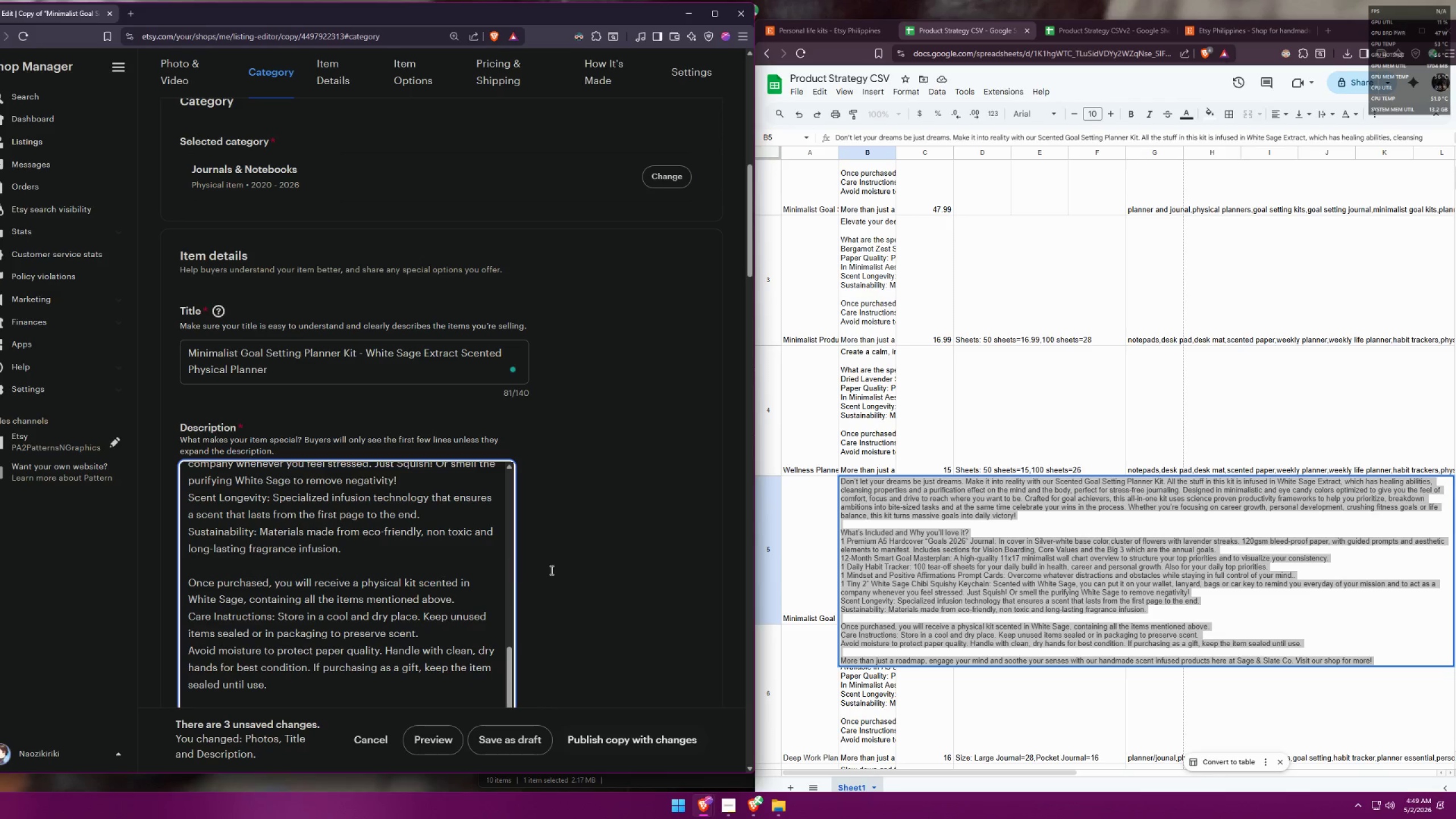 
left_click([557, 568])
 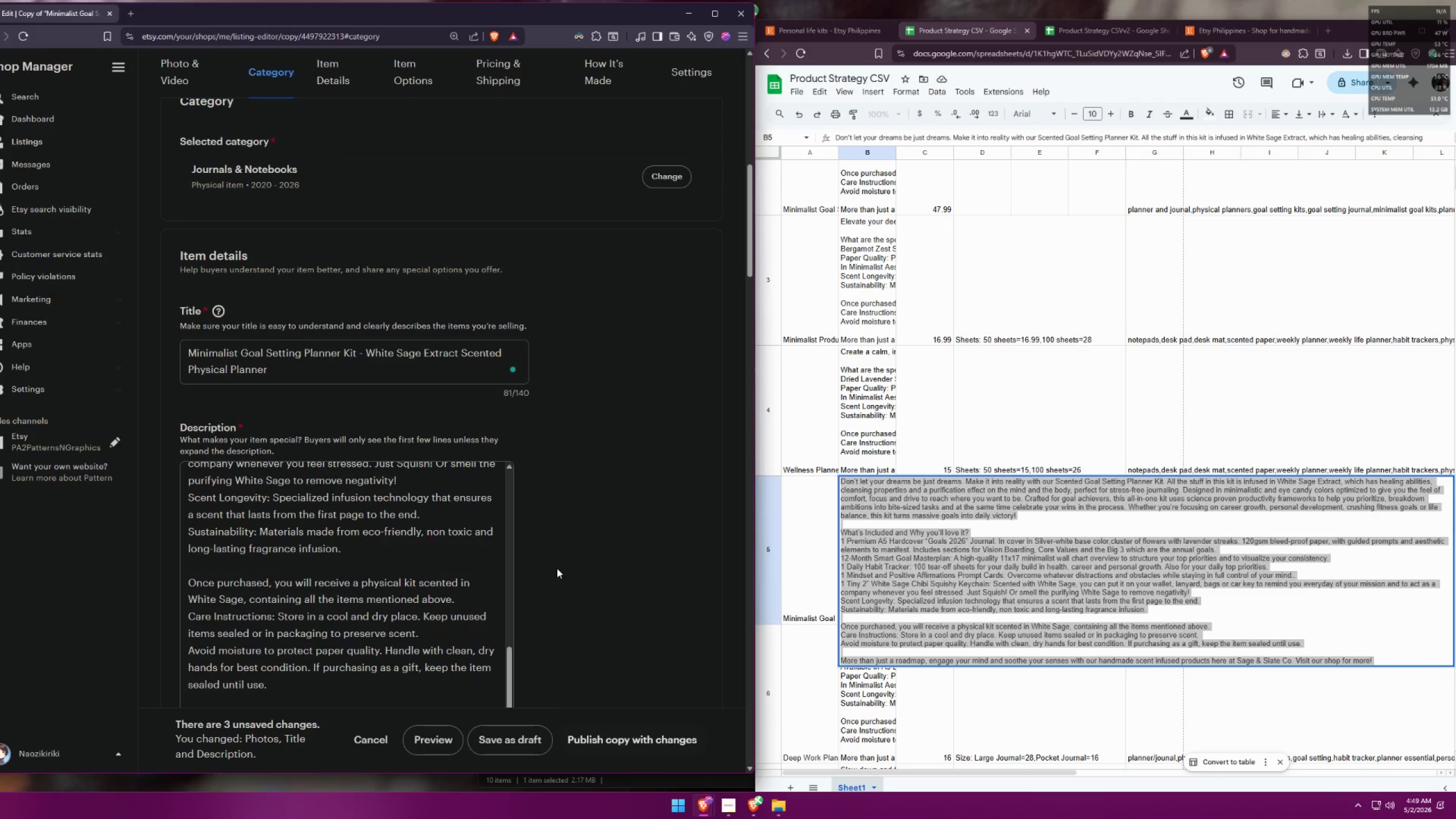 
scroll: coordinate [440, 491], scroll_direction: up, amount: 14.0
 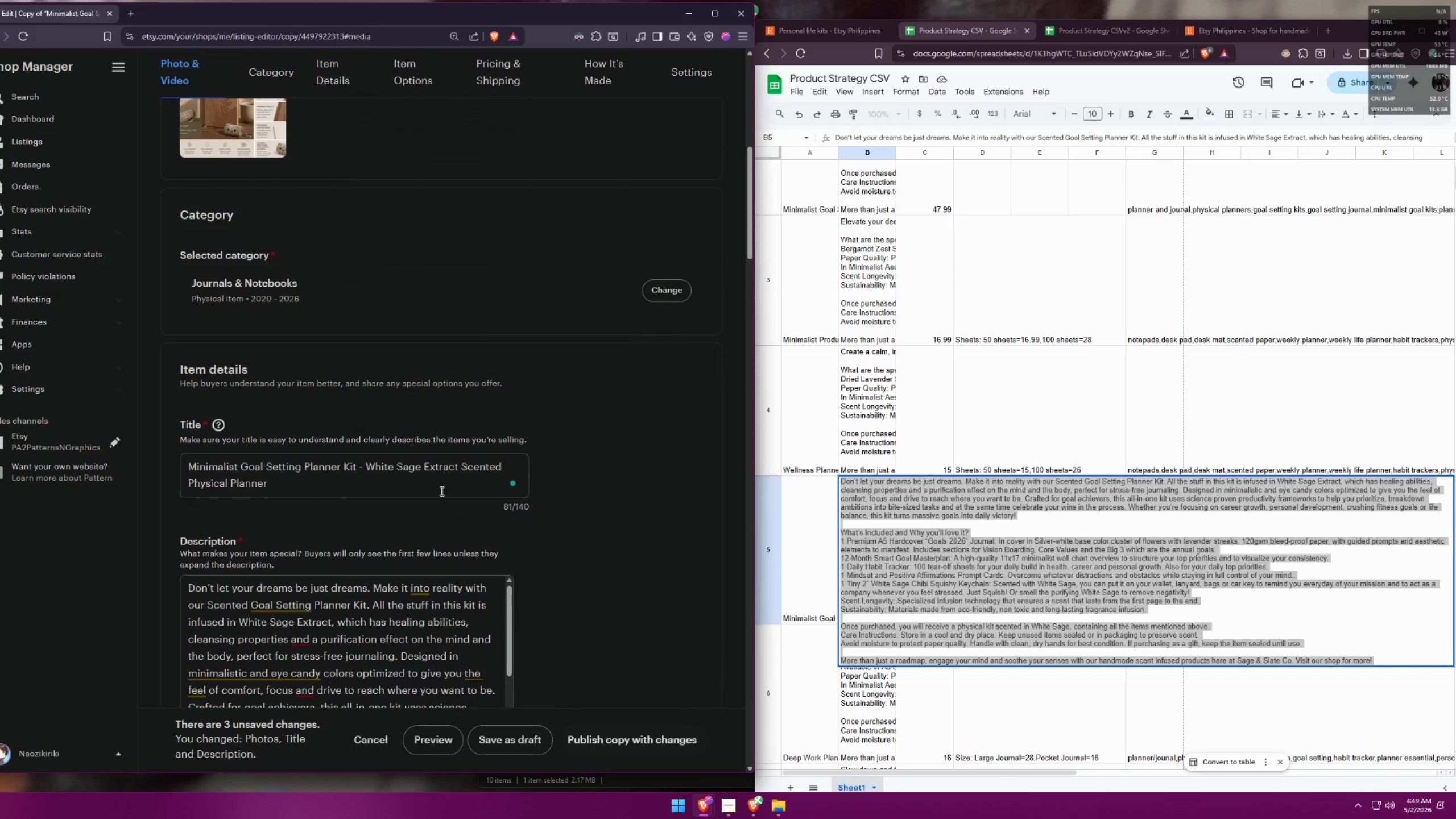 
scroll: coordinate [604, 528], scroll_direction: down, amount: 5.0
 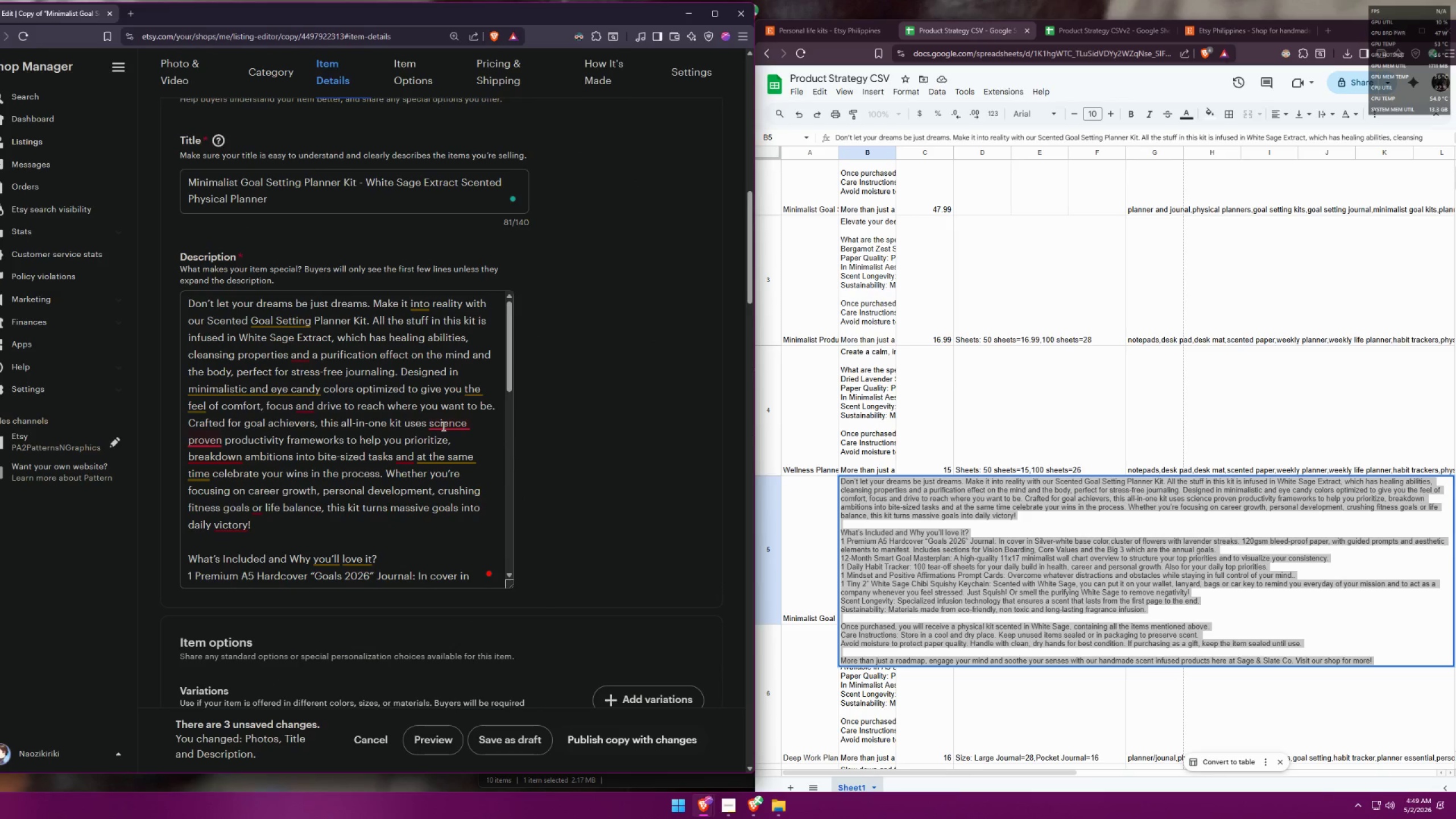 
left_click([445, 450])
 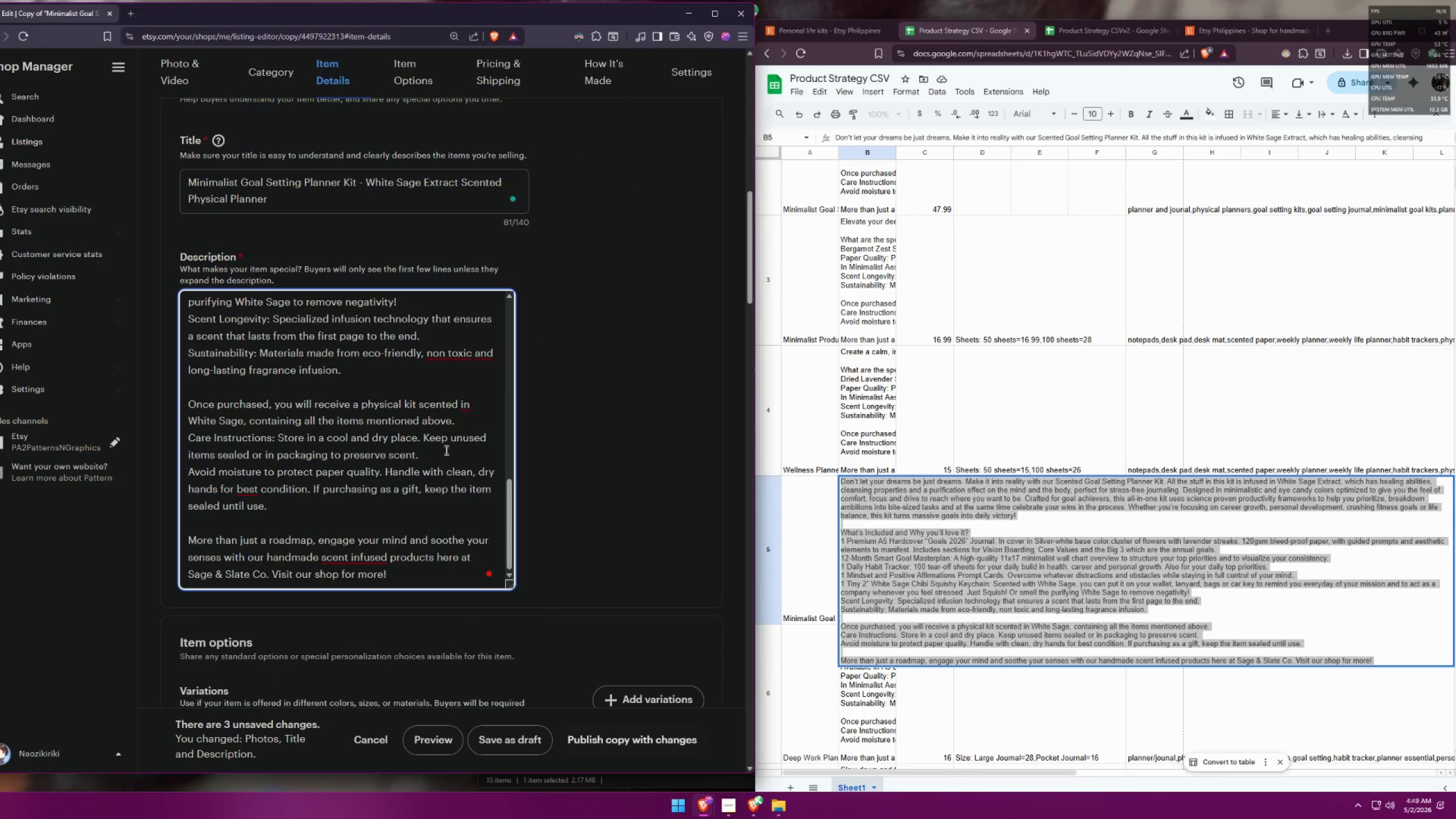 
scroll: coordinate [460, 442], scroll_direction: up, amount: 17.0
 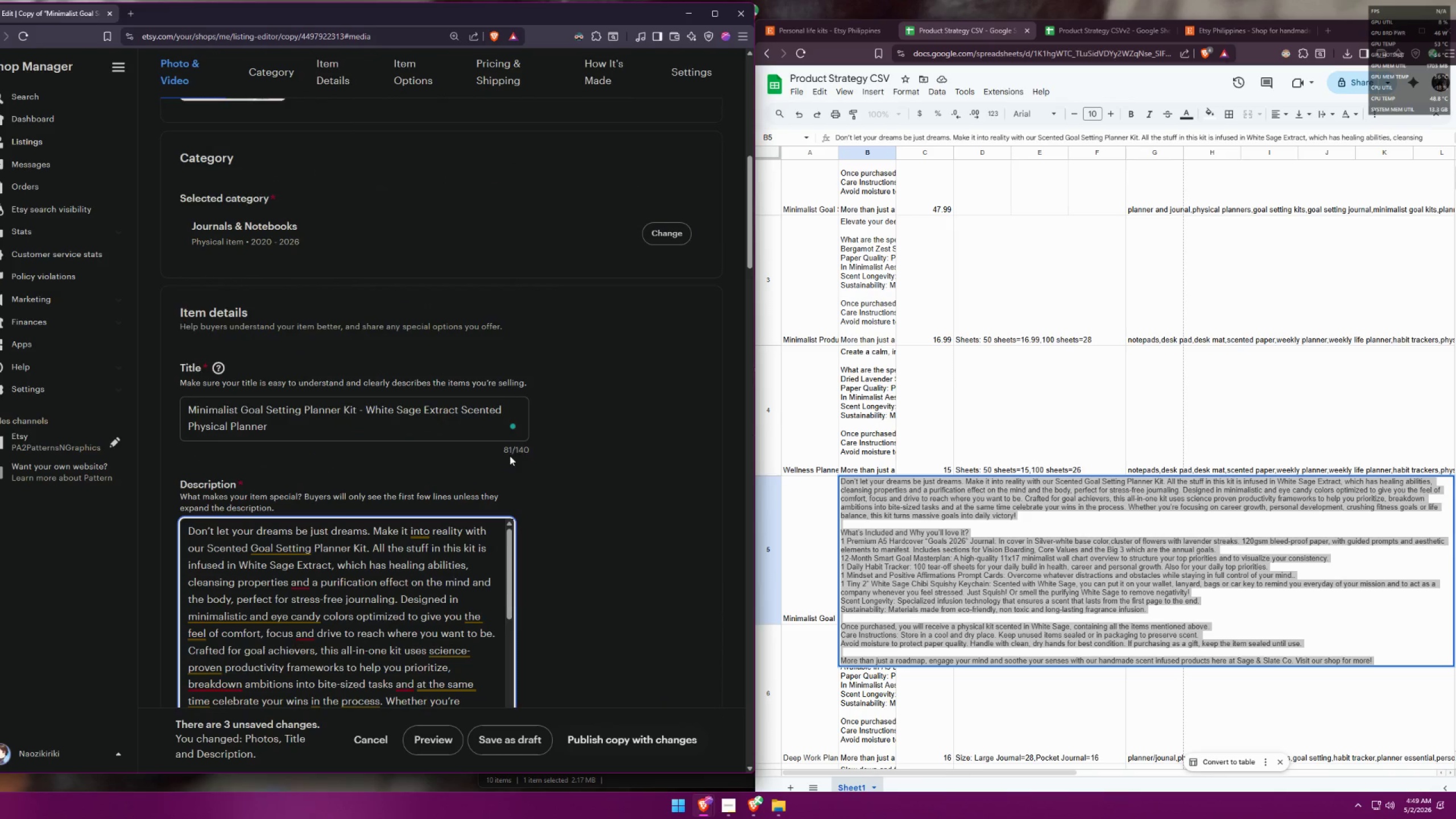 
scroll: coordinate [587, 499], scroll_direction: down, amount: 3.0
 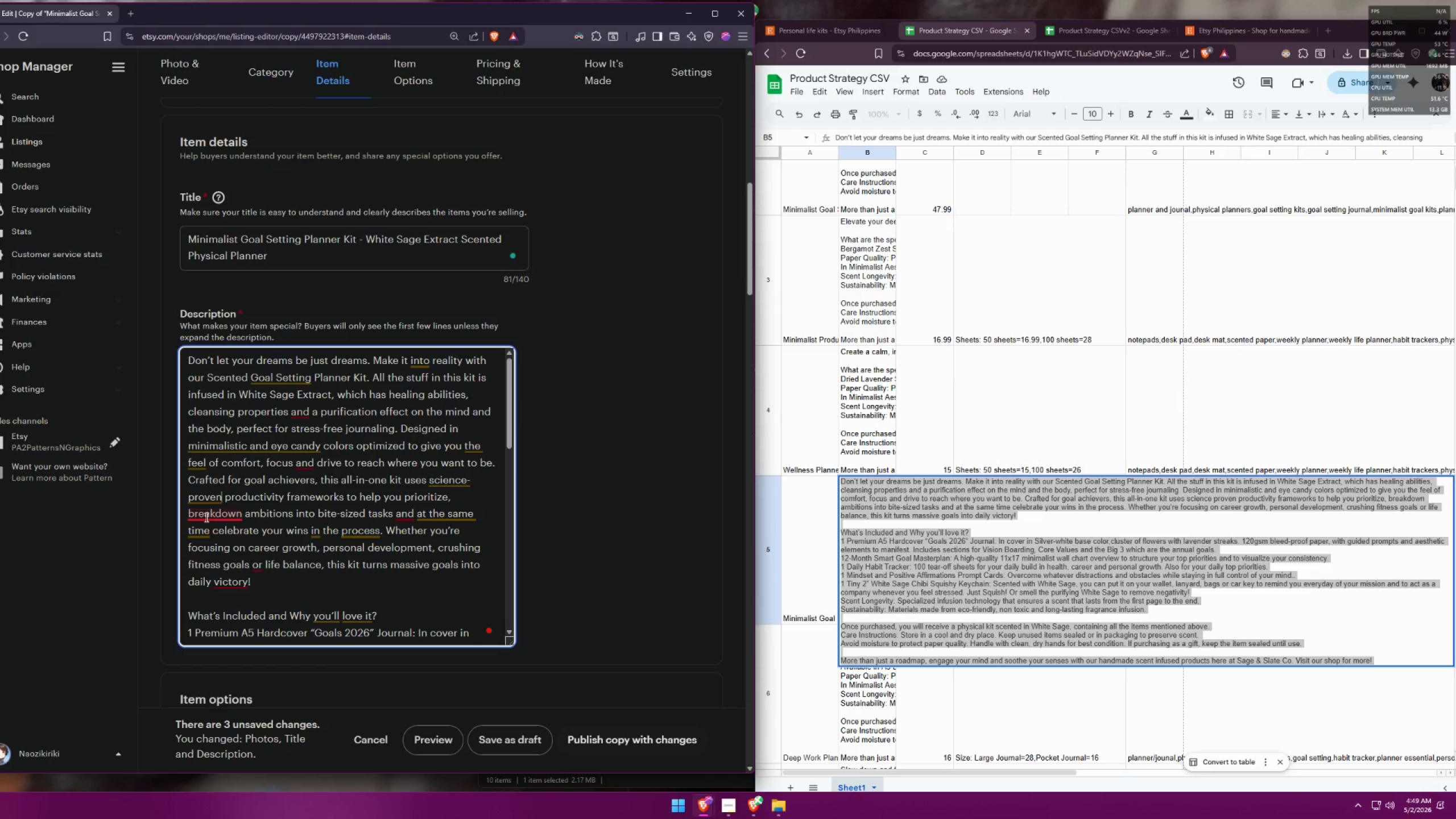 
left_click([217, 538])
 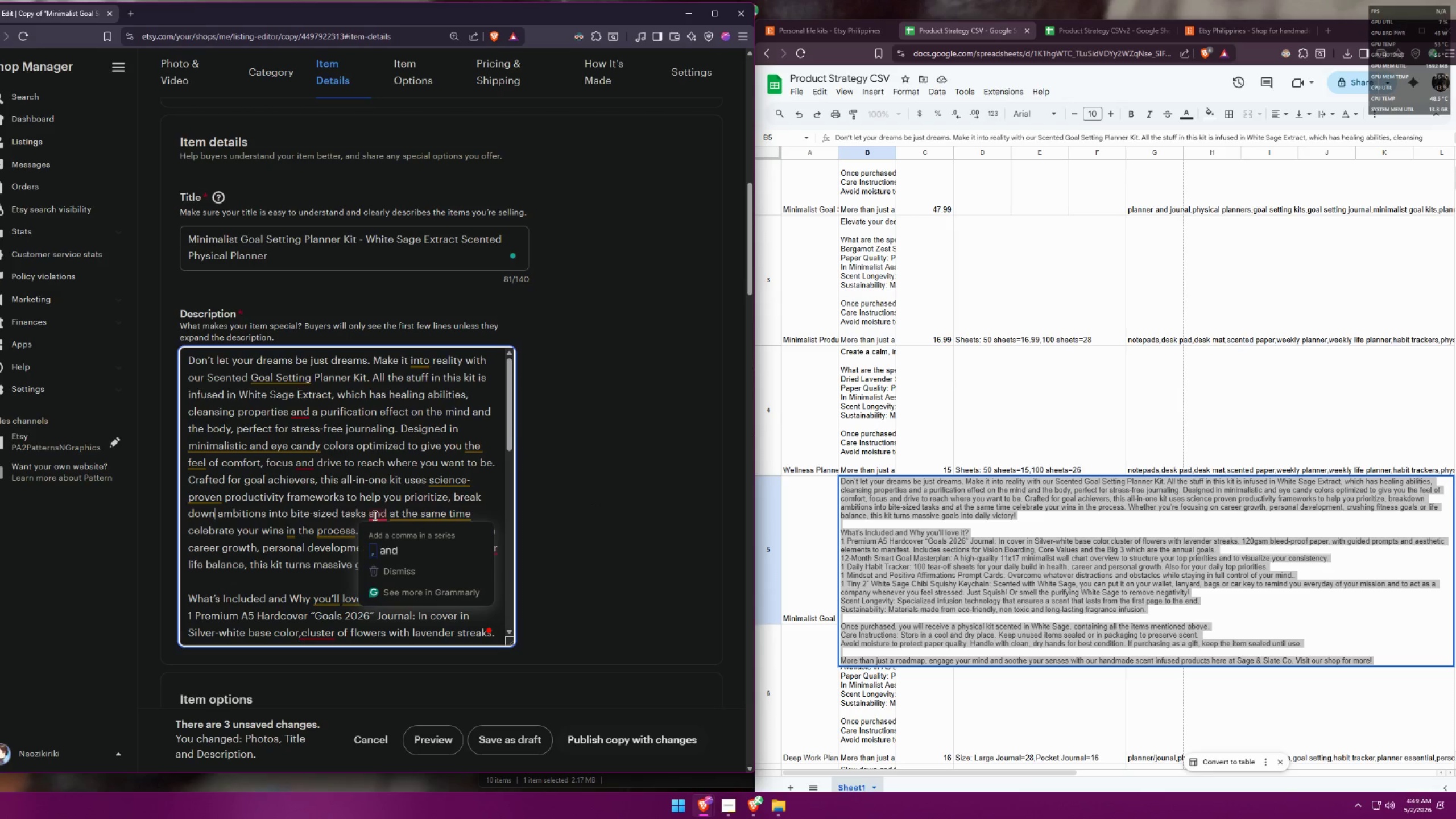 
left_click([498, 504])
 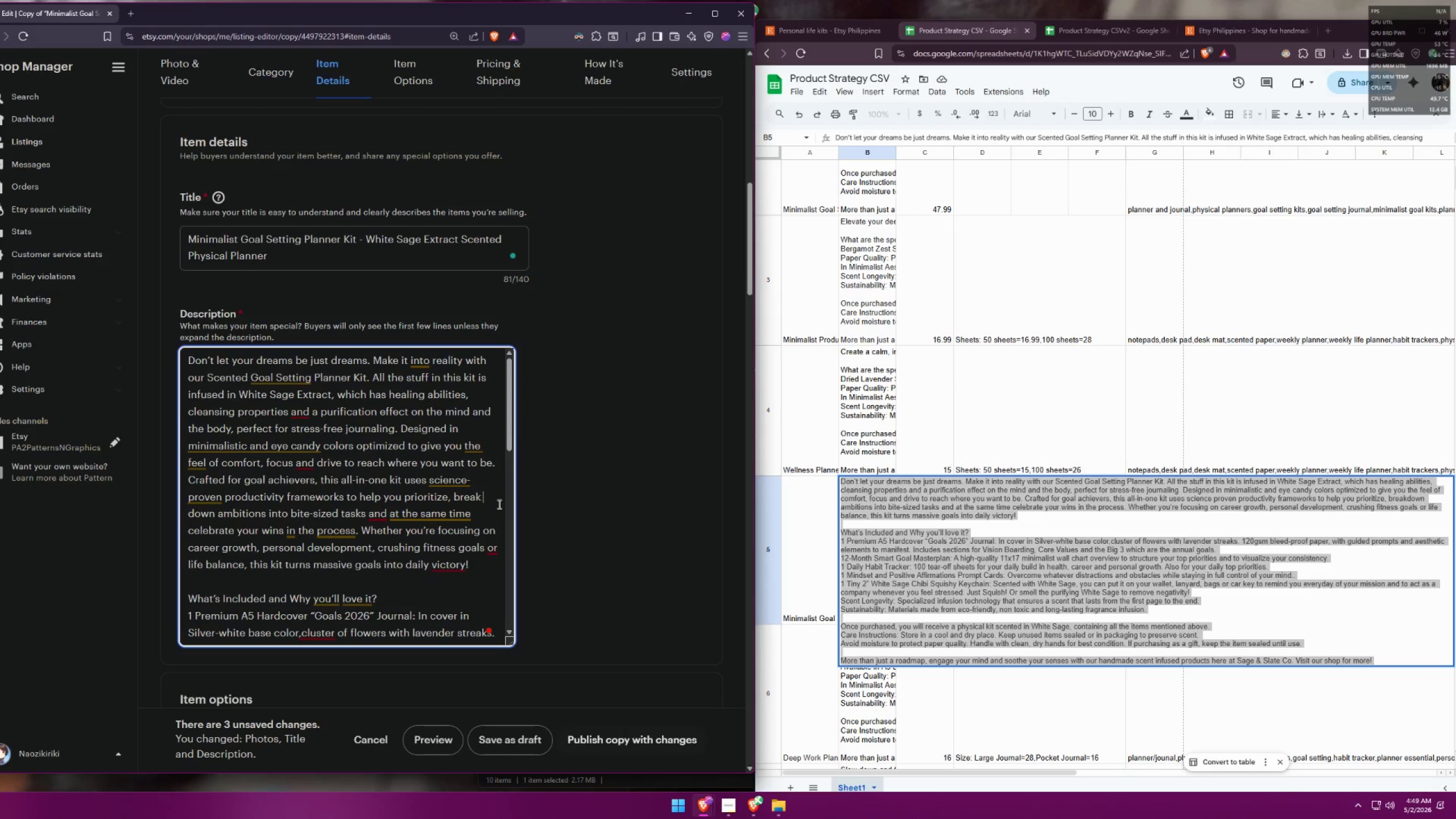 
mouse_move([498, 513])
 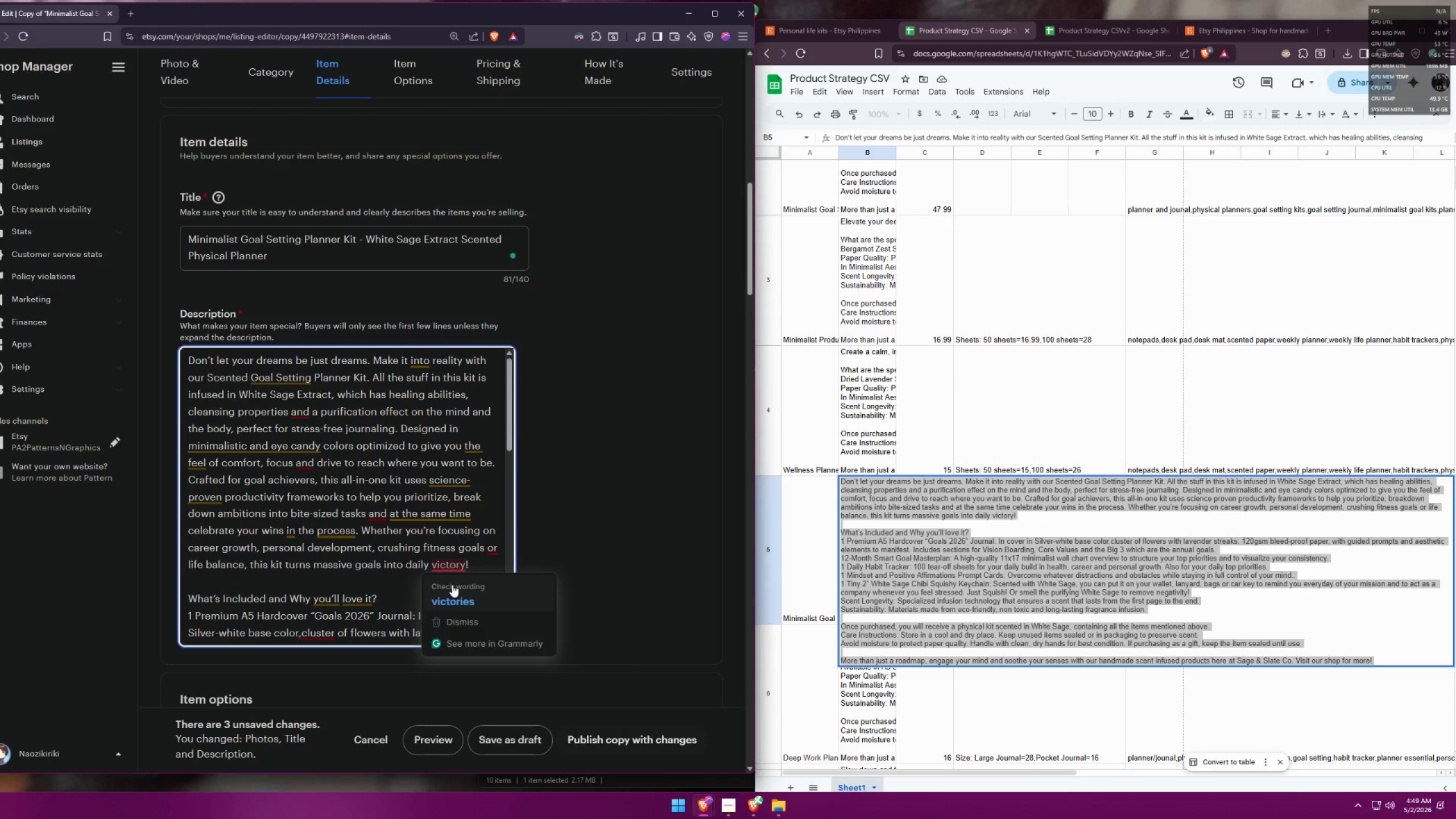 
left_click([452, 585])
 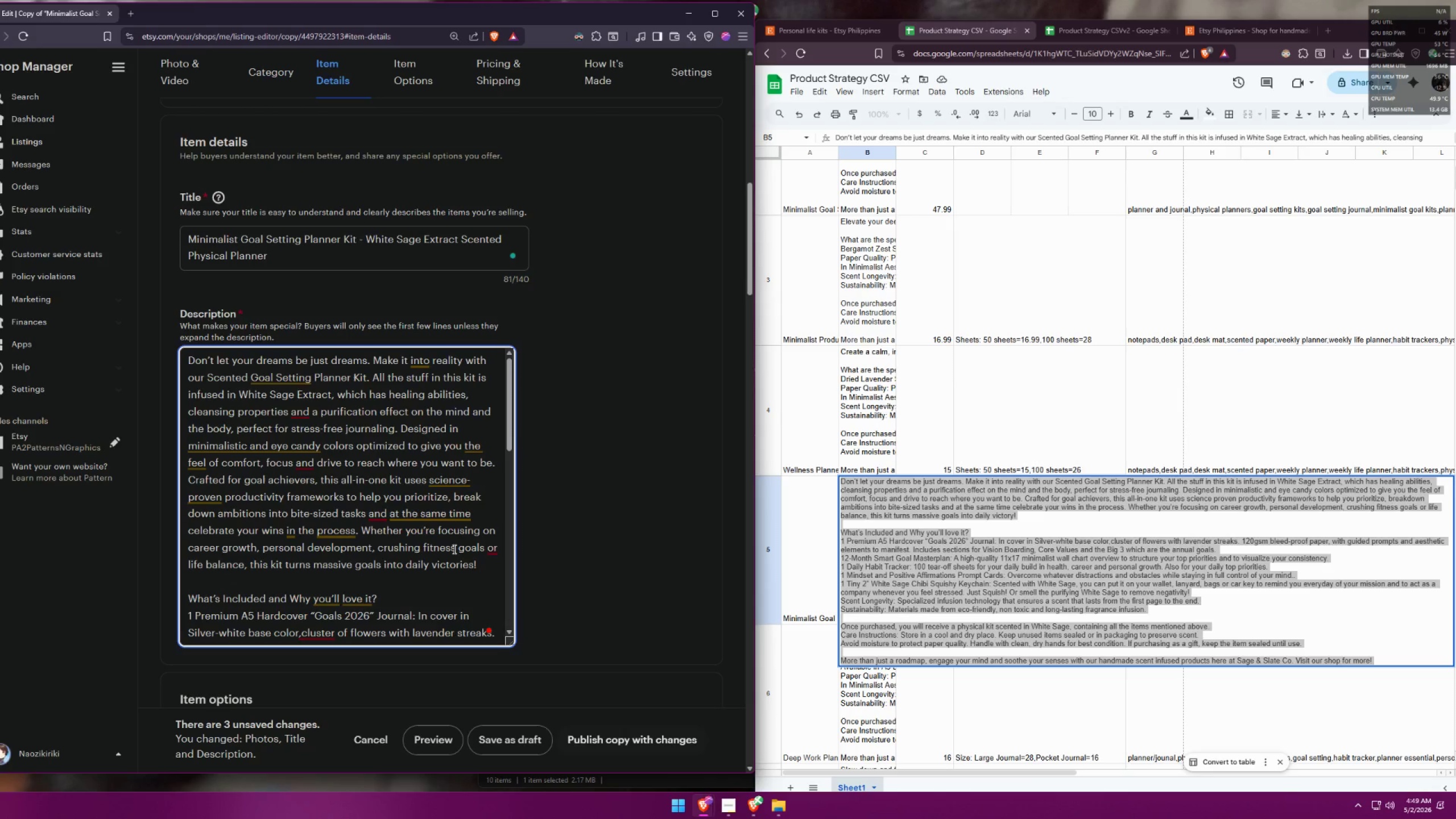 
scroll: coordinate [447, 474], scroll_direction: down, amount: 3.0
 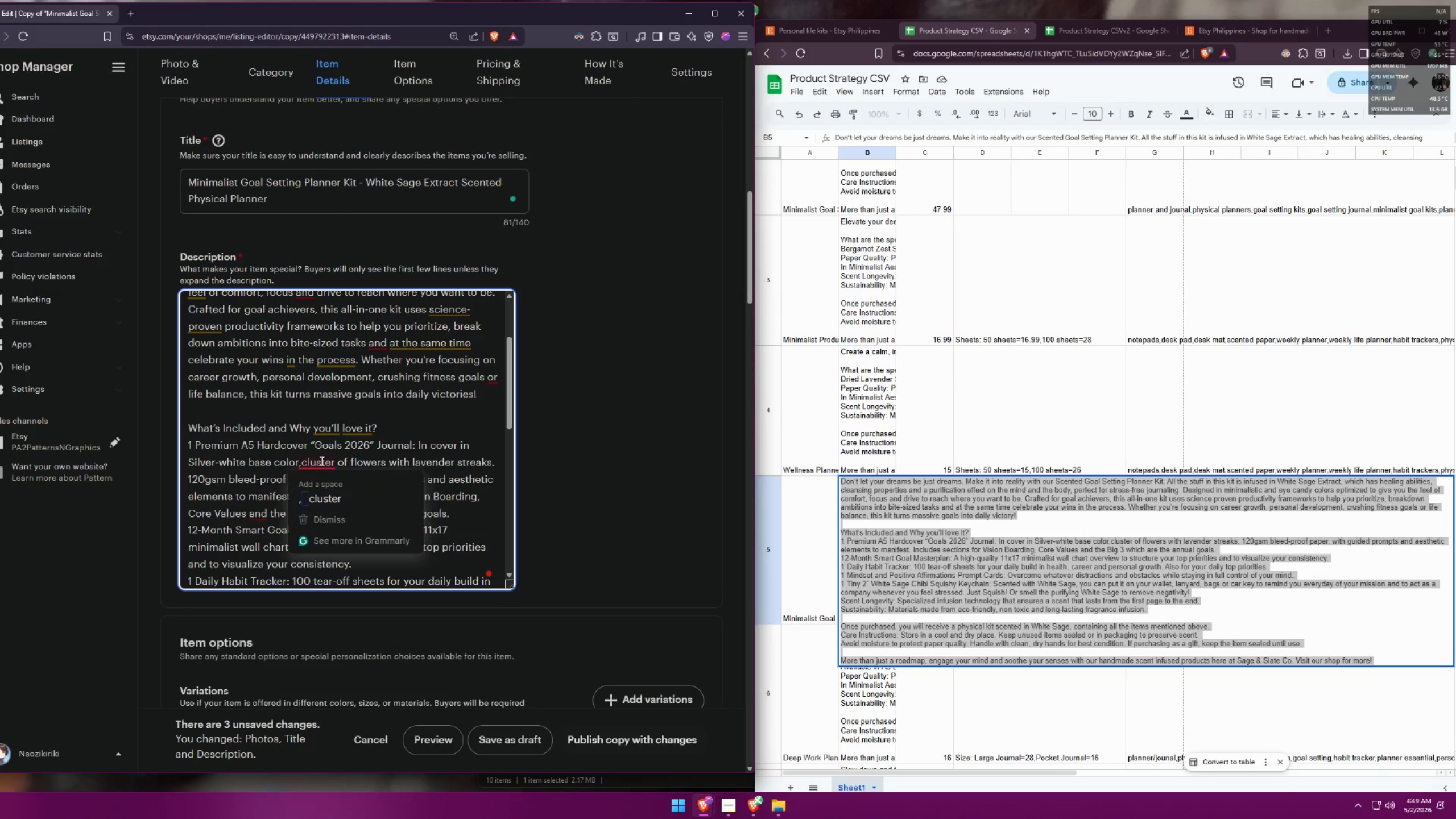 
mouse_move([321, 465])
 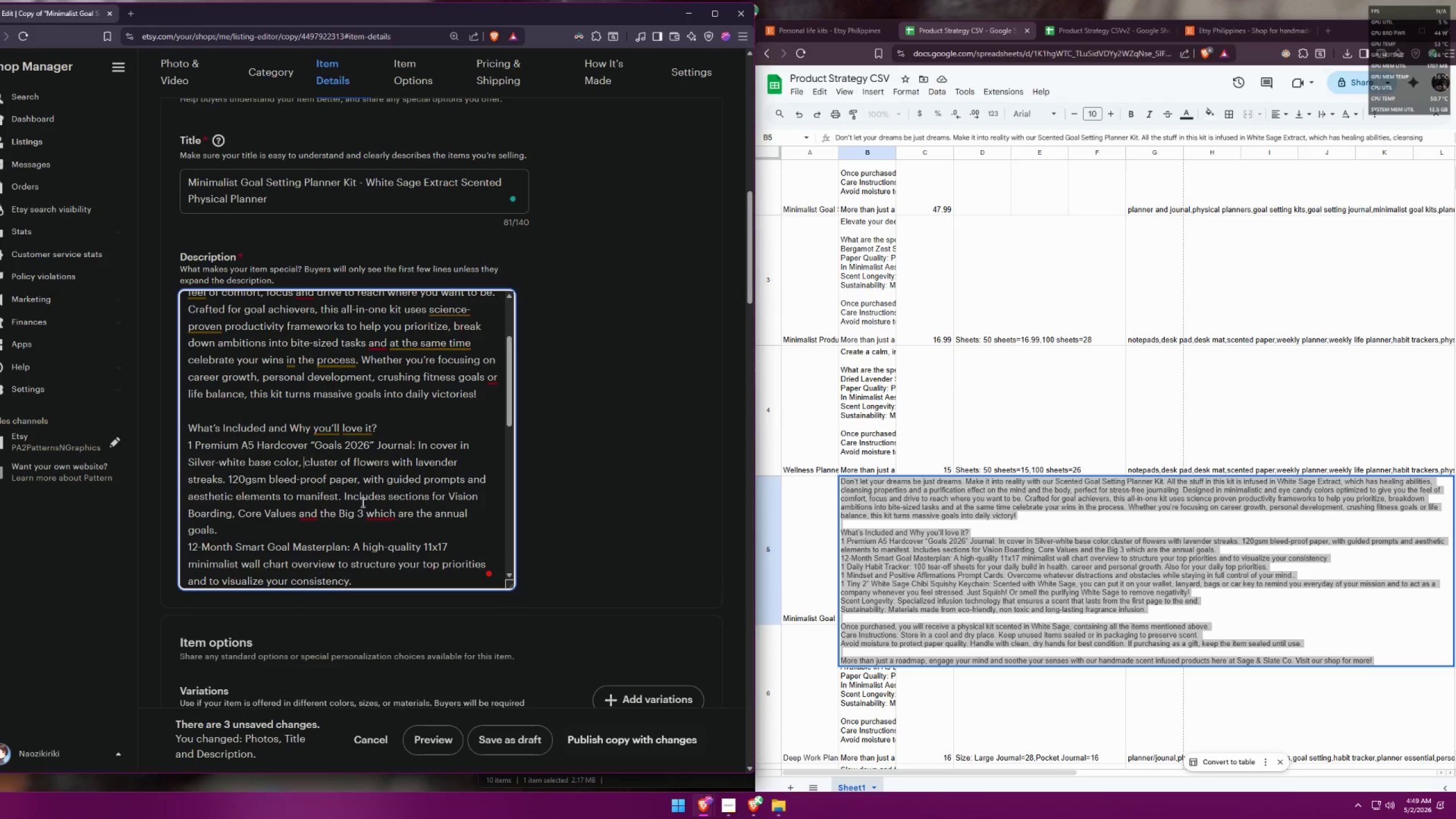 
scroll: coordinate [395, 486], scroll_direction: down, amount: 3.0
 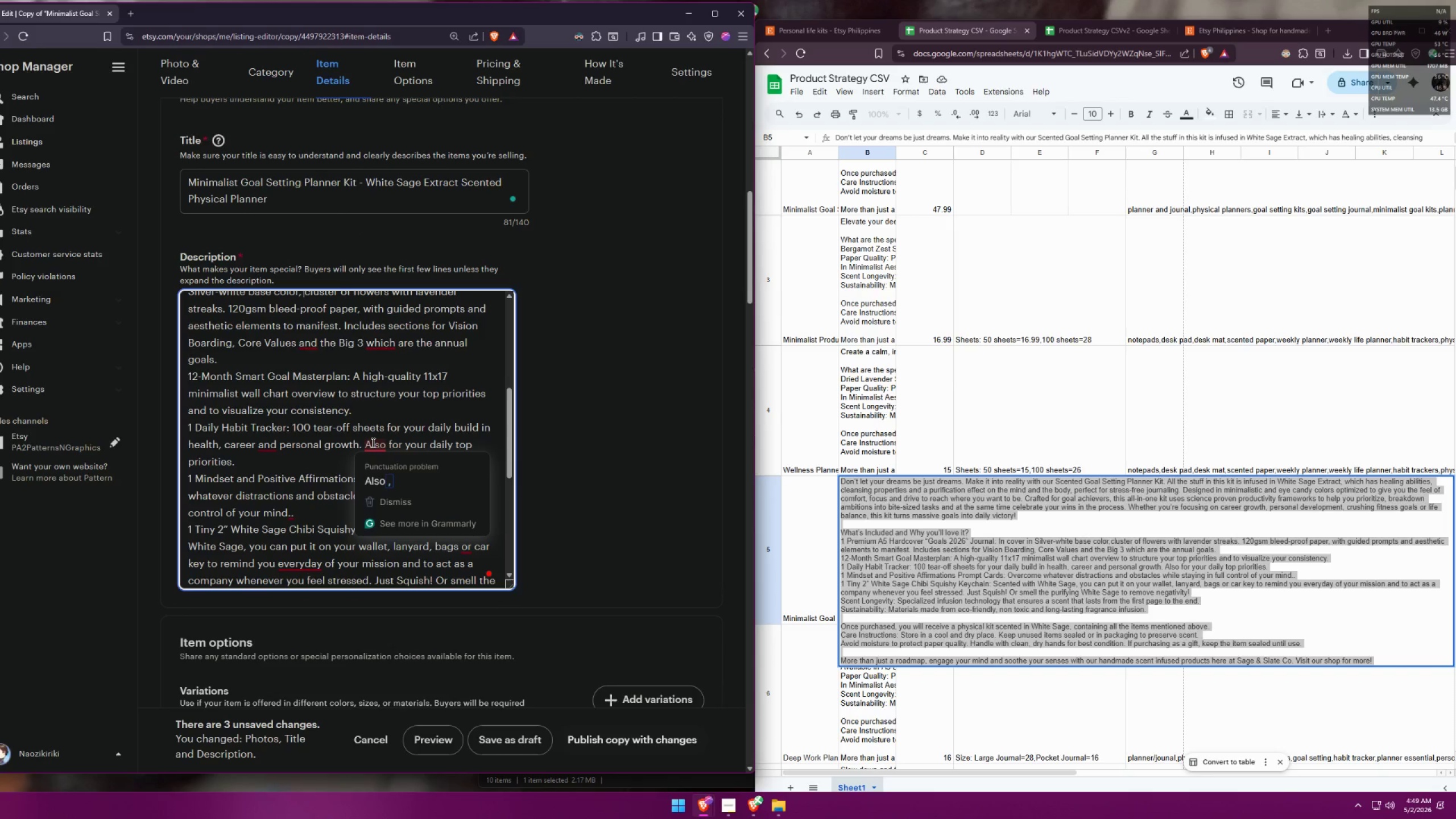 
left_click([383, 470])
 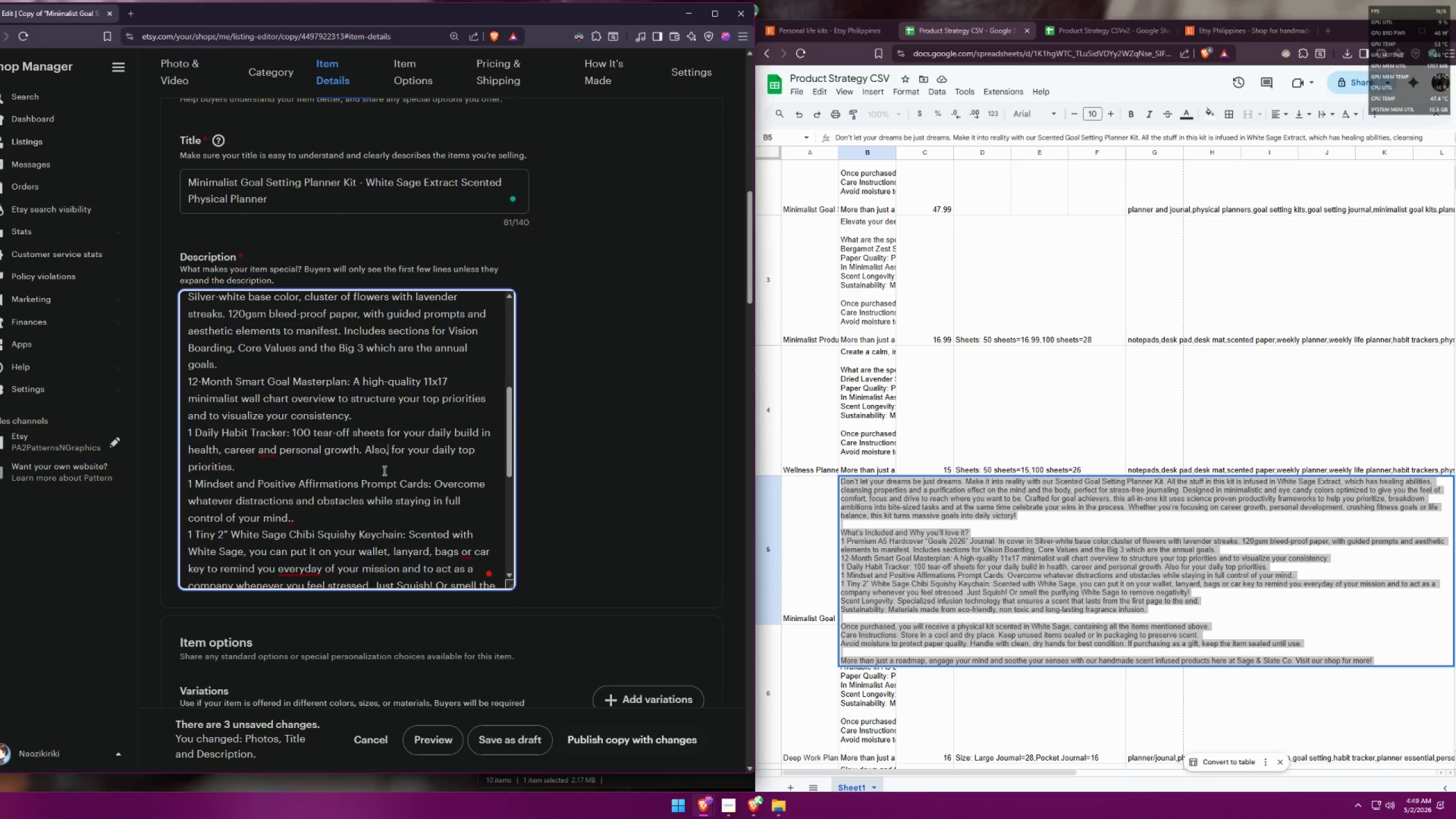 
left_click([325, 481])
 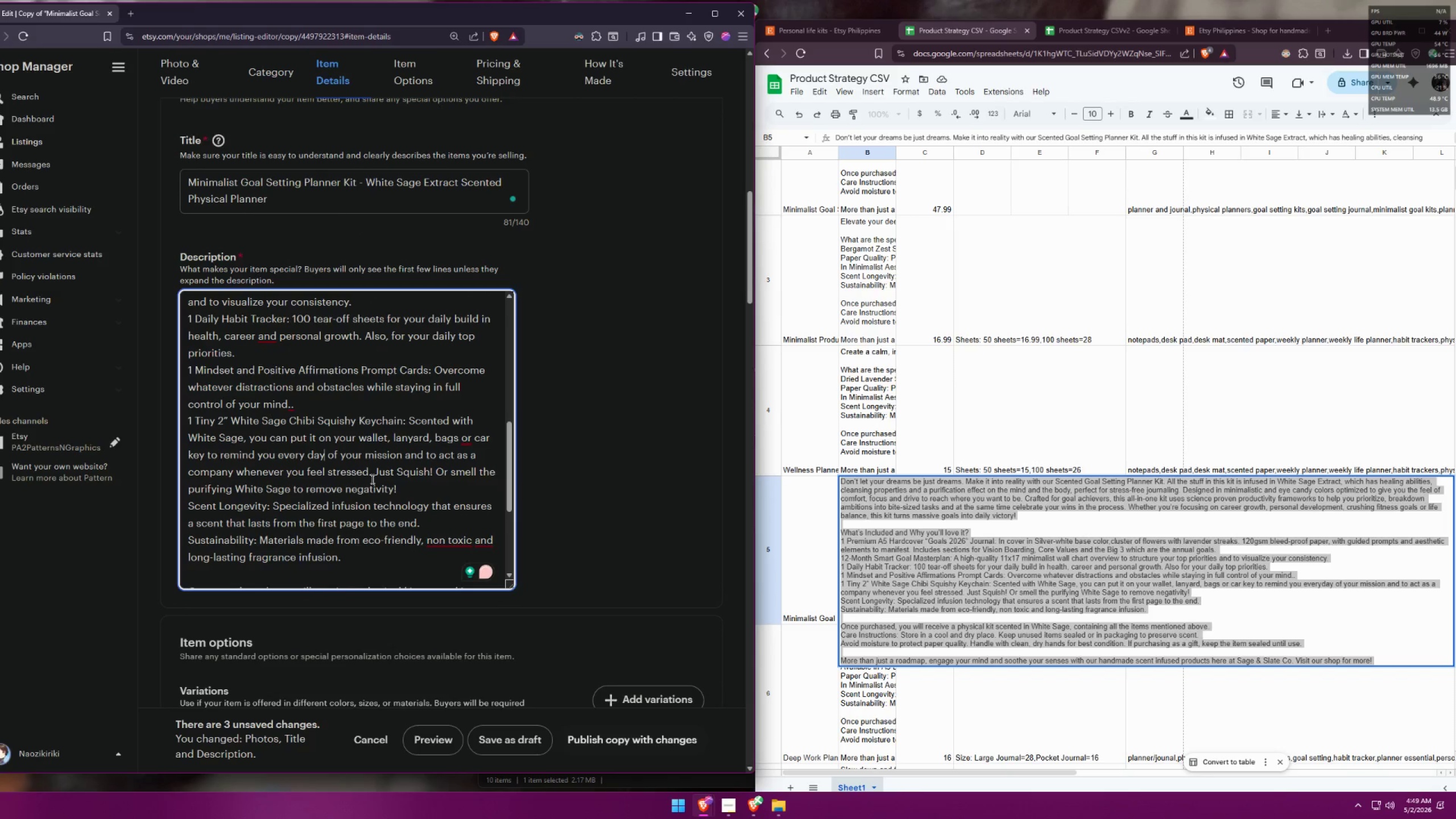 
scroll: coordinate [395, 470], scroll_direction: down, amount: 2.0
 